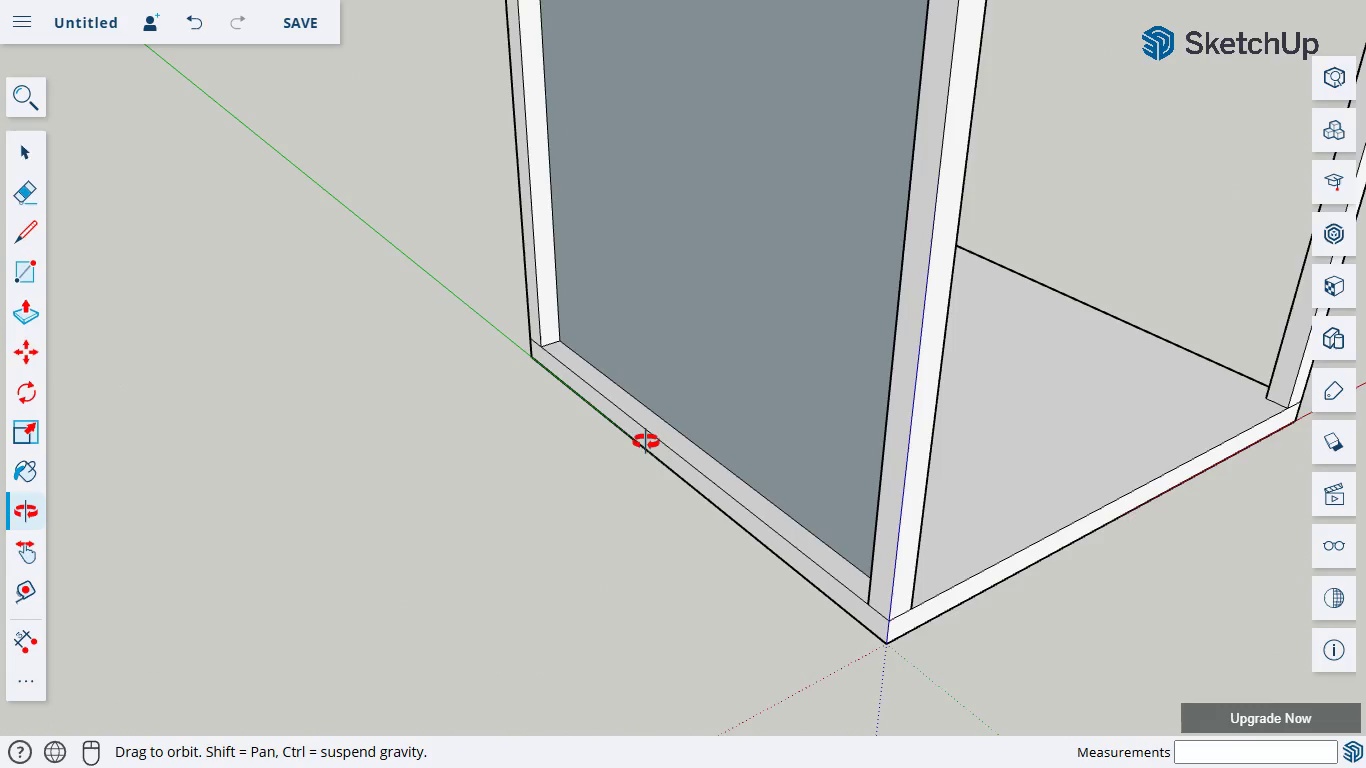 
scroll: coordinate [646, 435], scroll_direction: down, amount: 3.0
 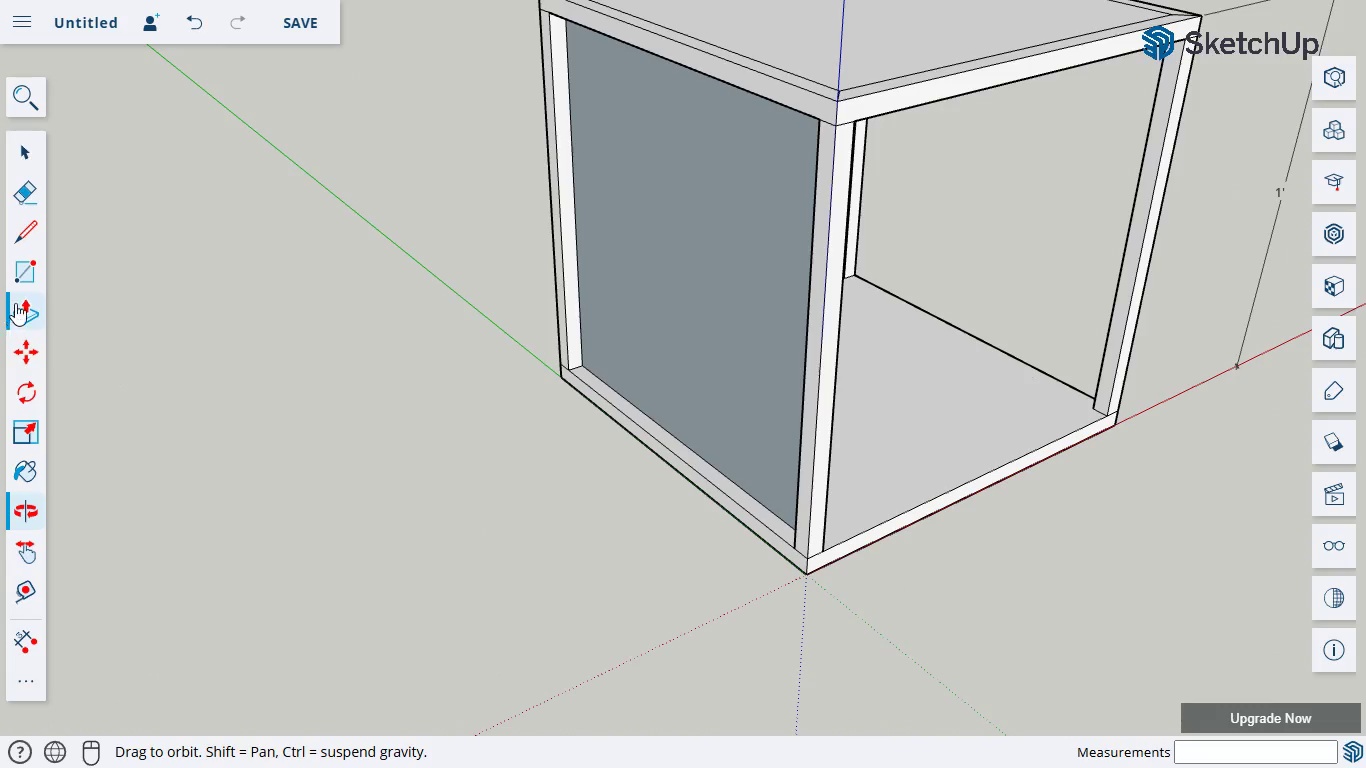 
left_click([29, 300])
 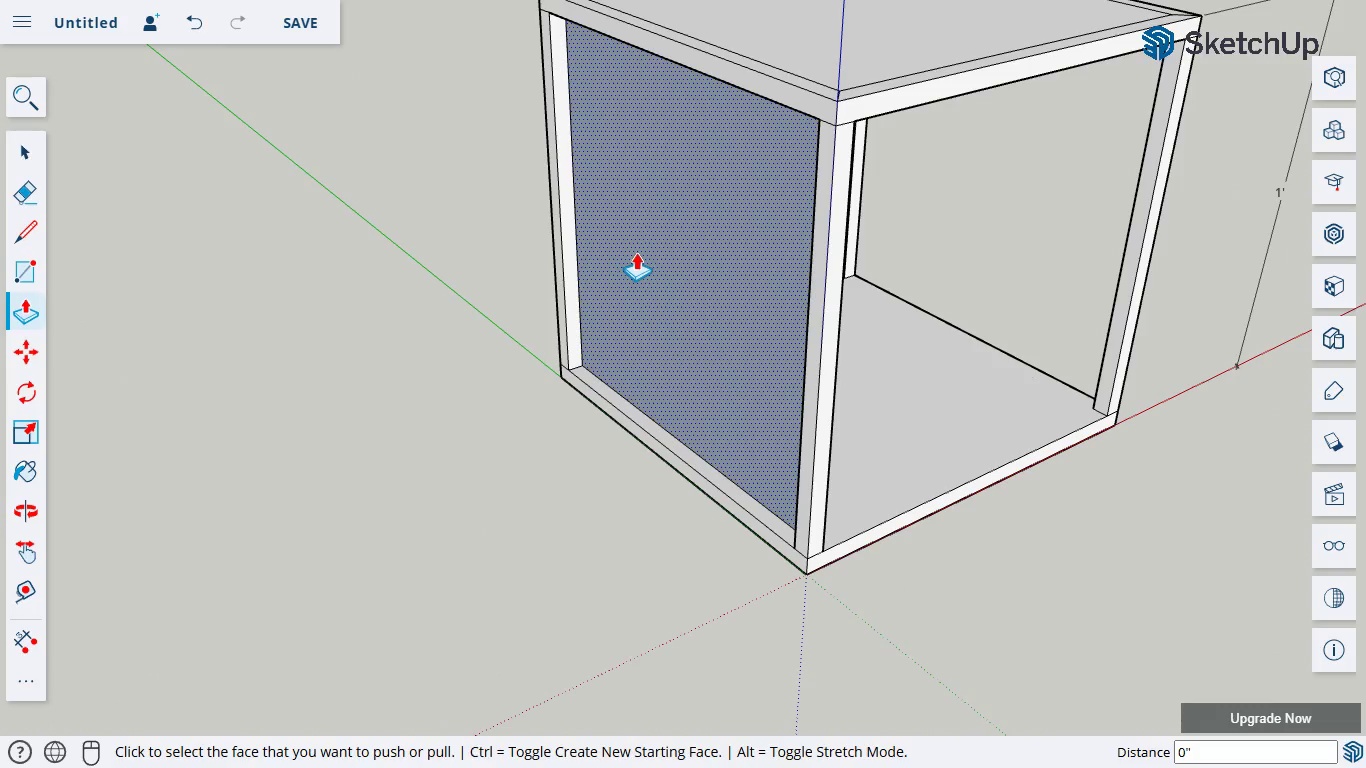 
left_click_drag(start_coordinate=[637, 253], to_coordinate=[616, 264])
 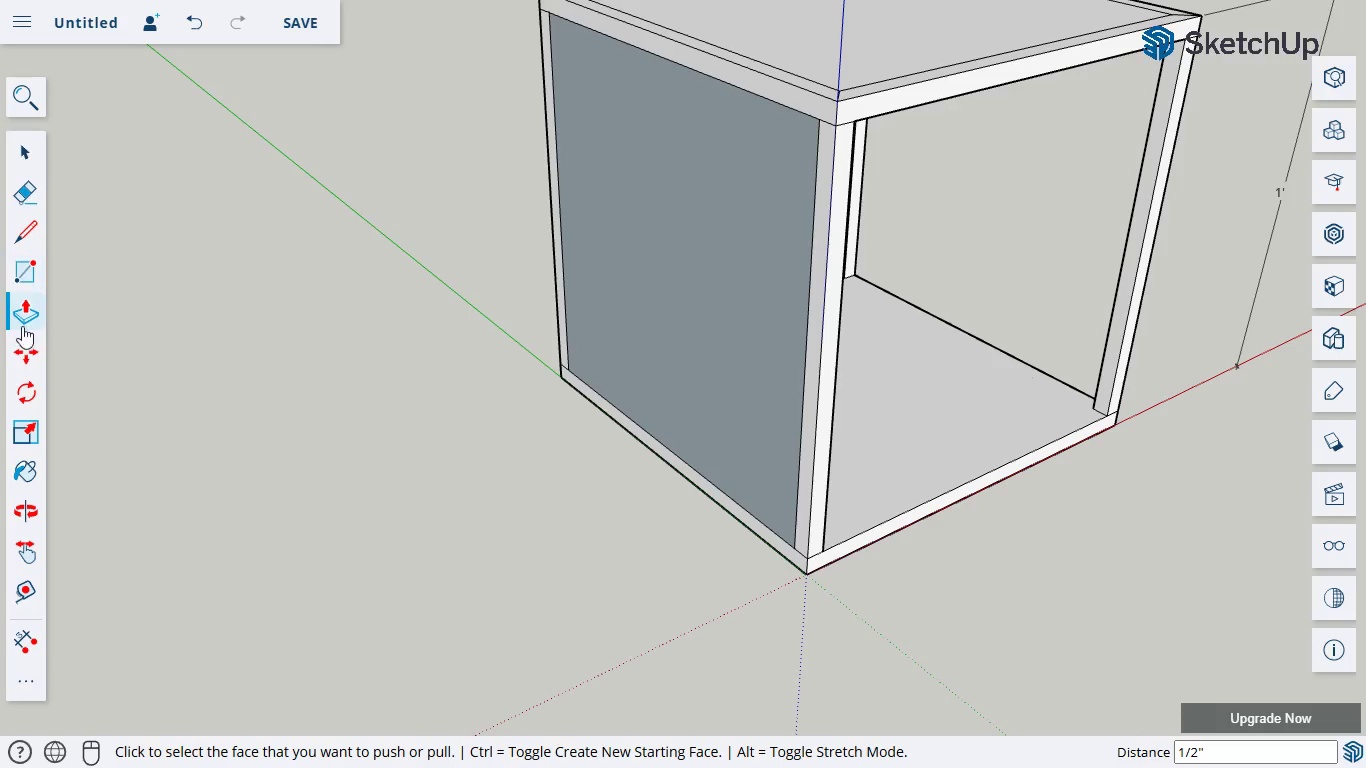 
left_click([28, 519])
 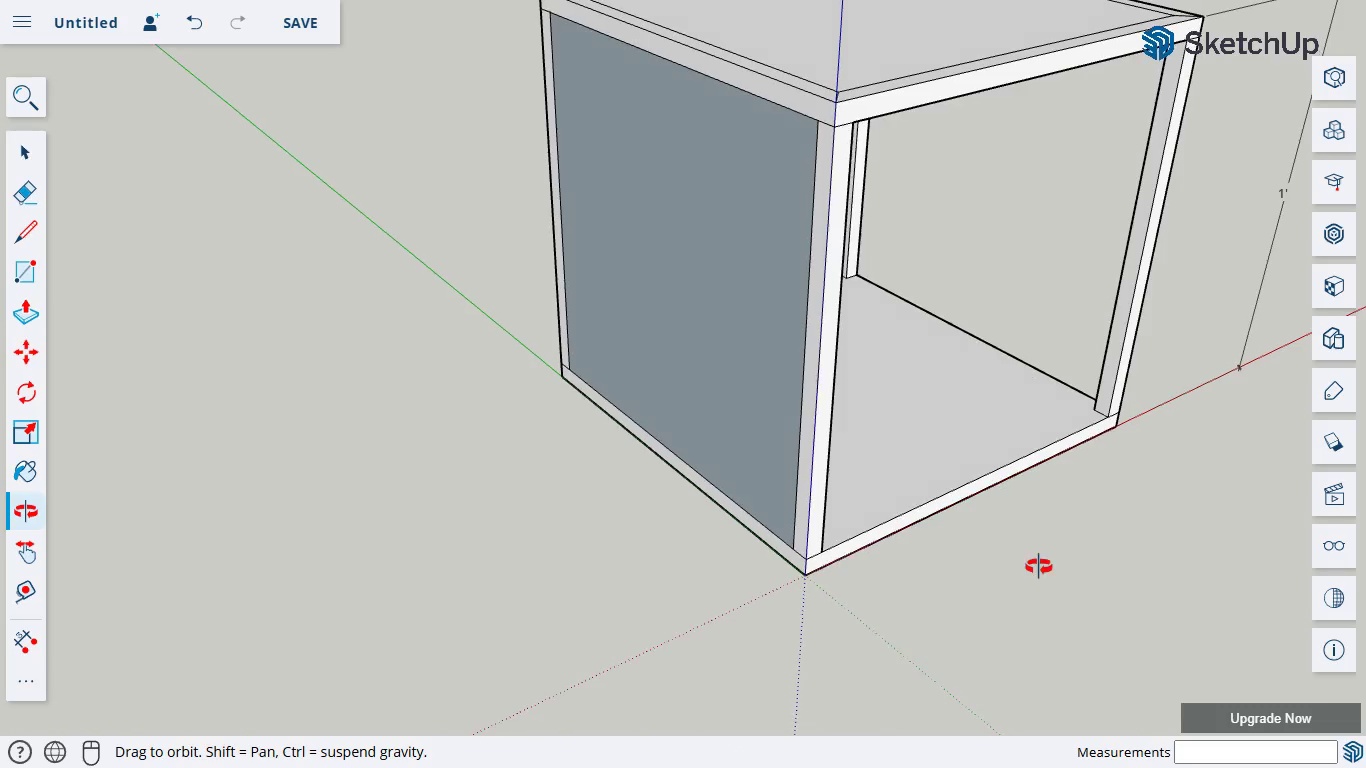 
left_click_drag(start_coordinate=[1061, 560], to_coordinate=[543, 568])
 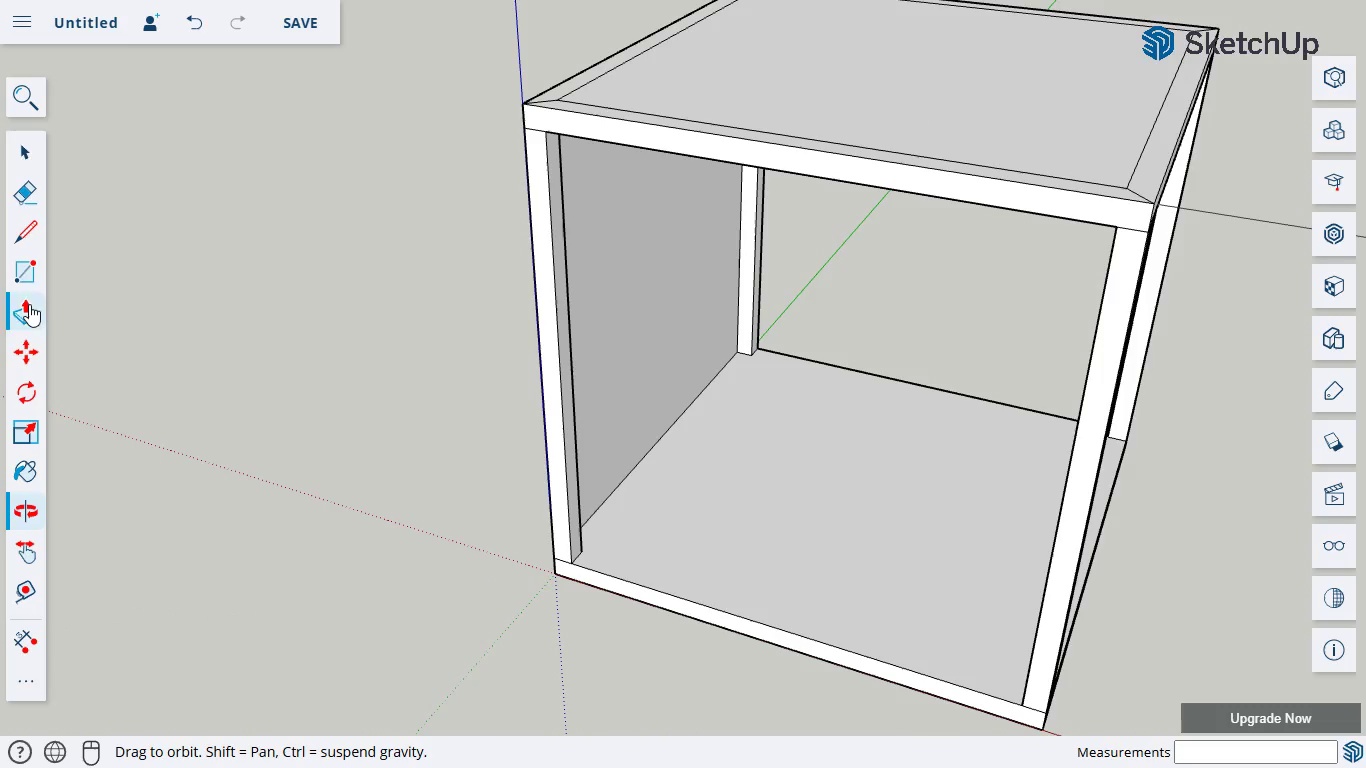 
left_click([25, 228])
 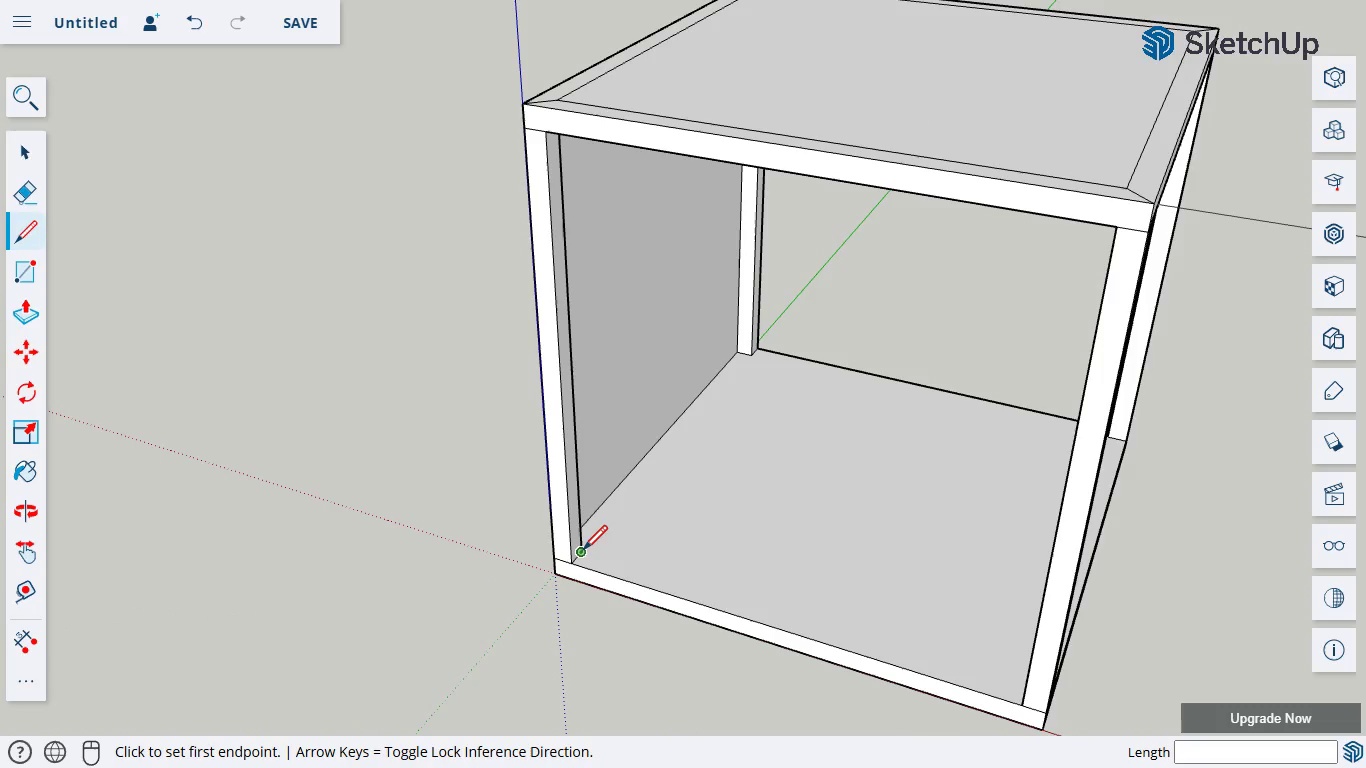 
left_click([581, 551])
 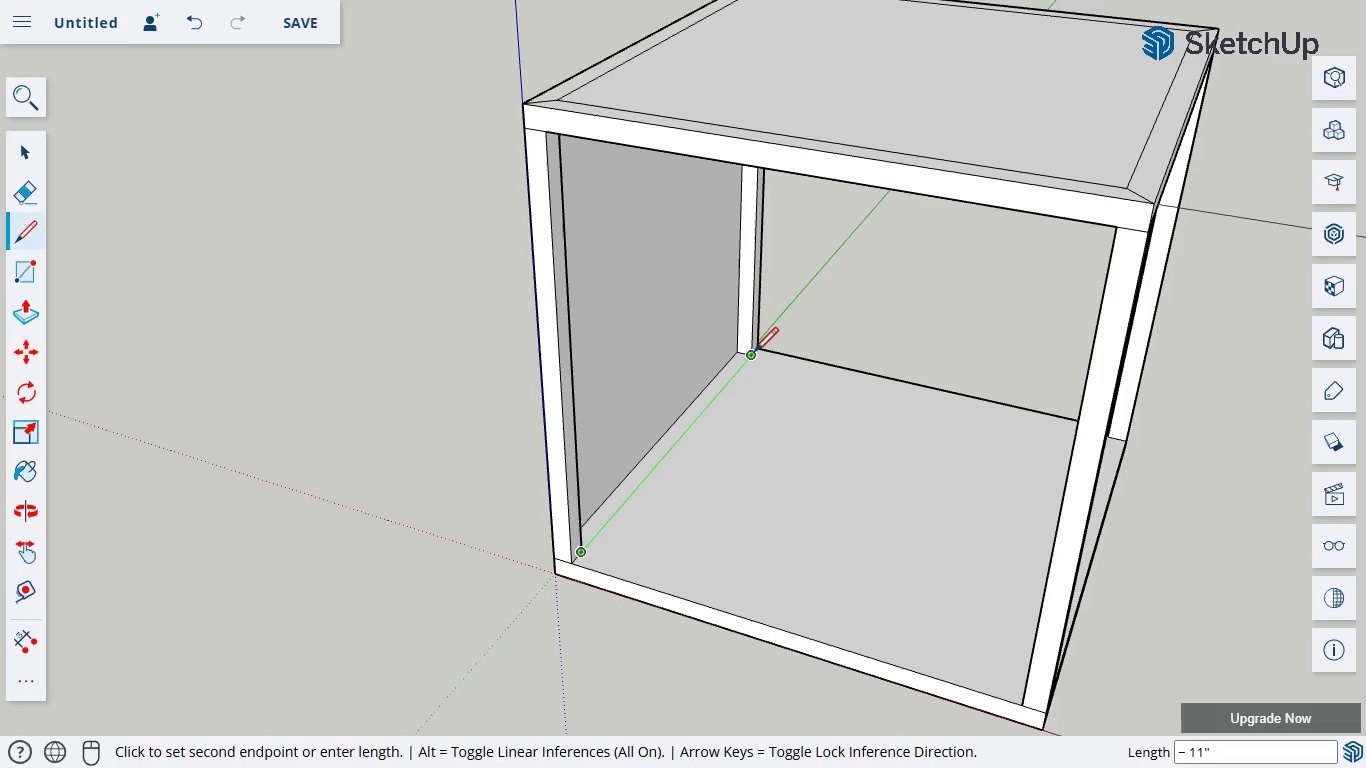 
left_click([752, 353])
 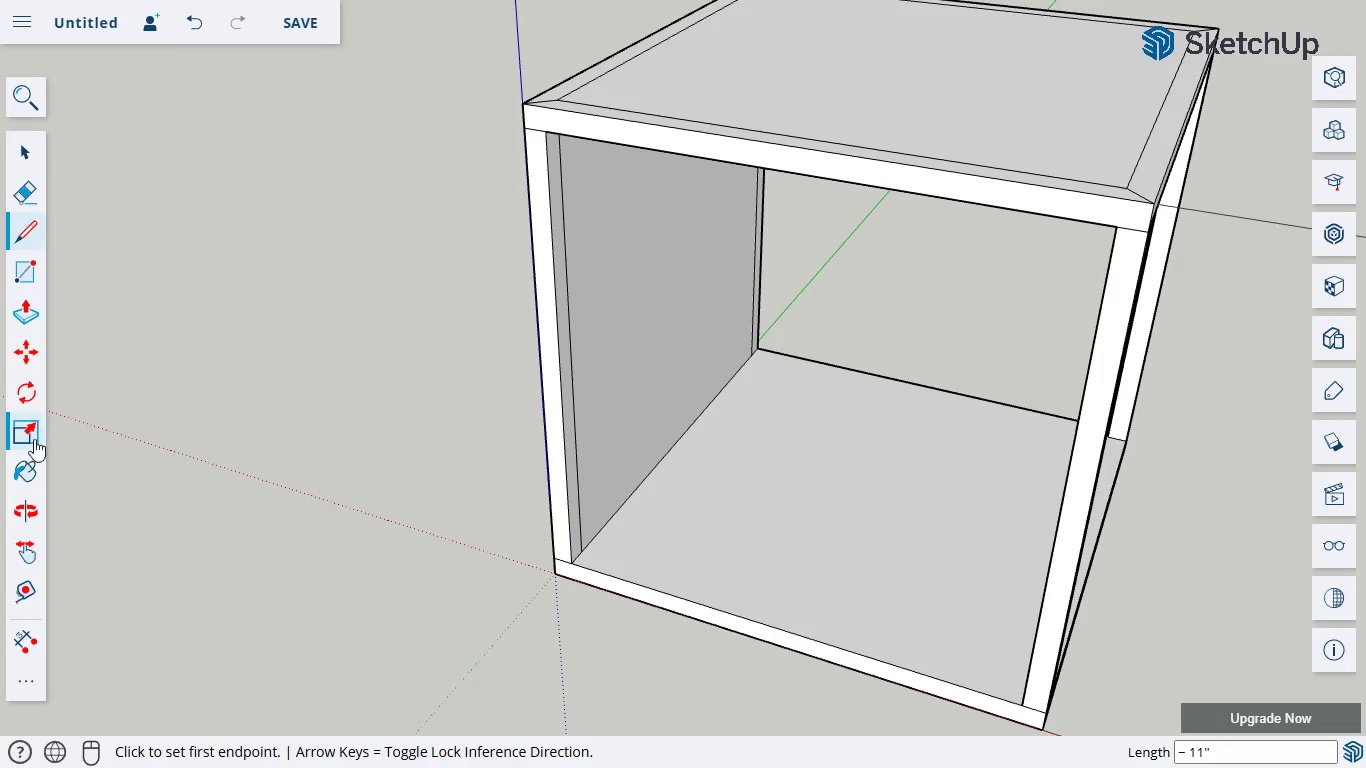 
left_click([40, 516])
 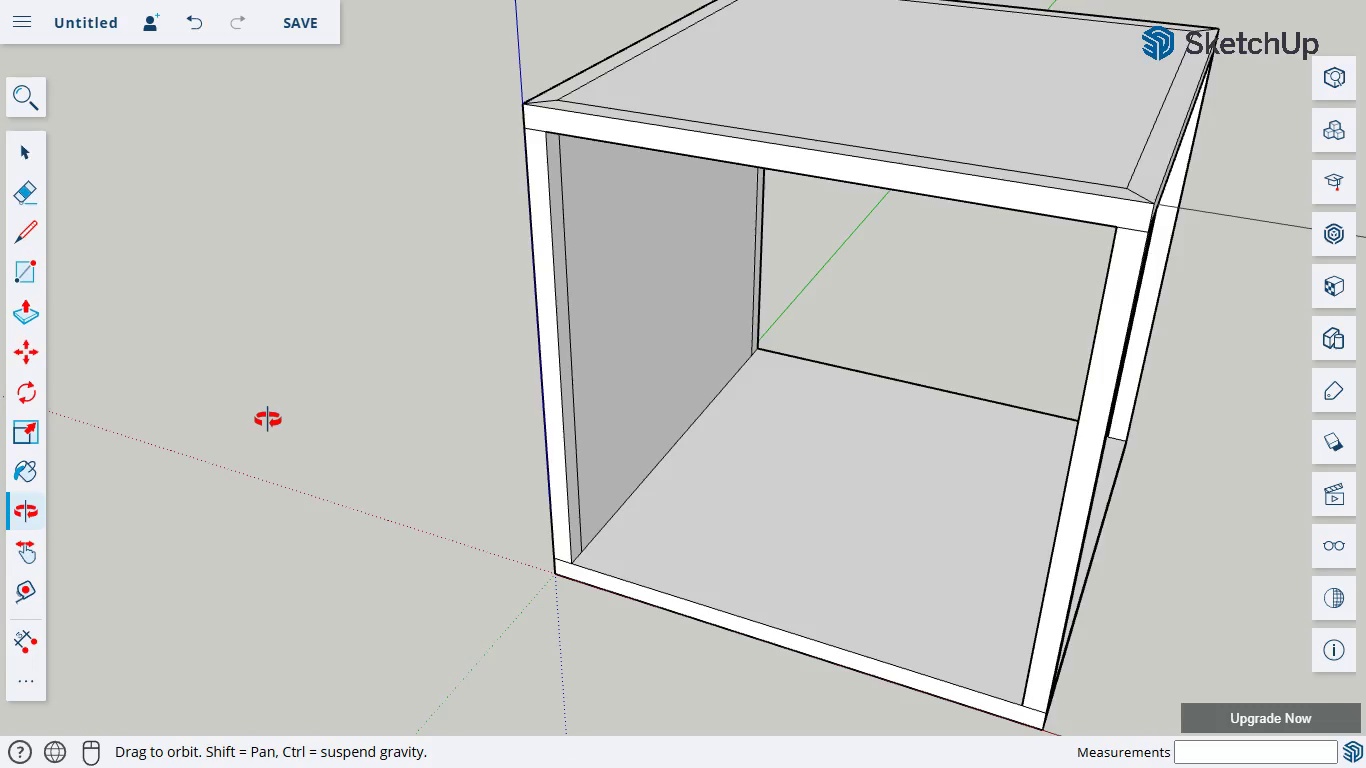 
left_click_drag(start_coordinate=[267, 419], to_coordinate=[961, 399])
 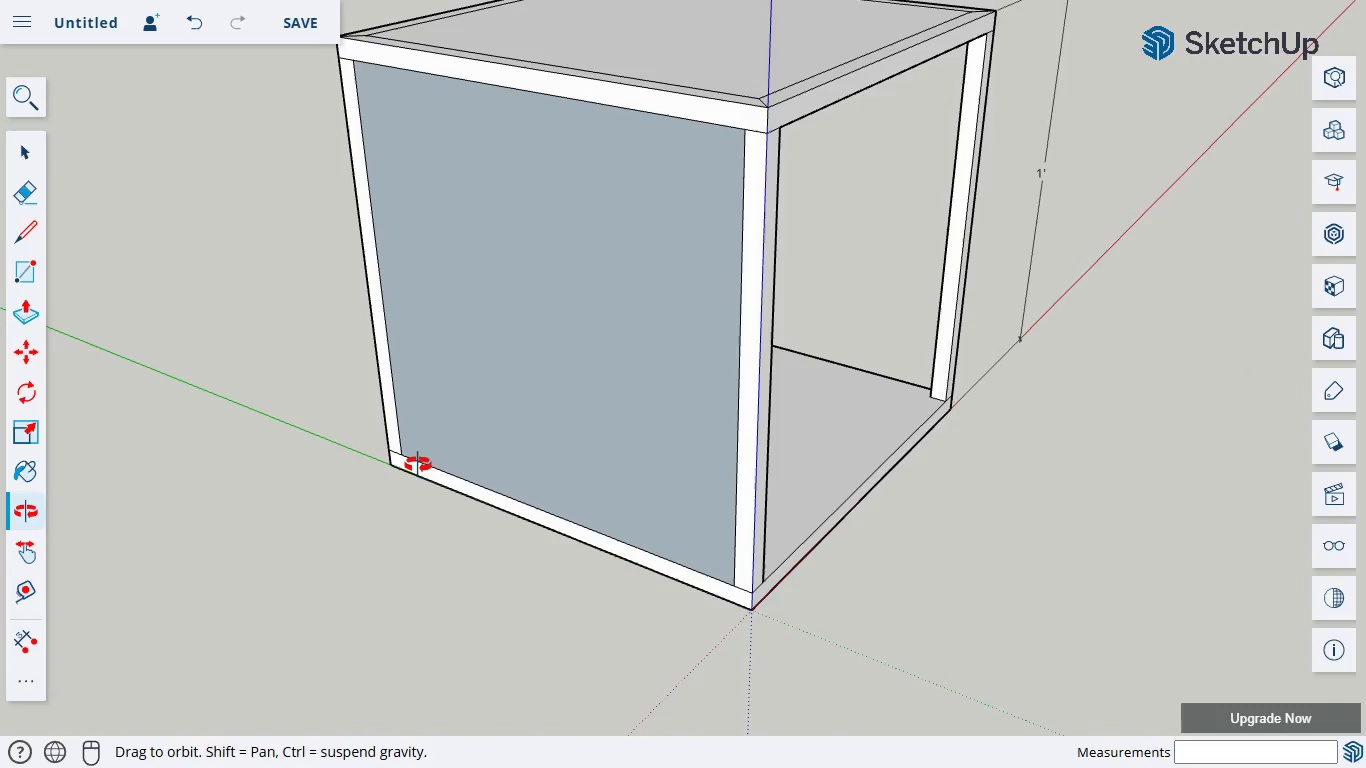 
left_click_drag(start_coordinate=[416, 465], to_coordinate=[845, 439])
 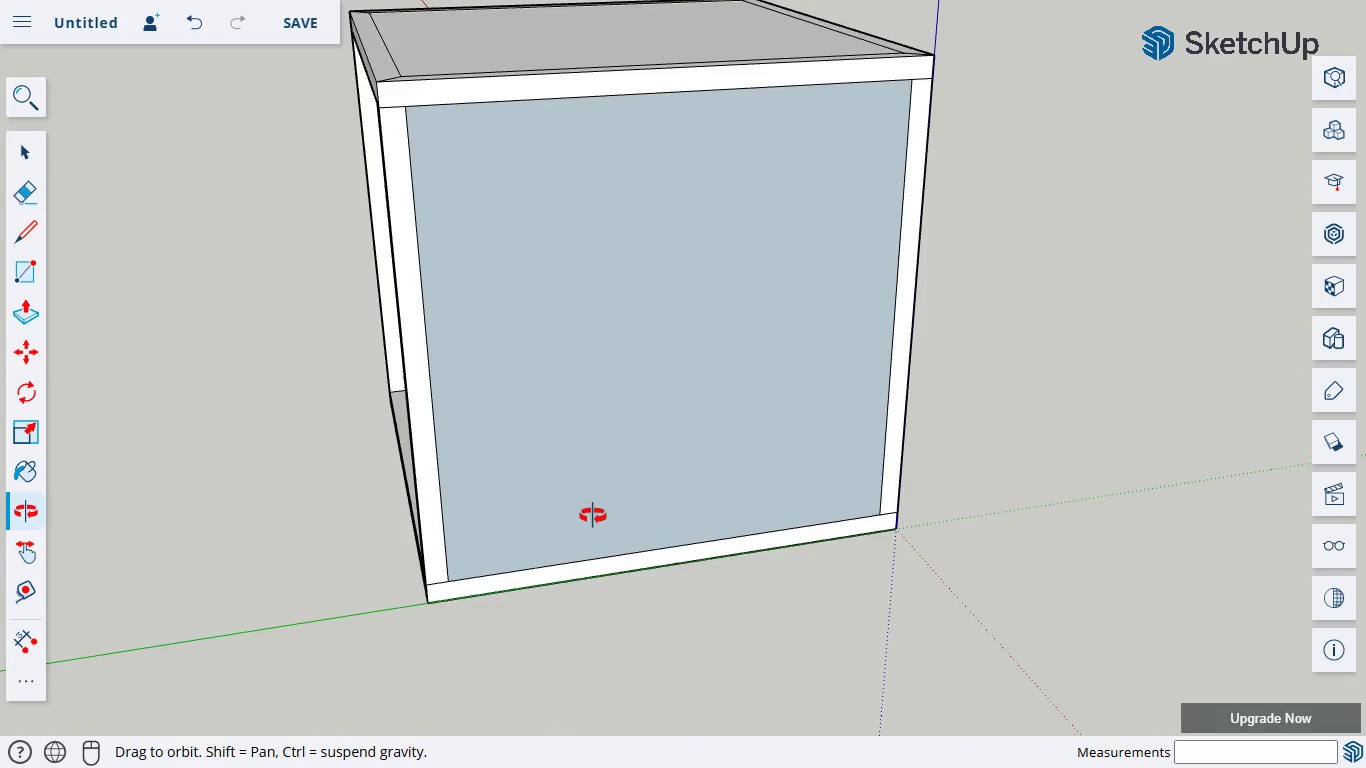 
scroll: coordinate [592, 515], scroll_direction: up, amount: 1.0
 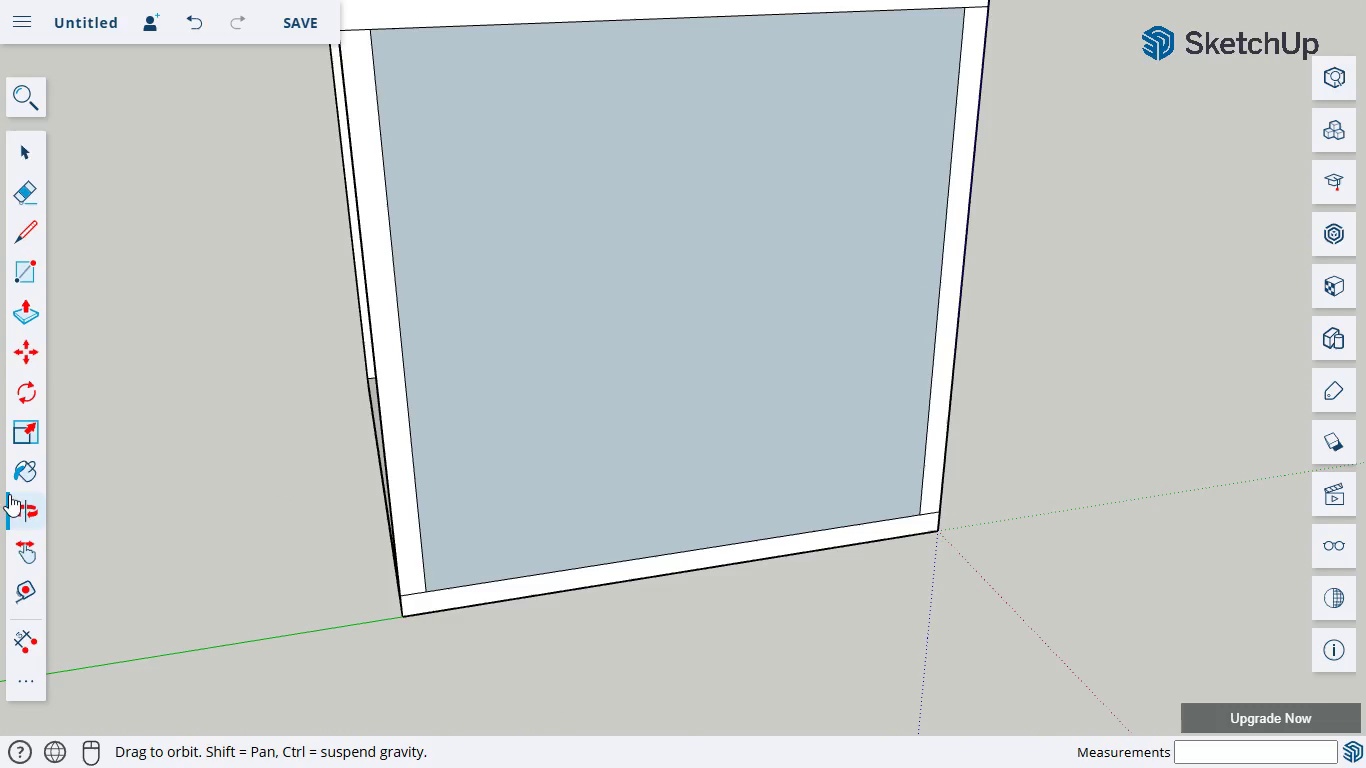 
left_click([23, 550])
 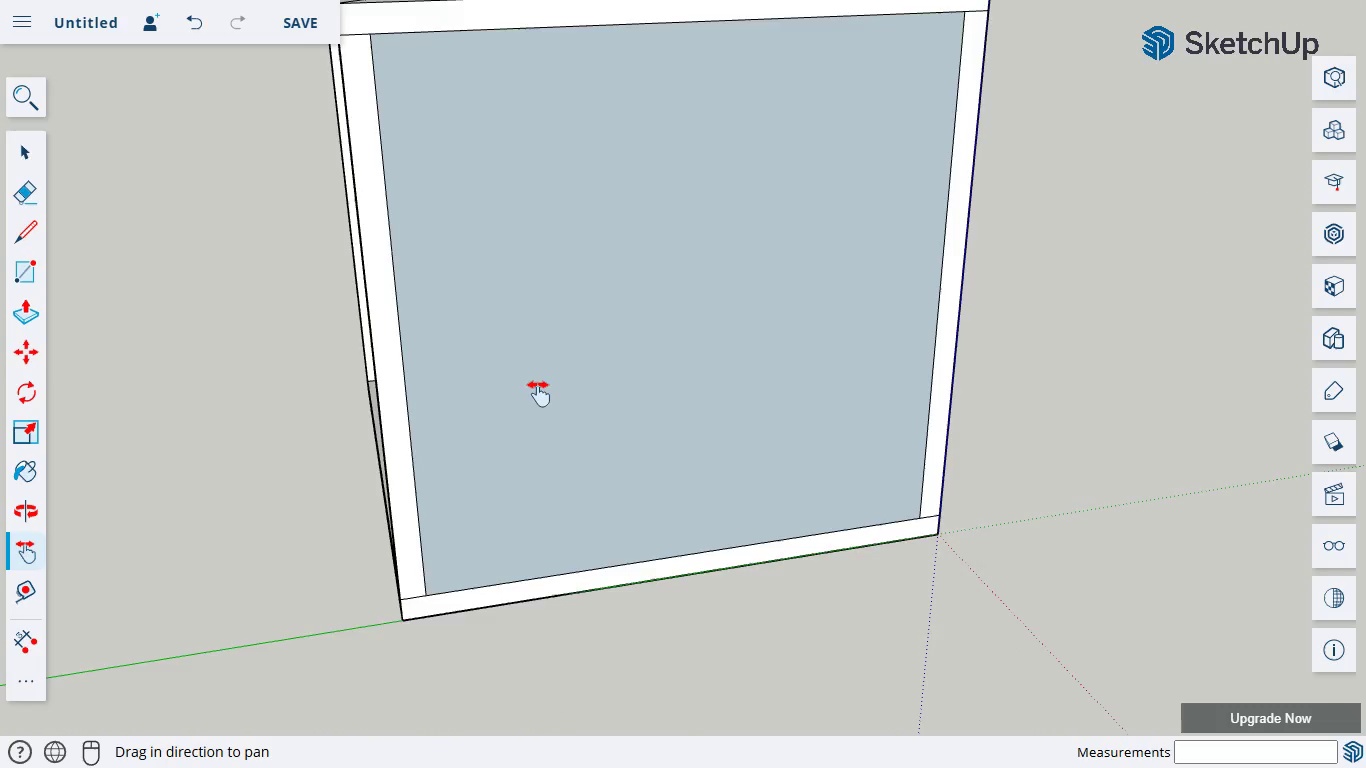 
left_click_drag(start_coordinate=[540, 349], to_coordinate=[530, 429])
 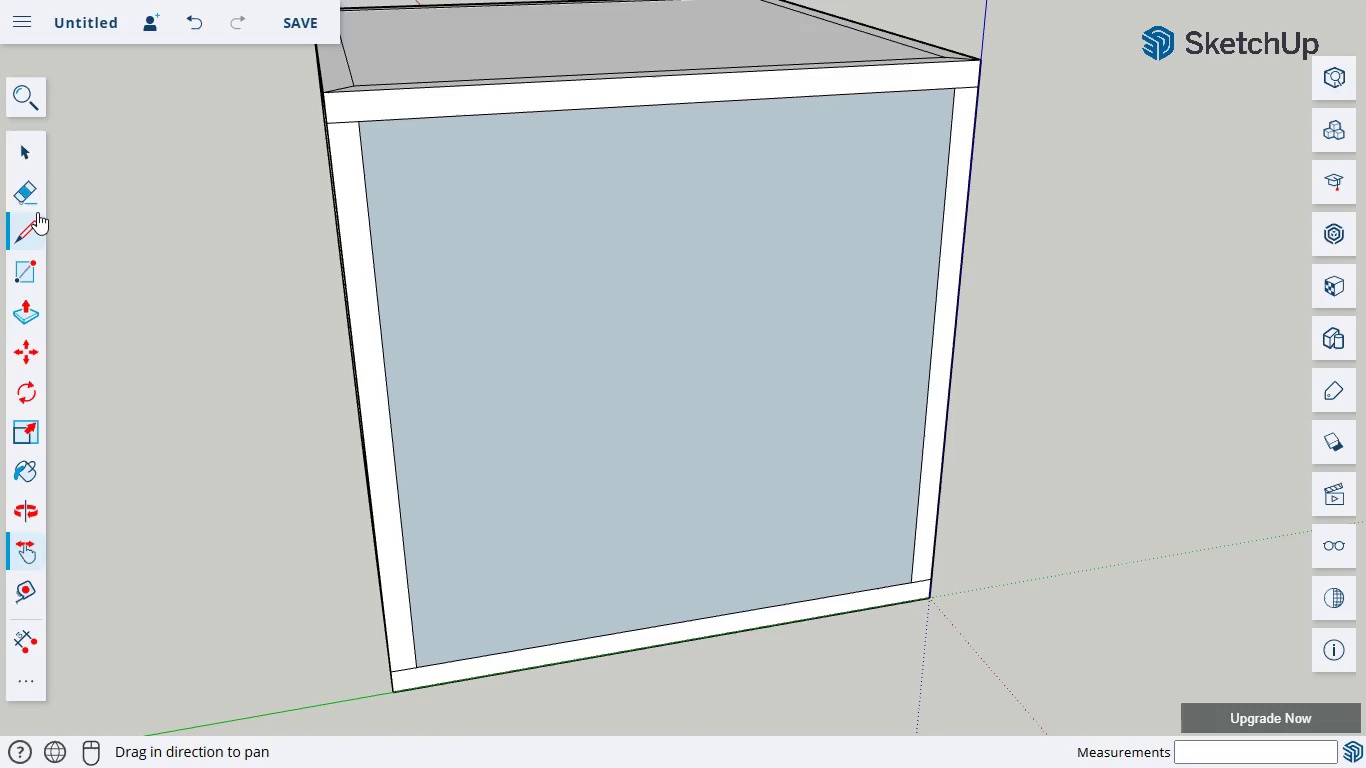 
left_click([35, 202])
 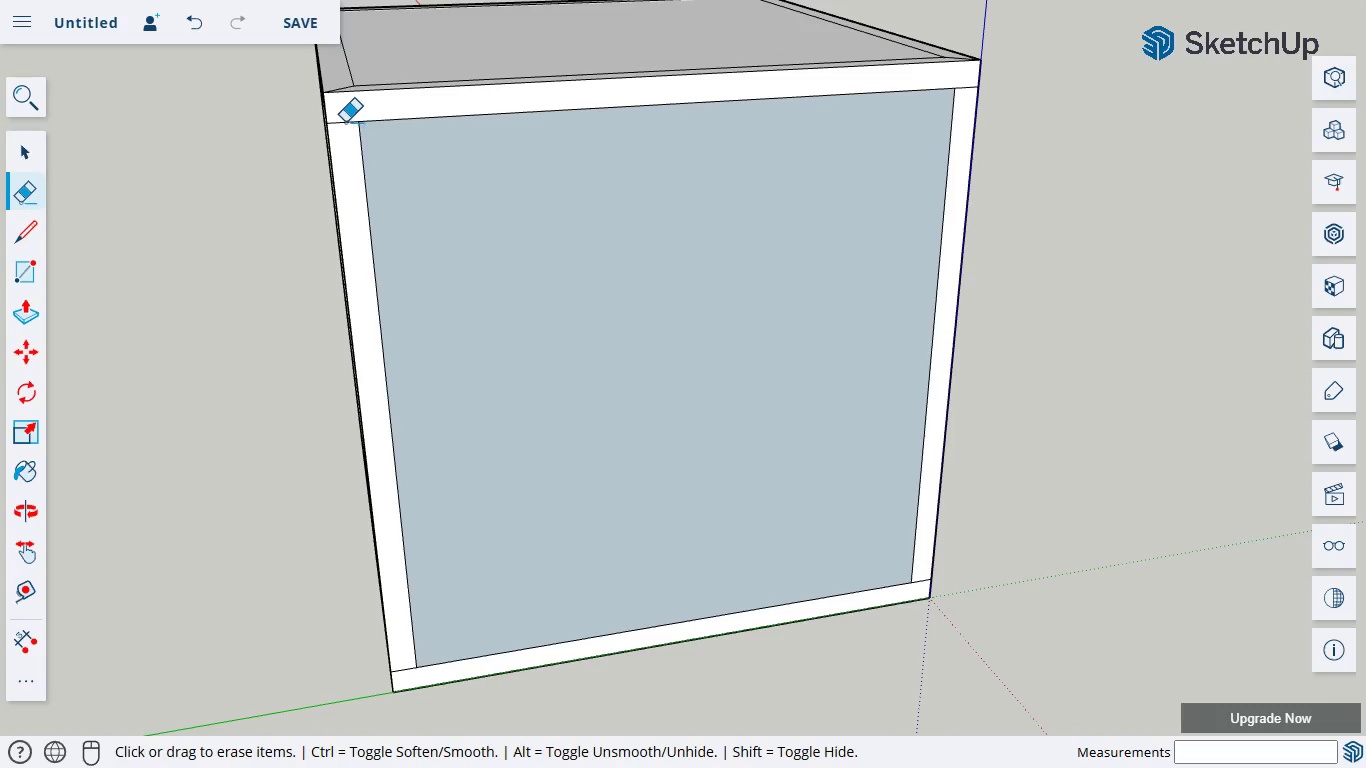 
left_click_drag(start_coordinate=[344, 117], to_coordinate=[347, 129])
 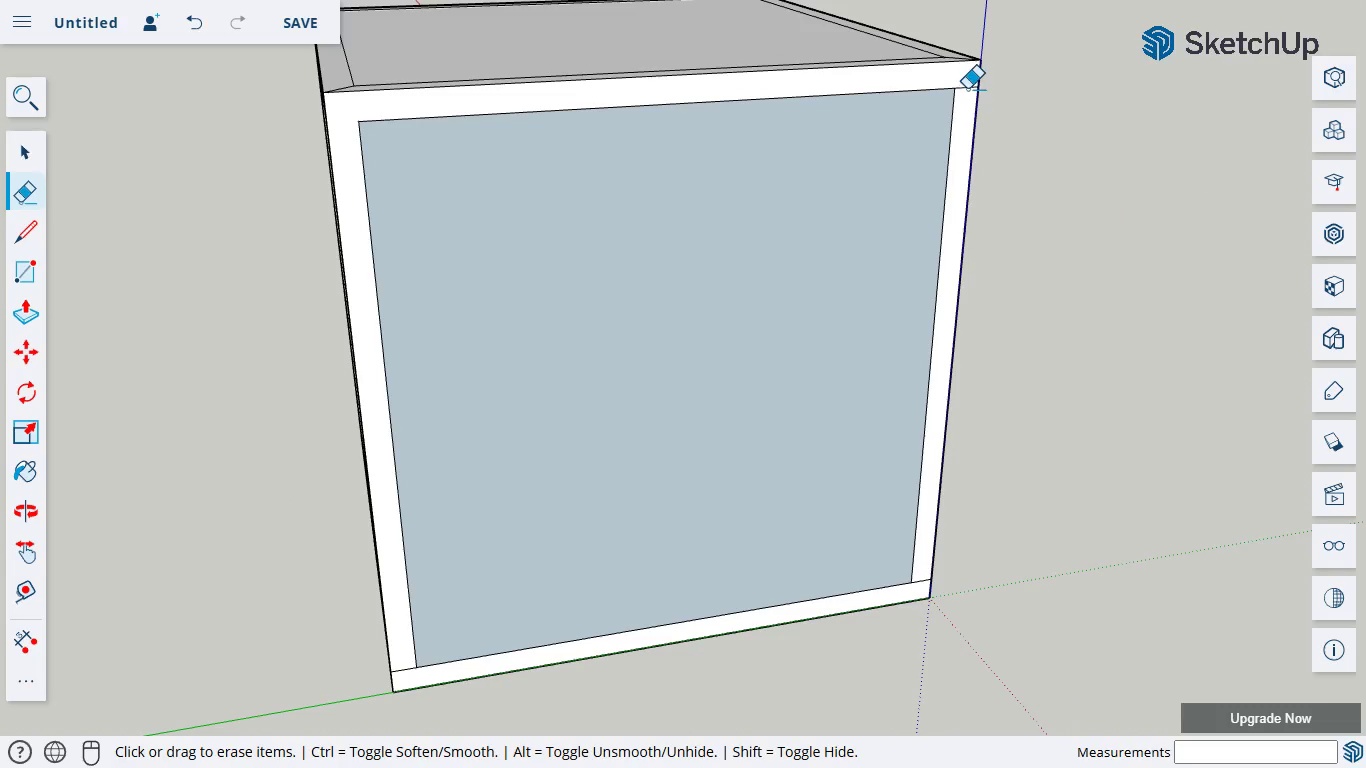 
left_click_drag(start_coordinate=[967, 84], to_coordinate=[975, 99])
 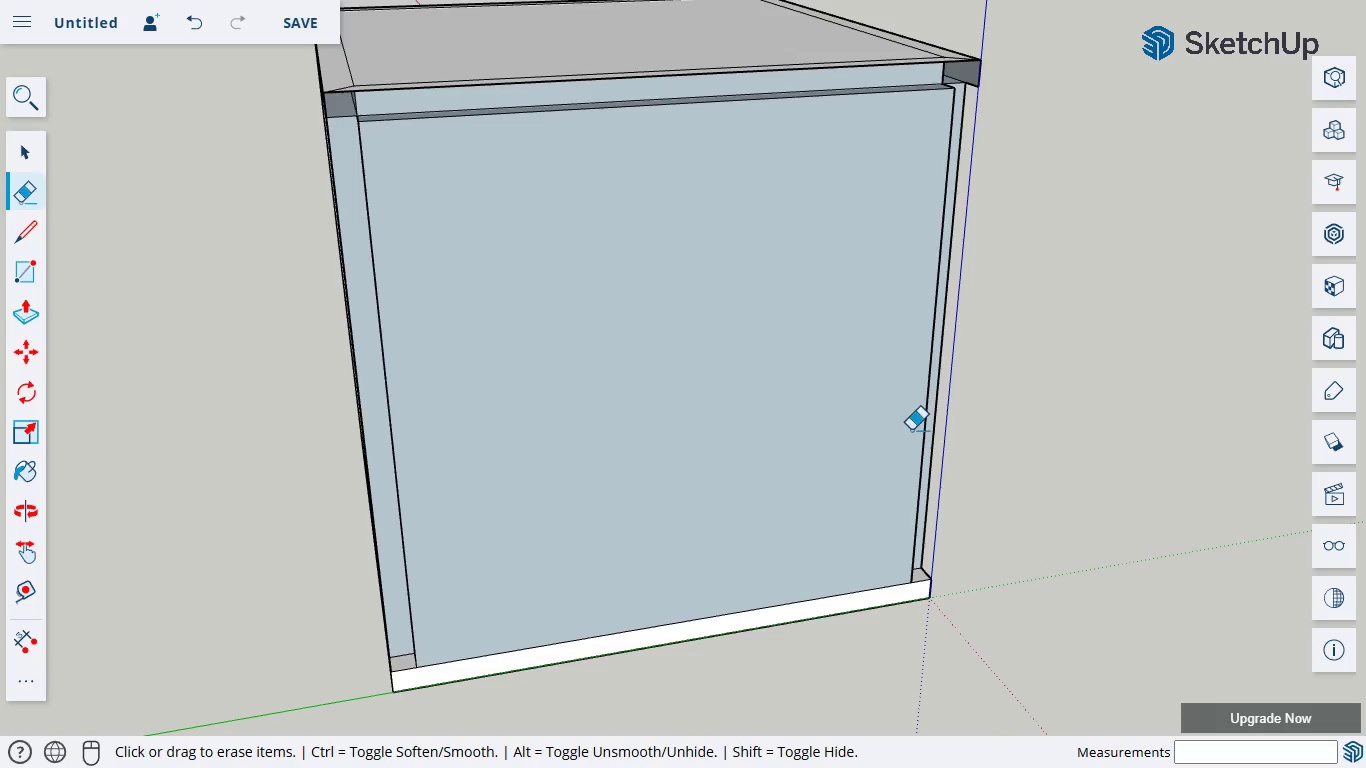 
key(Control+Z)
 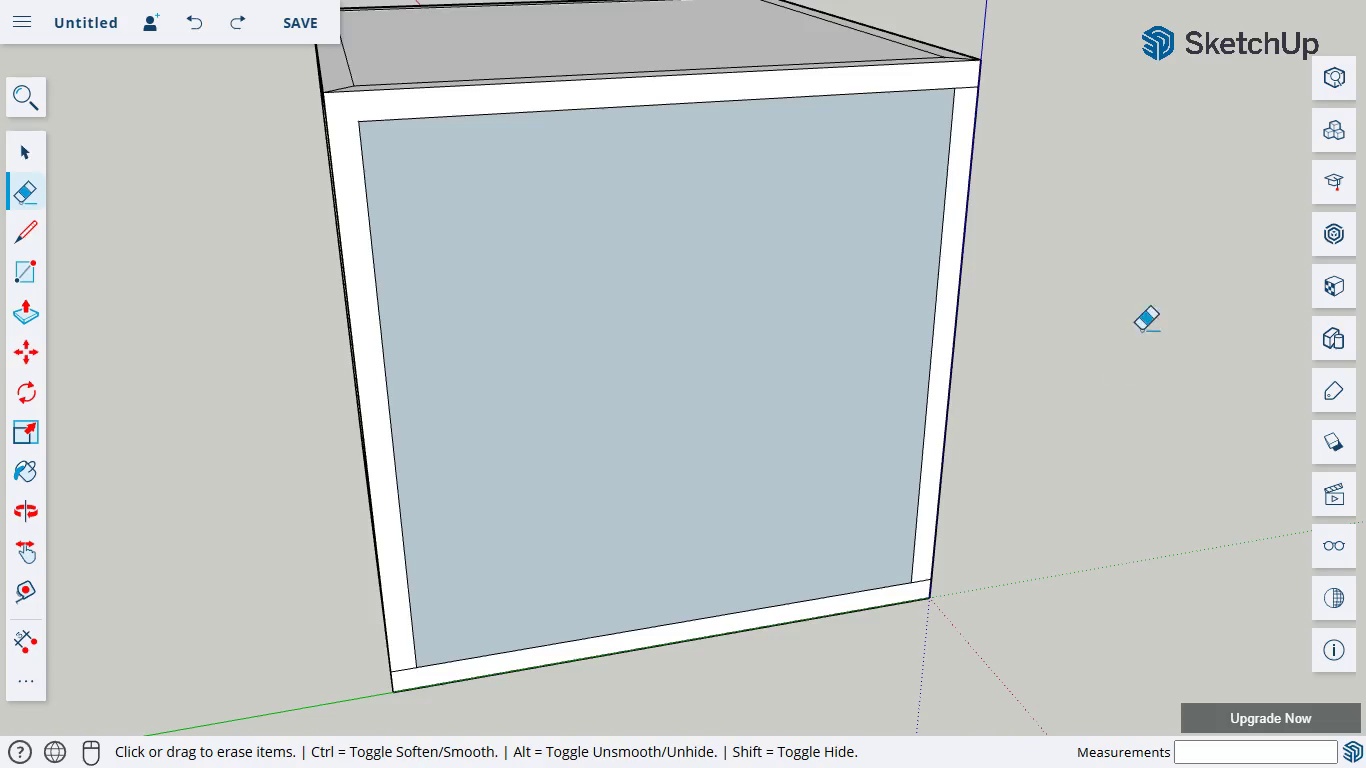 
scroll: coordinate [1132, 307], scroll_direction: up, amount: 3.0
 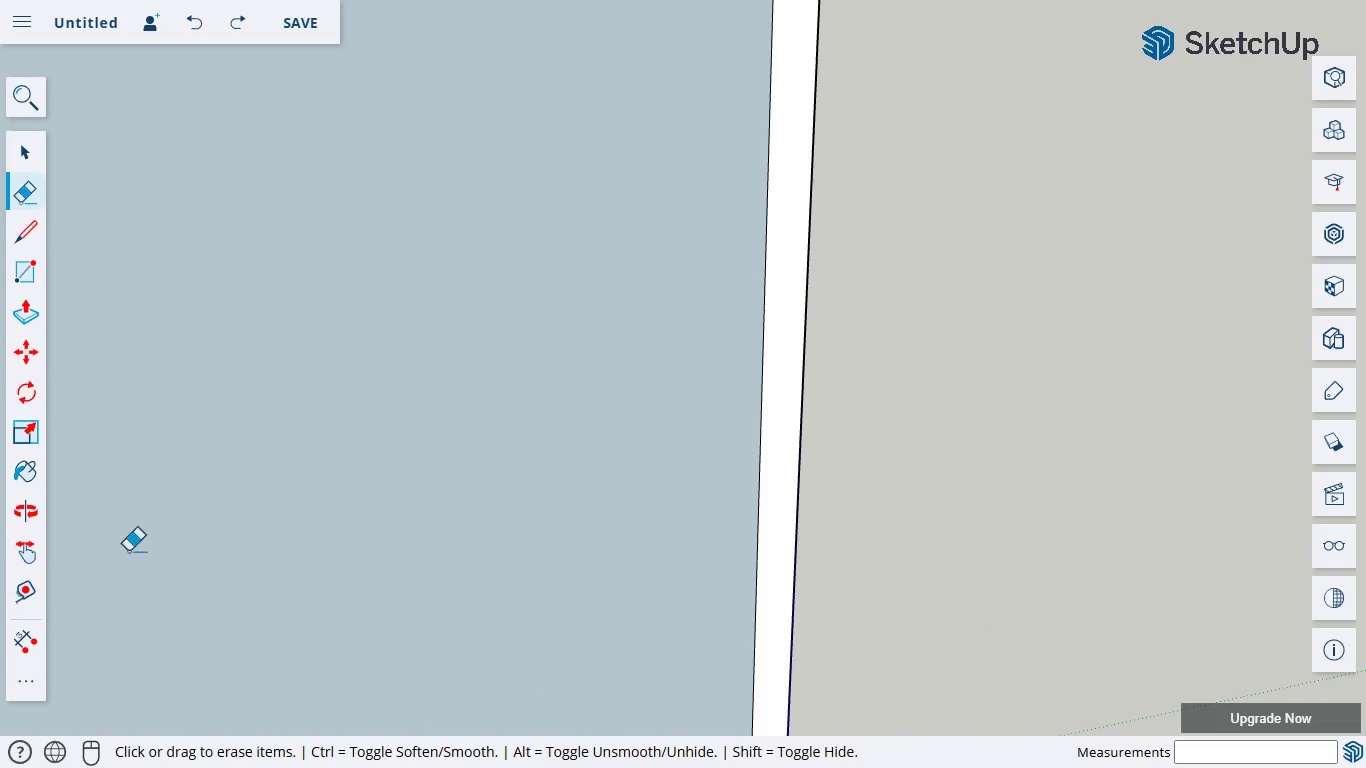 
left_click([27, 563])
 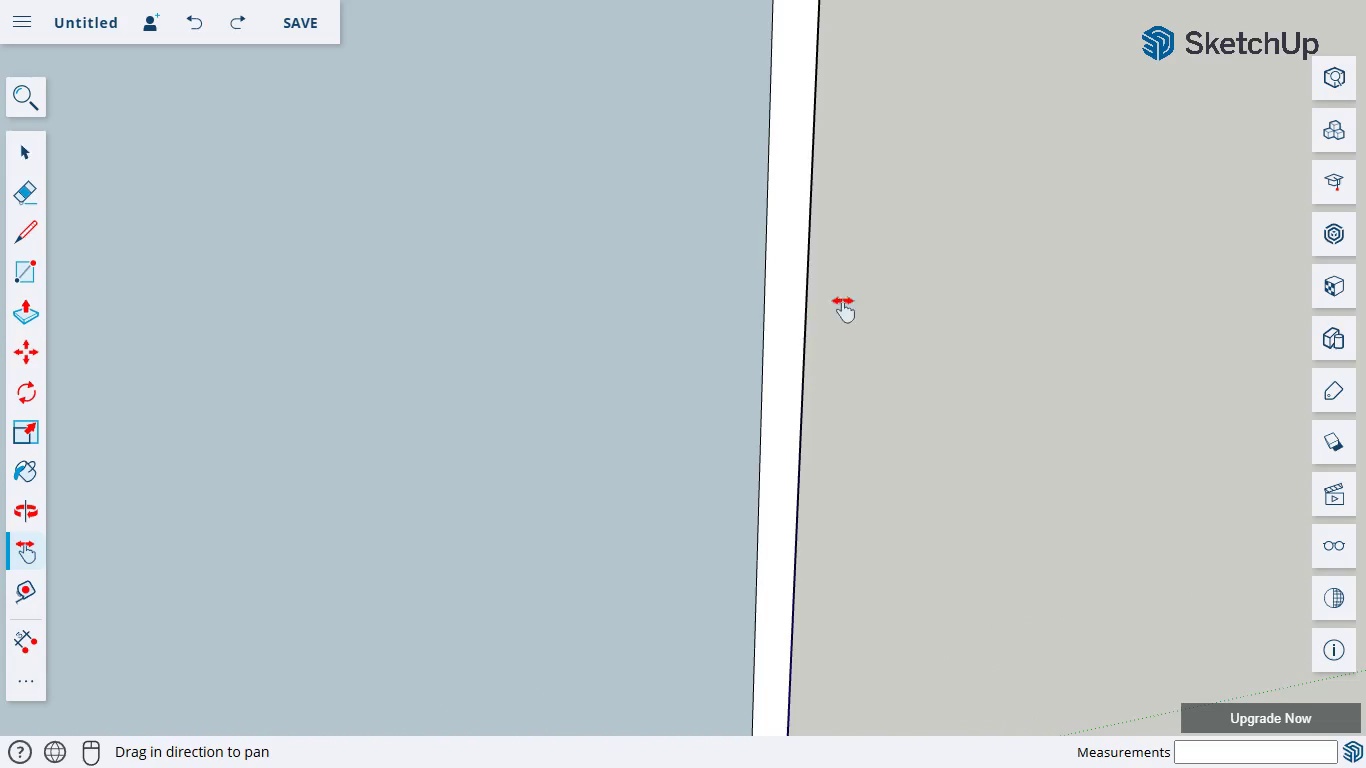 
left_click_drag(start_coordinate=[842, 301], to_coordinate=[799, 702])
 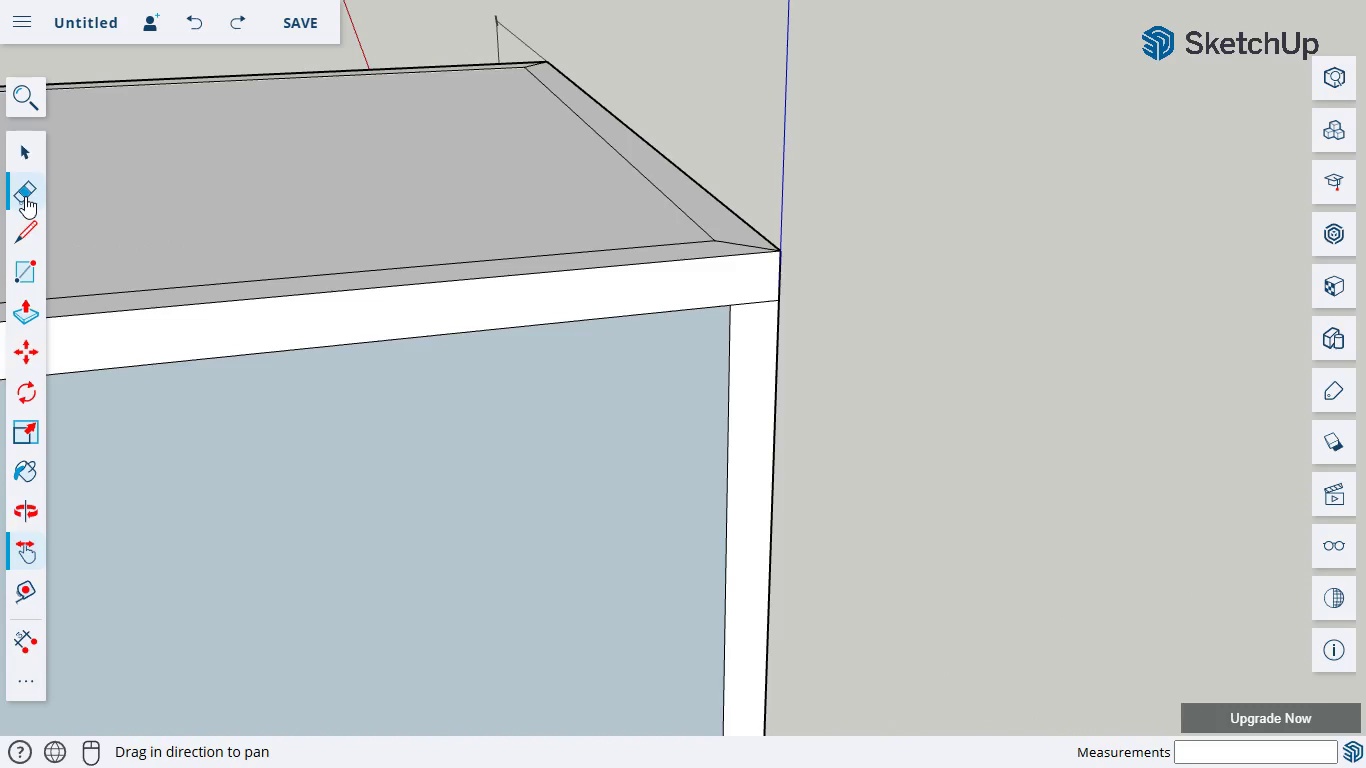 
left_click([25, 192])
 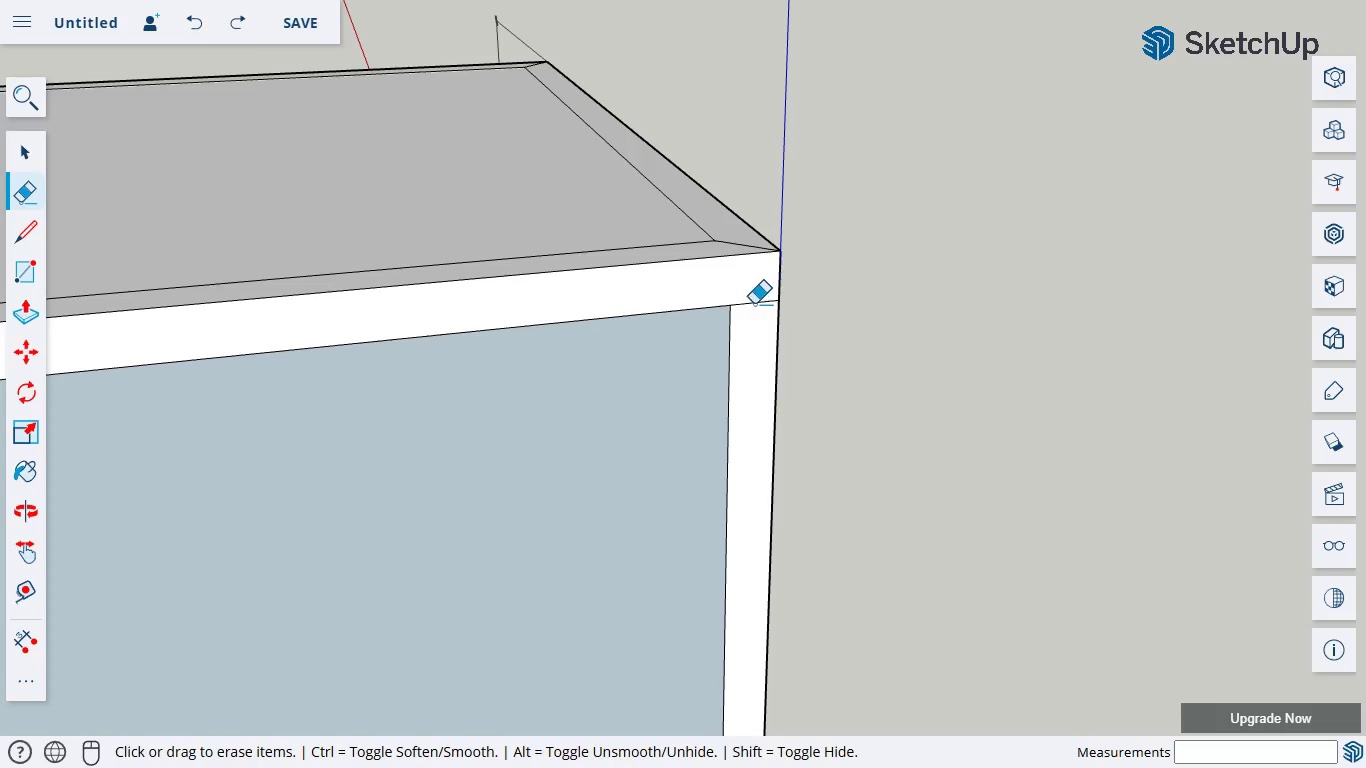 
left_click_drag(start_coordinate=[754, 301], to_coordinate=[755, 309])
 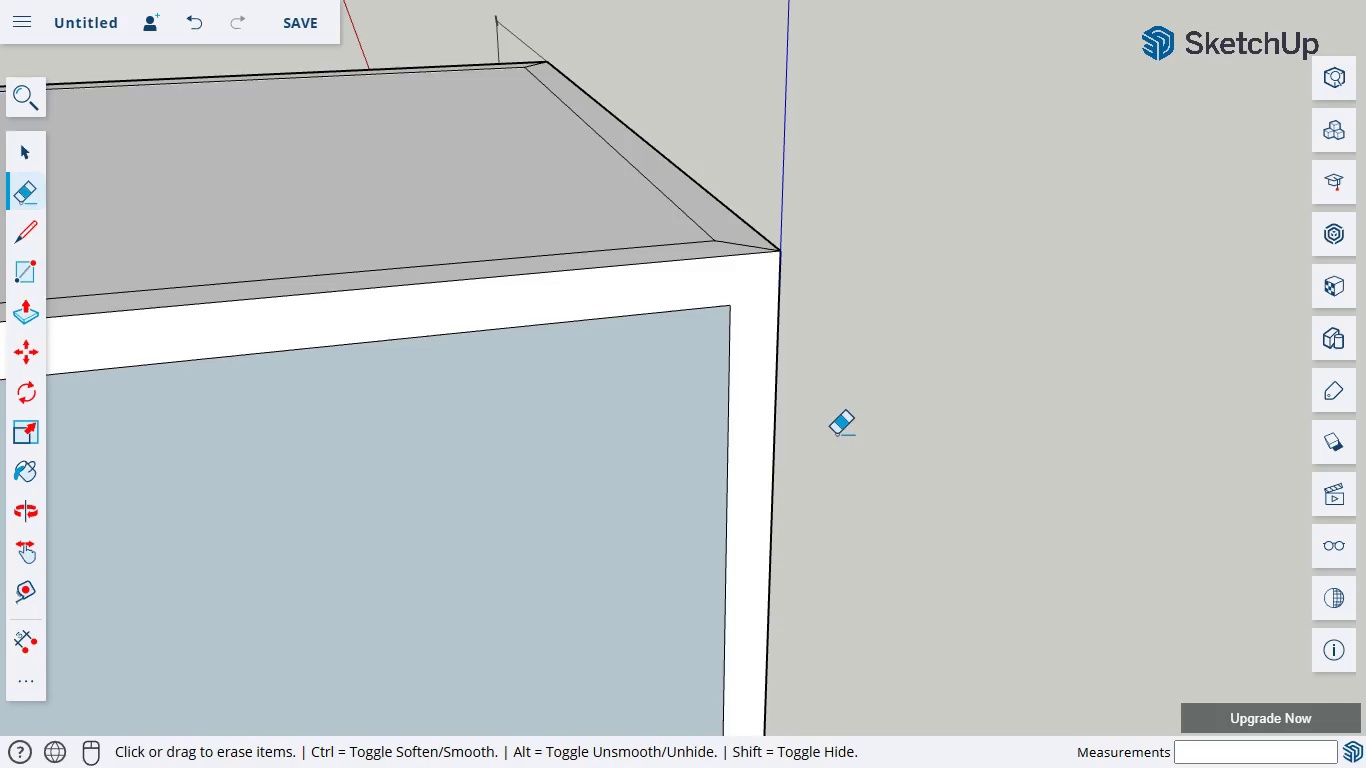 
scroll: coordinate [832, 446], scroll_direction: up, amount: 1.0
 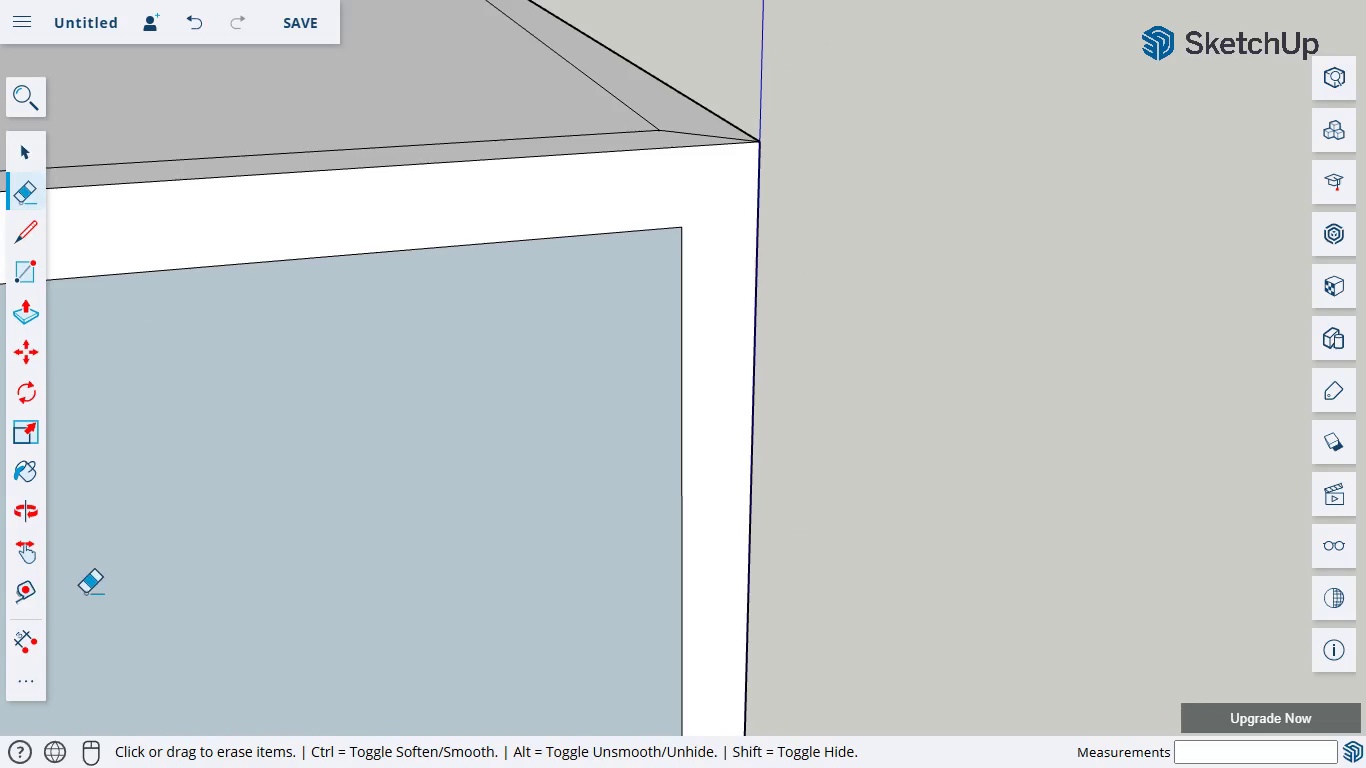 
left_click([21, 575])
 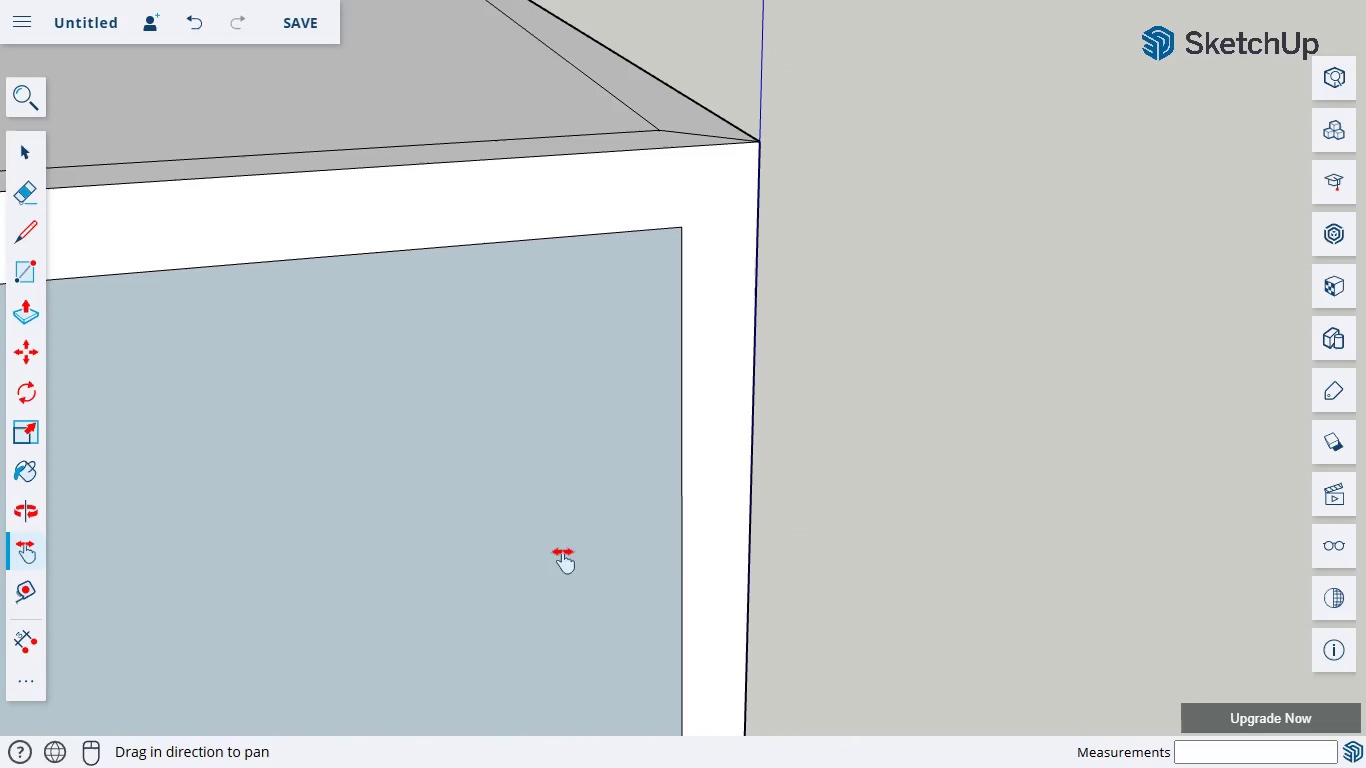 
left_click_drag(start_coordinate=[693, 570], to_coordinate=[737, 104])
 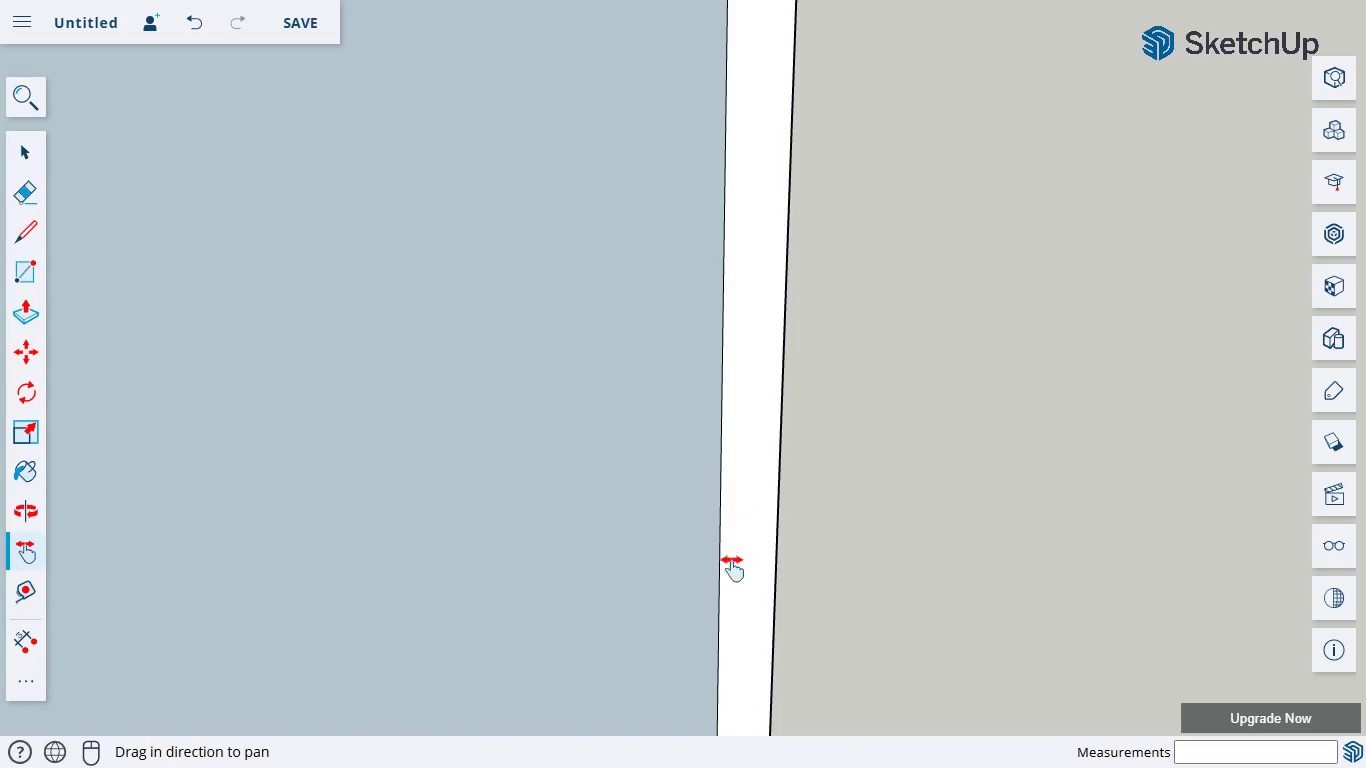 
left_click_drag(start_coordinate=[724, 563], to_coordinate=[693, 133])
 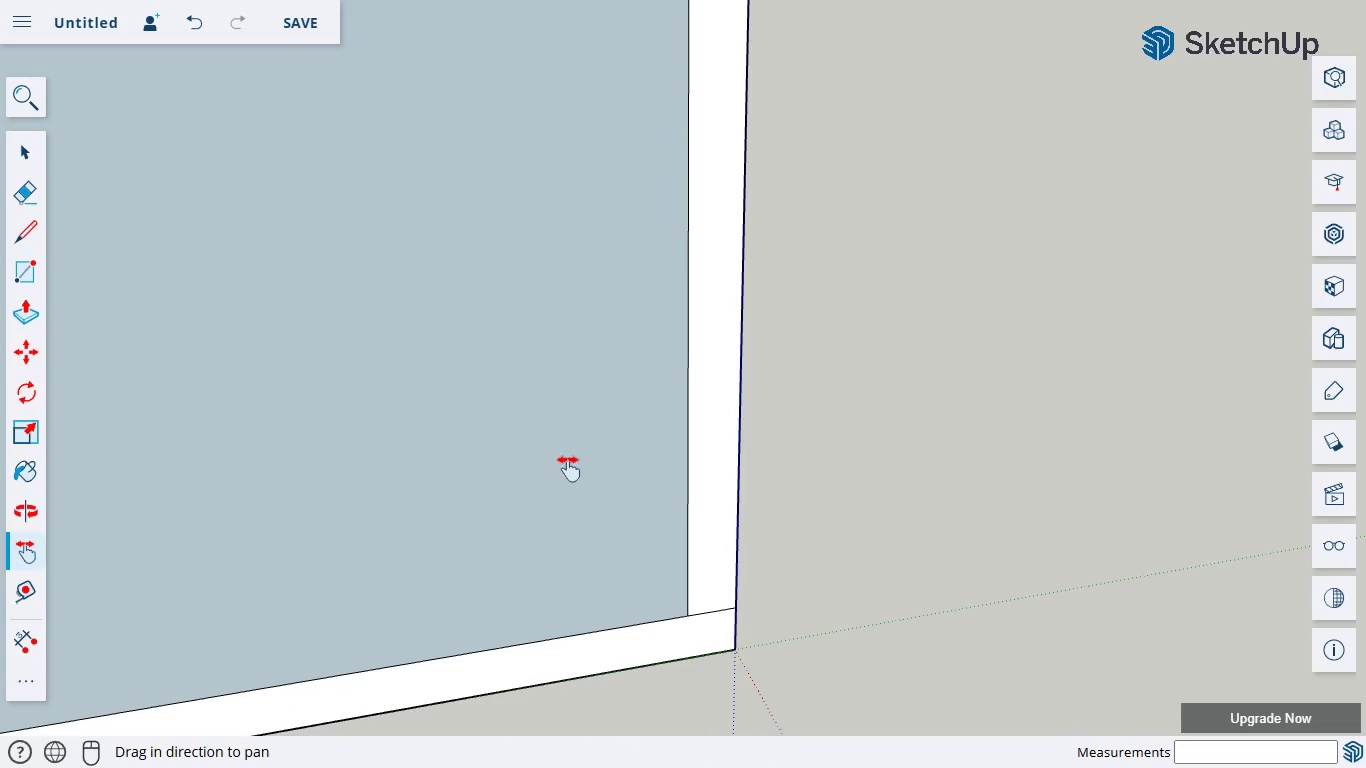 
left_click_drag(start_coordinate=[567, 460], to_coordinate=[587, 271])
 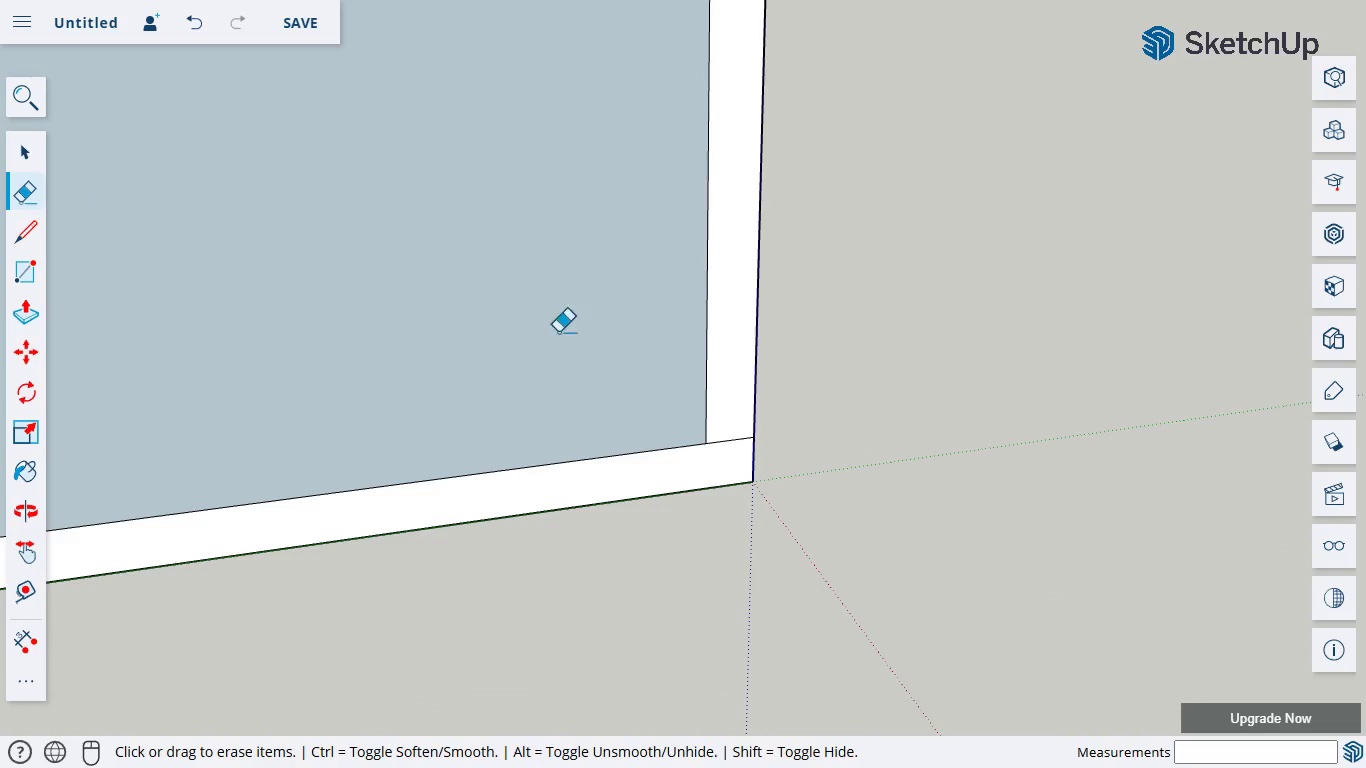 
left_click_drag(start_coordinate=[718, 439], to_coordinate=[719, 457])
 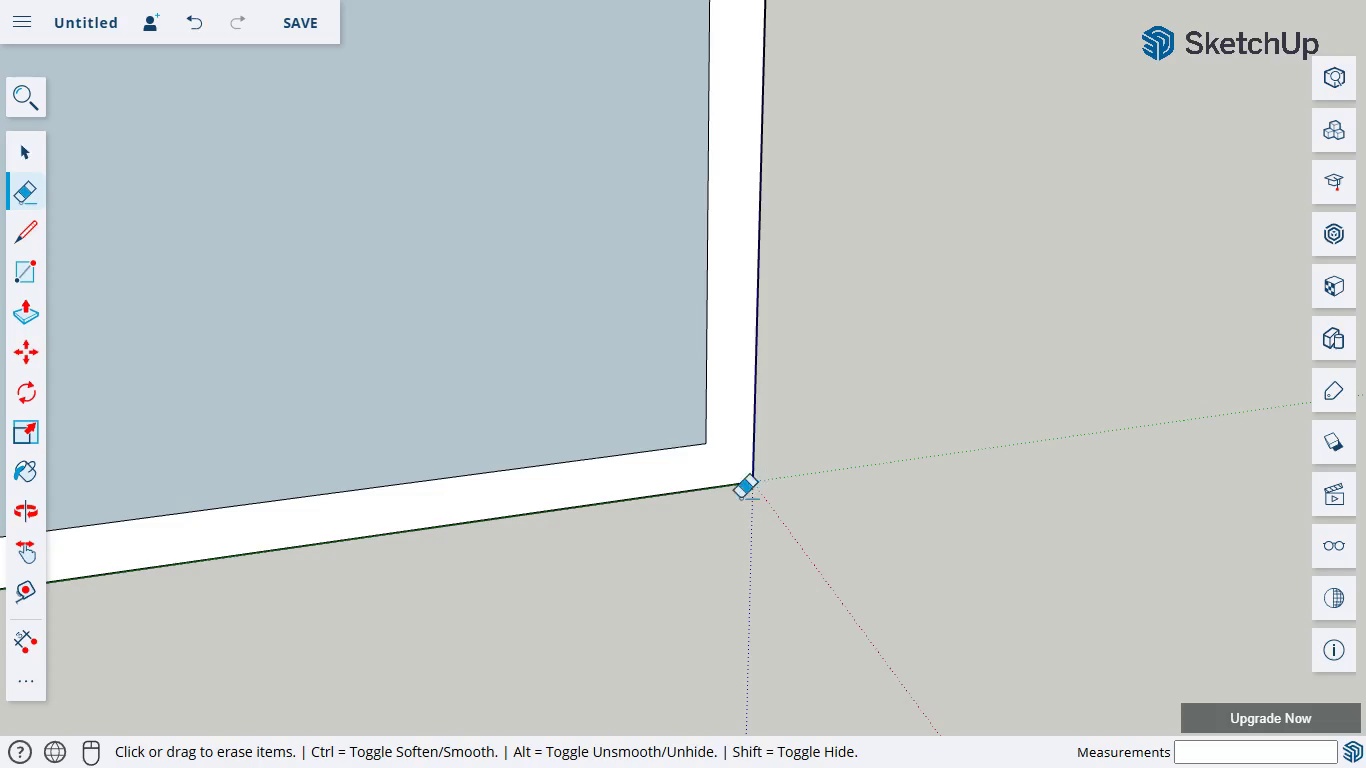 
type(he)
 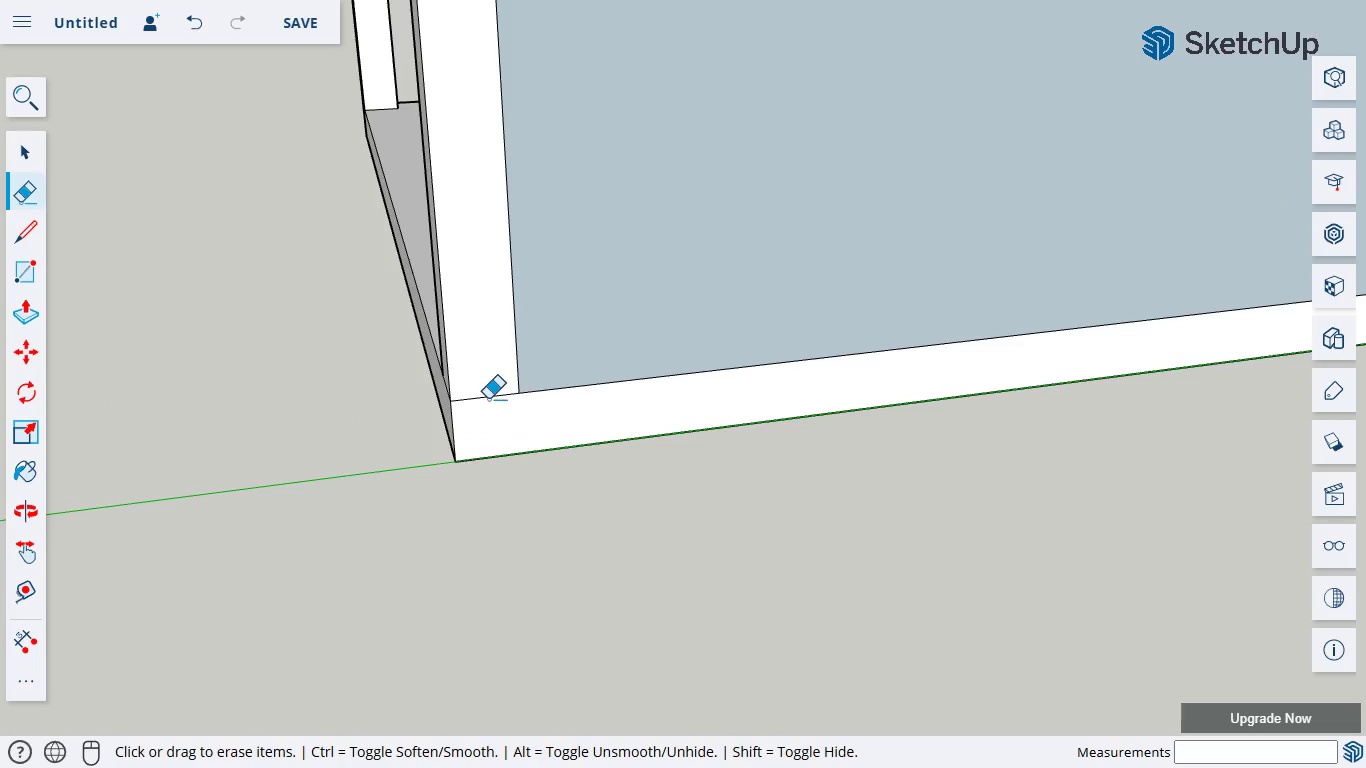 
left_click_drag(start_coordinate=[241, 562], to_coordinate=[878, 372])
 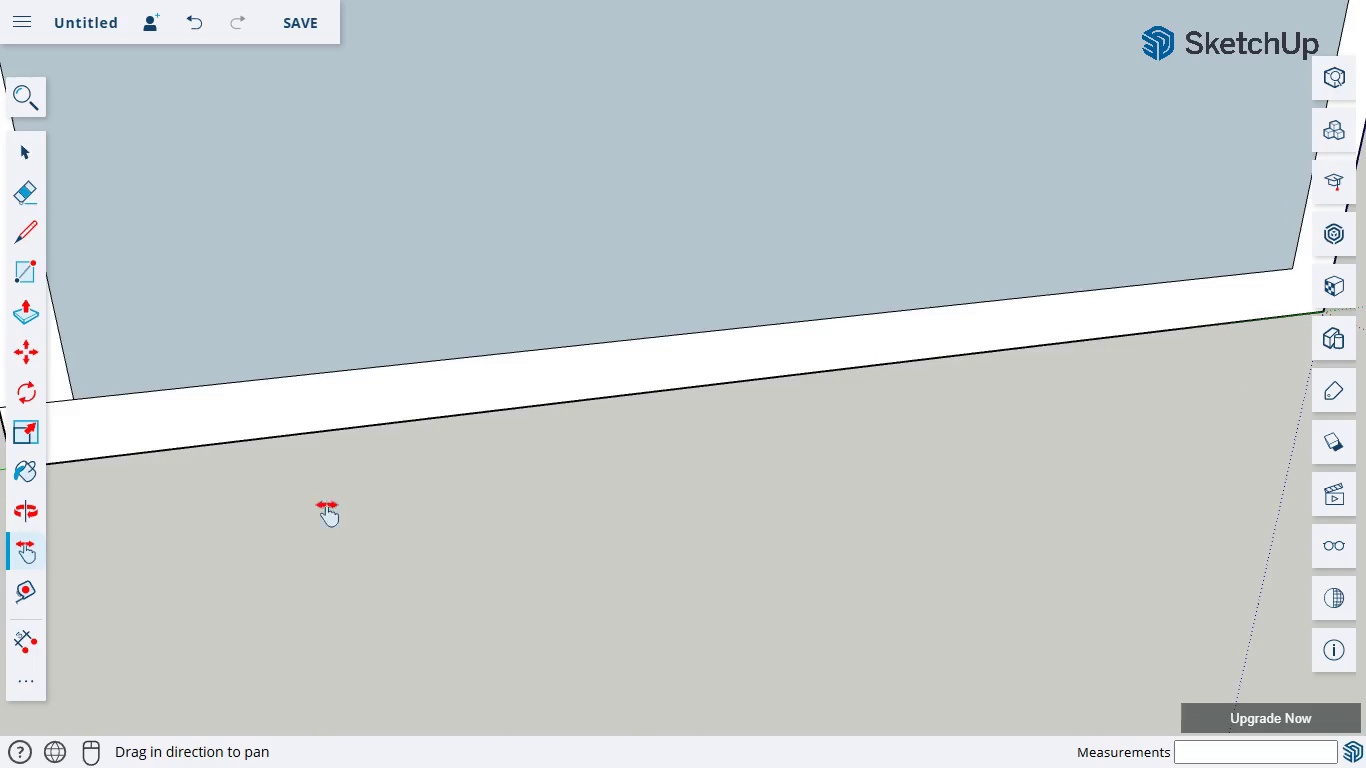 
left_click_drag(start_coordinate=[326, 505], to_coordinate=[742, 499])
 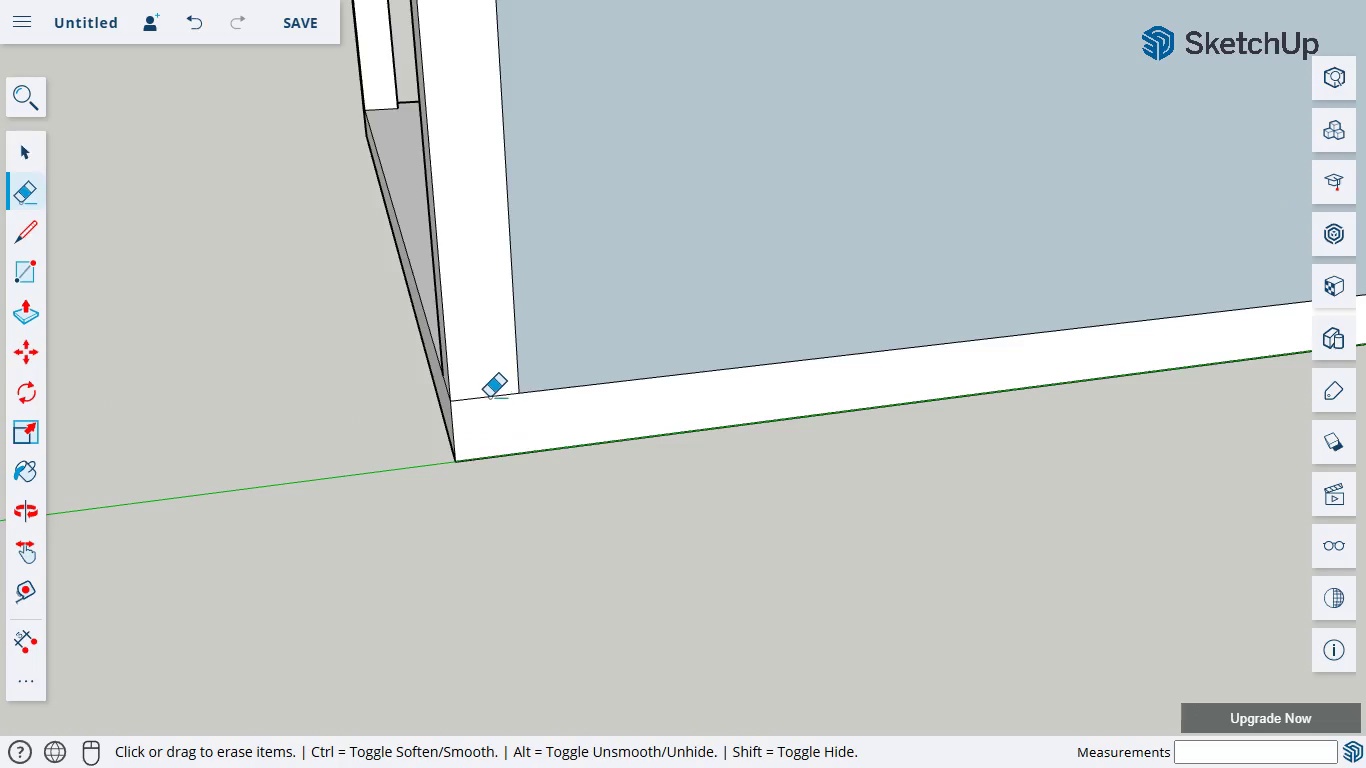 
left_click_drag(start_coordinate=[490, 391], to_coordinate=[488, 400])
 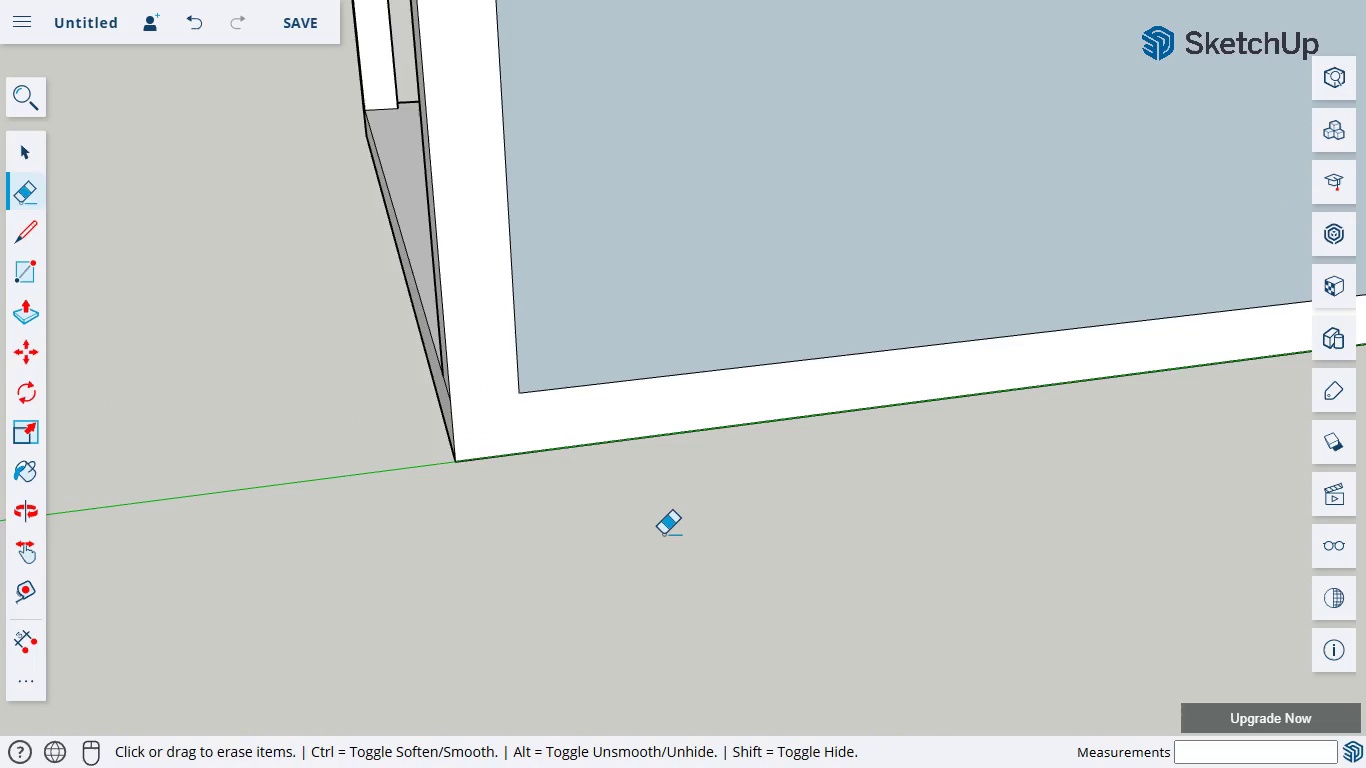 
hold_key(key=ControlLeft, duration=1.24)
scroll: coordinate [667, 544], scroll_direction: down, amount: 7.0
 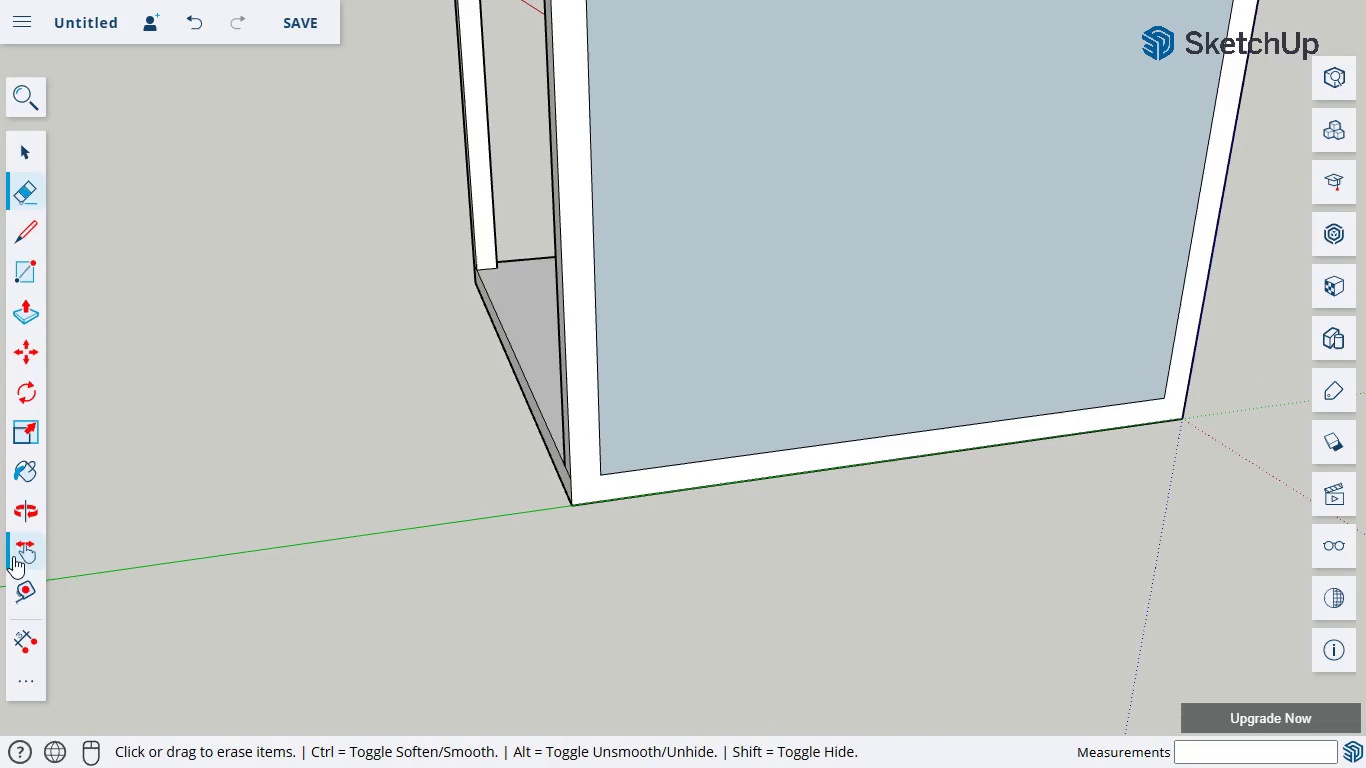 
left_click([25, 525])
 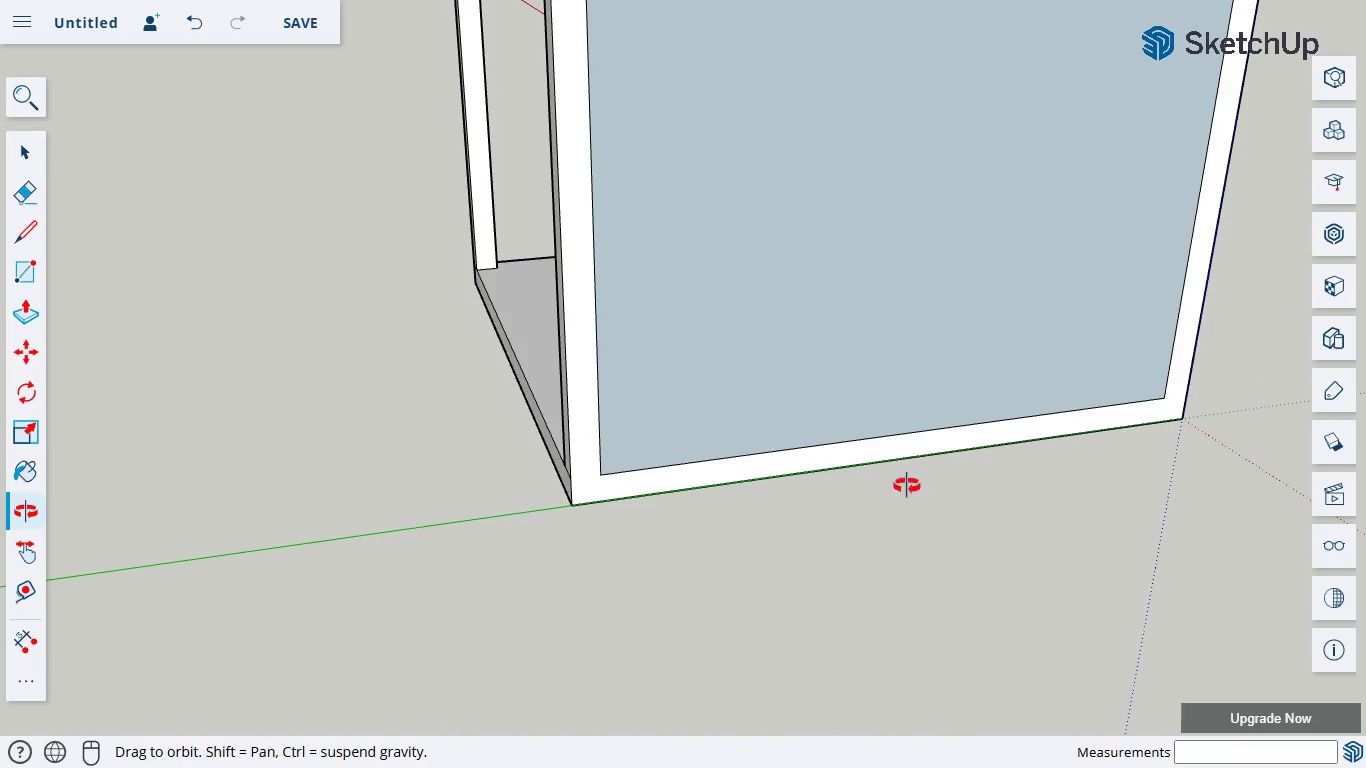 
left_click_drag(start_coordinate=[925, 487], to_coordinate=[74, 469])
 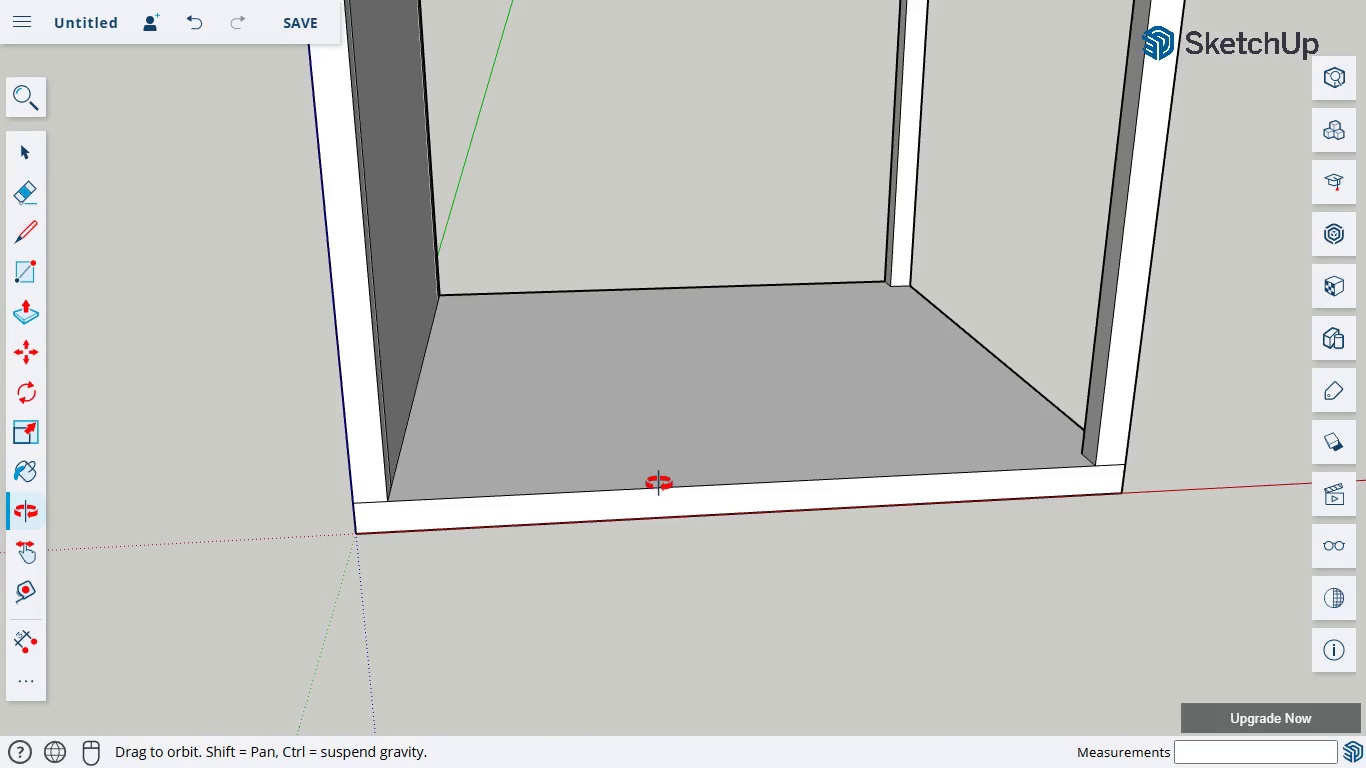 
left_click_drag(start_coordinate=[654, 485], to_coordinate=[393, 526])
 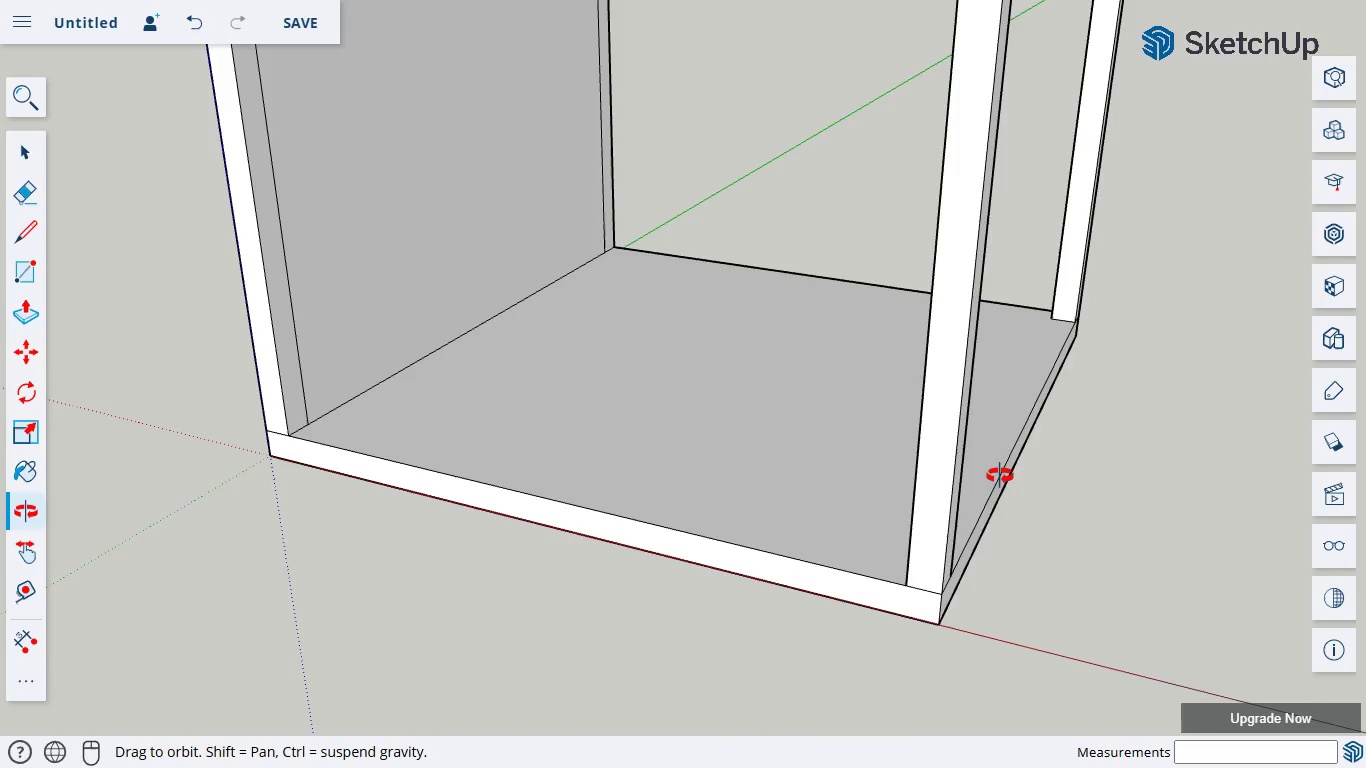 
left_click_drag(start_coordinate=[1028, 472], to_coordinate=[693, 514])
 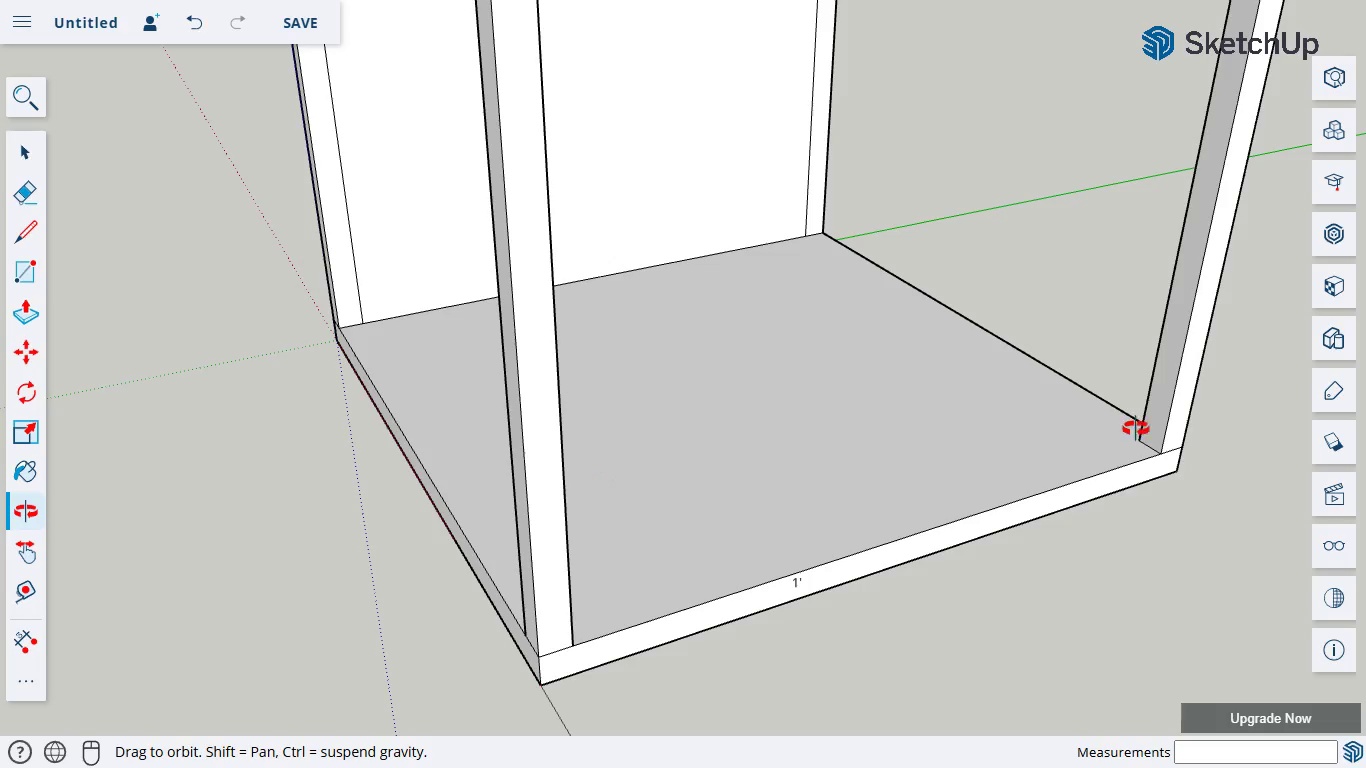 
left_click_drag(start_coordinate=[1136, 428], to_coordinate=[945, 461])
 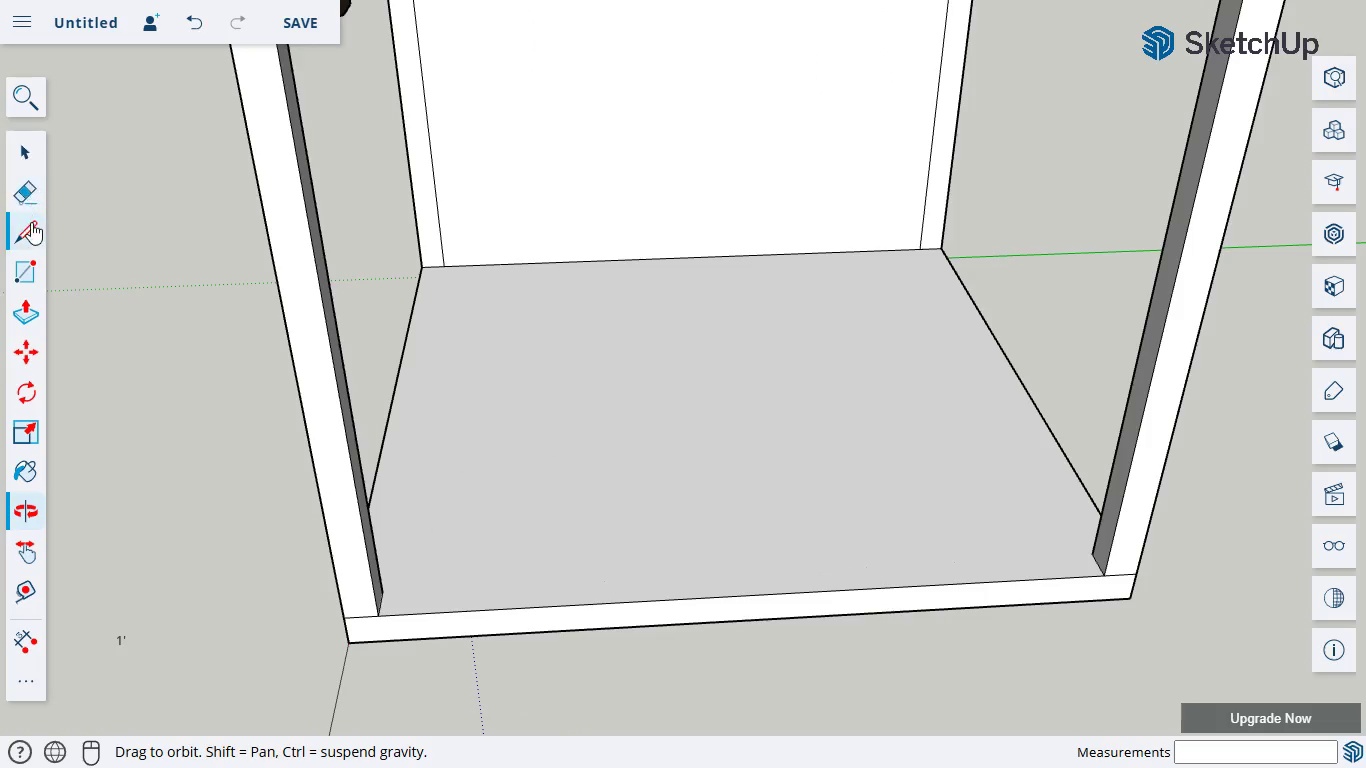 
left_click([31, 227])
 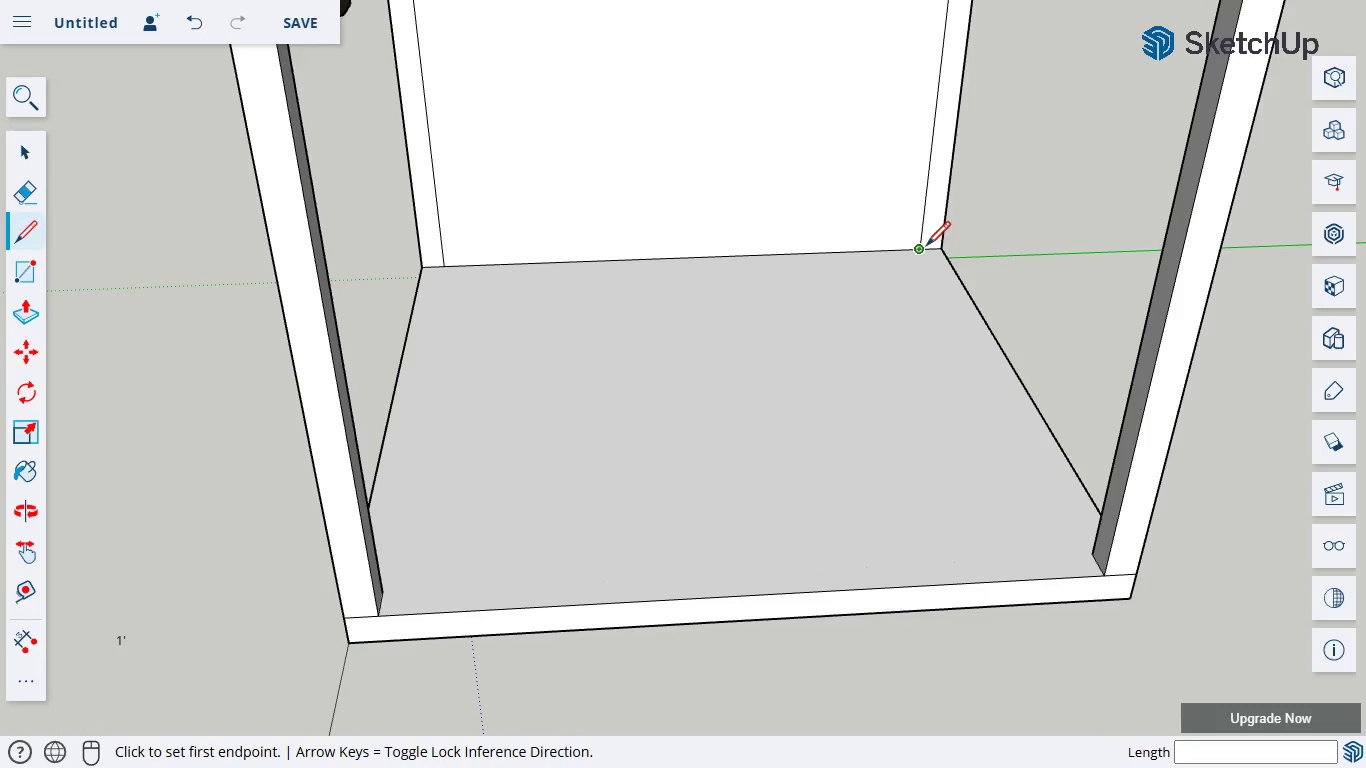 
left_click([917, 249])
 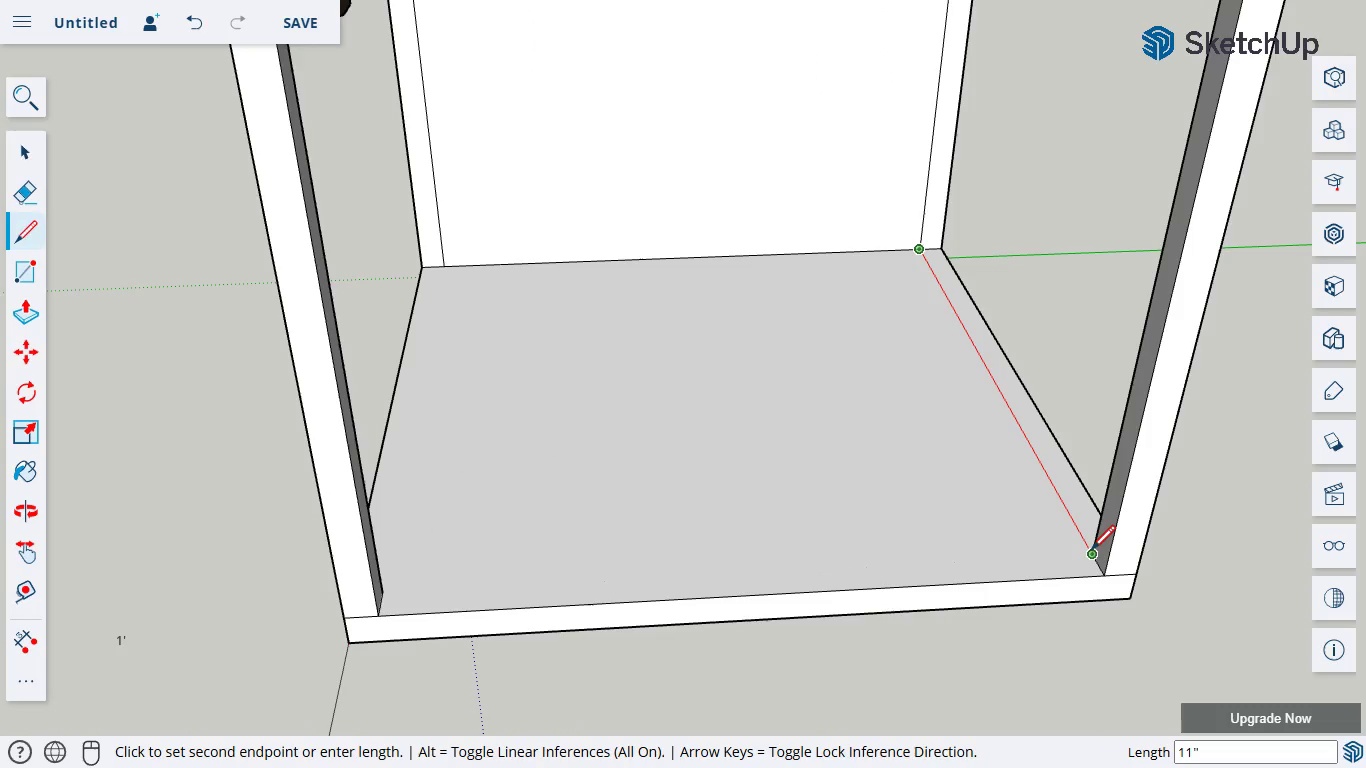 
left_click([1090, 552])
 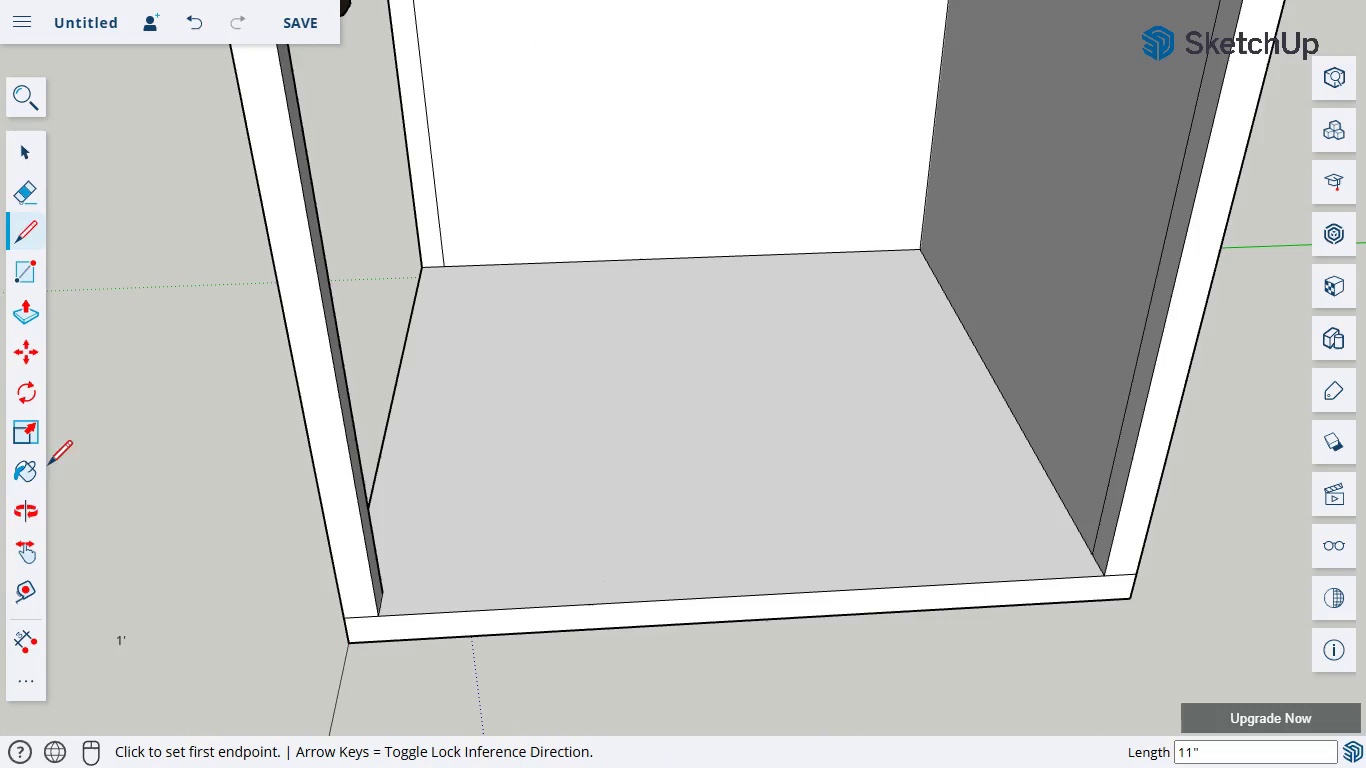 
left_click([17, 508])
 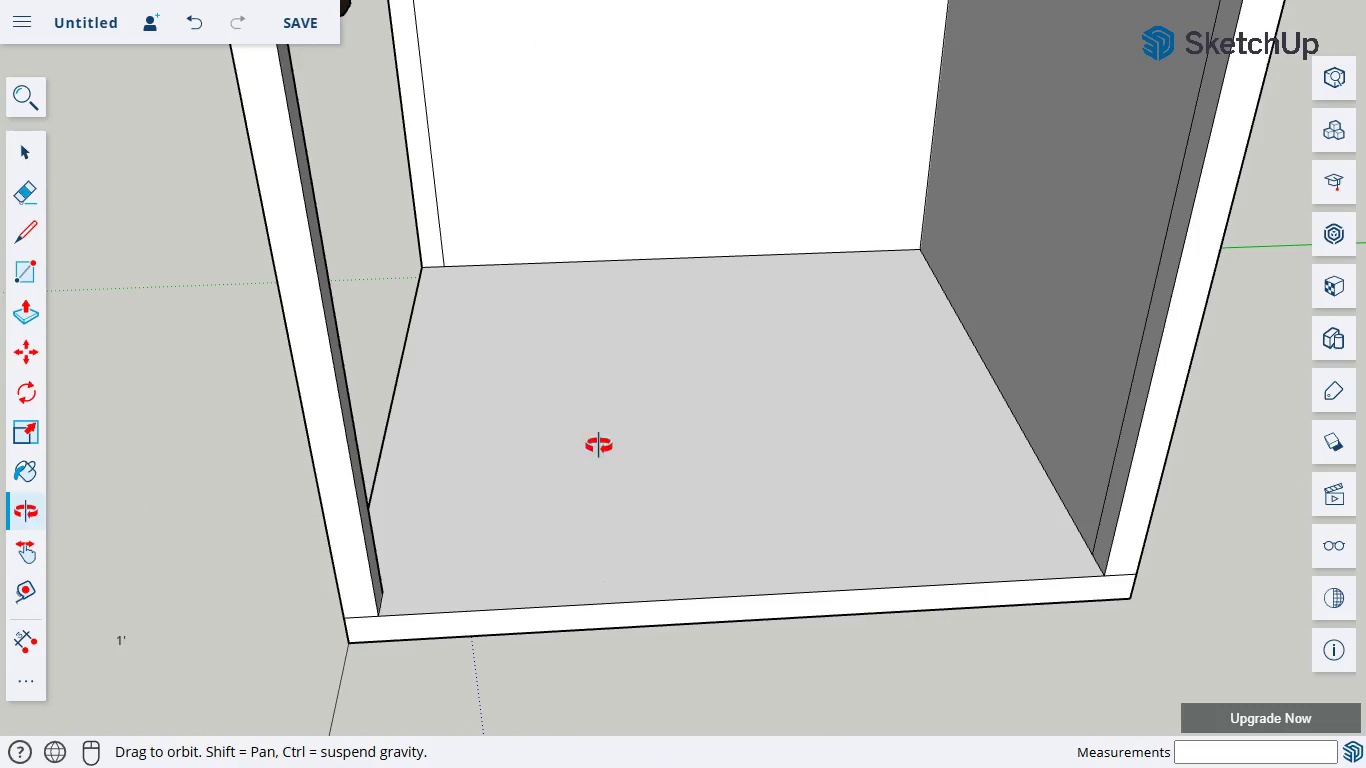 
left_click_drag(start_coordinate=[996, 421], to_coordinate=[614, 327])
 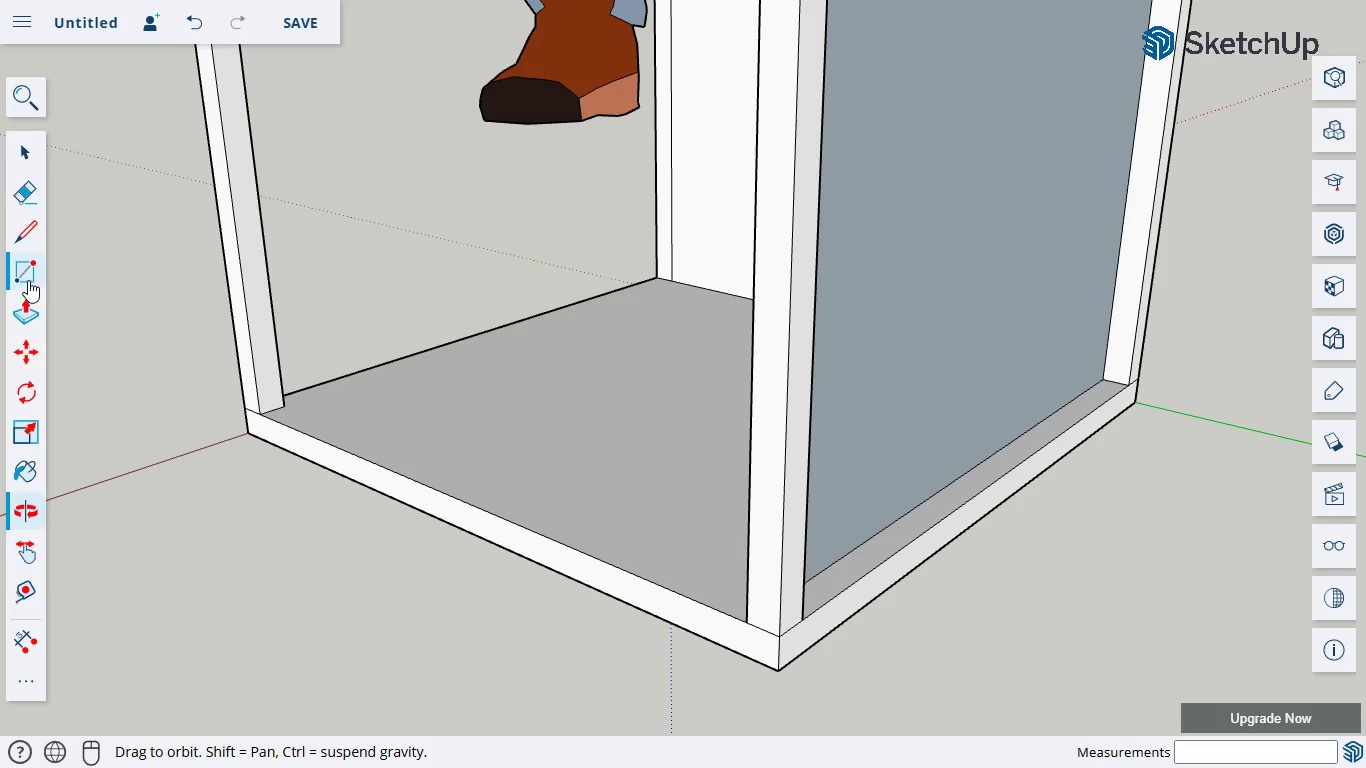 
left_click([36, 311])
 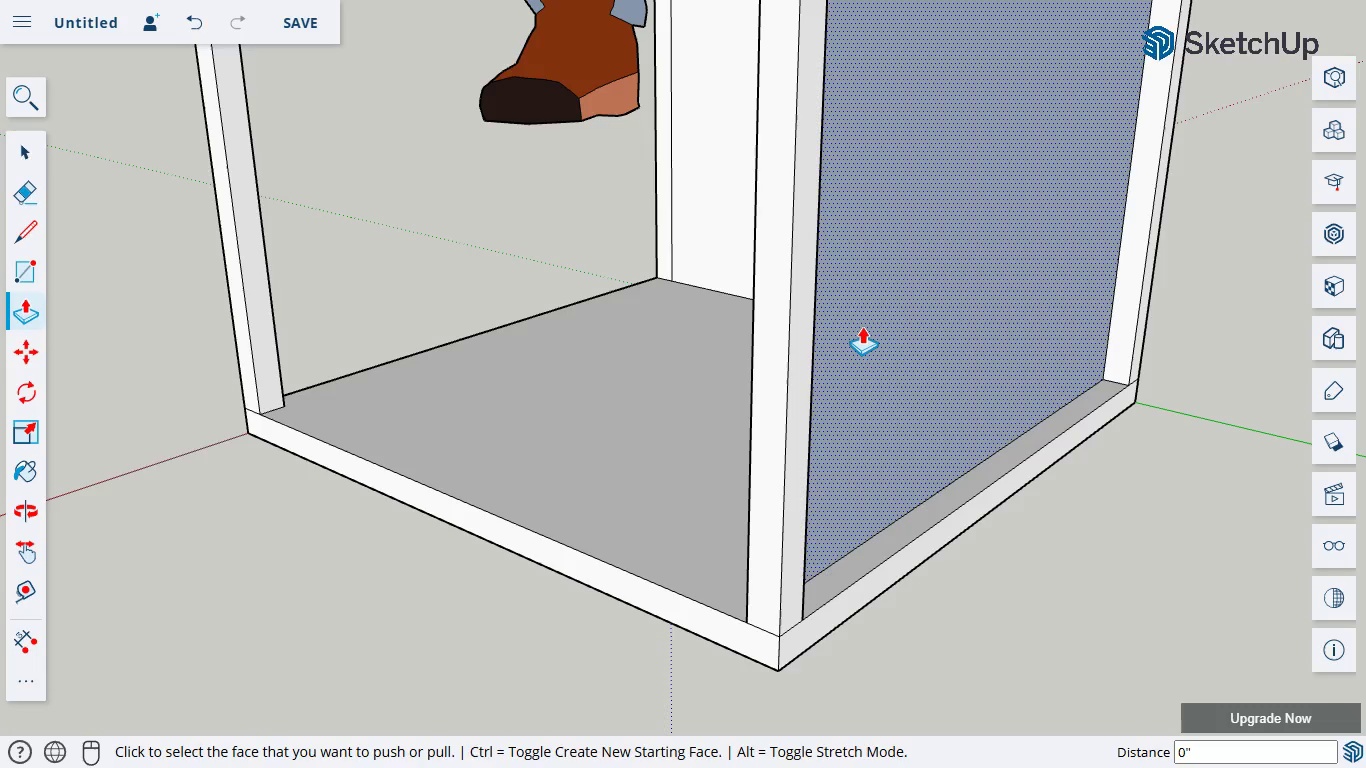 
left_click_drag(start_coordinate=[863, 327], to_coordinate=[907, 344])
 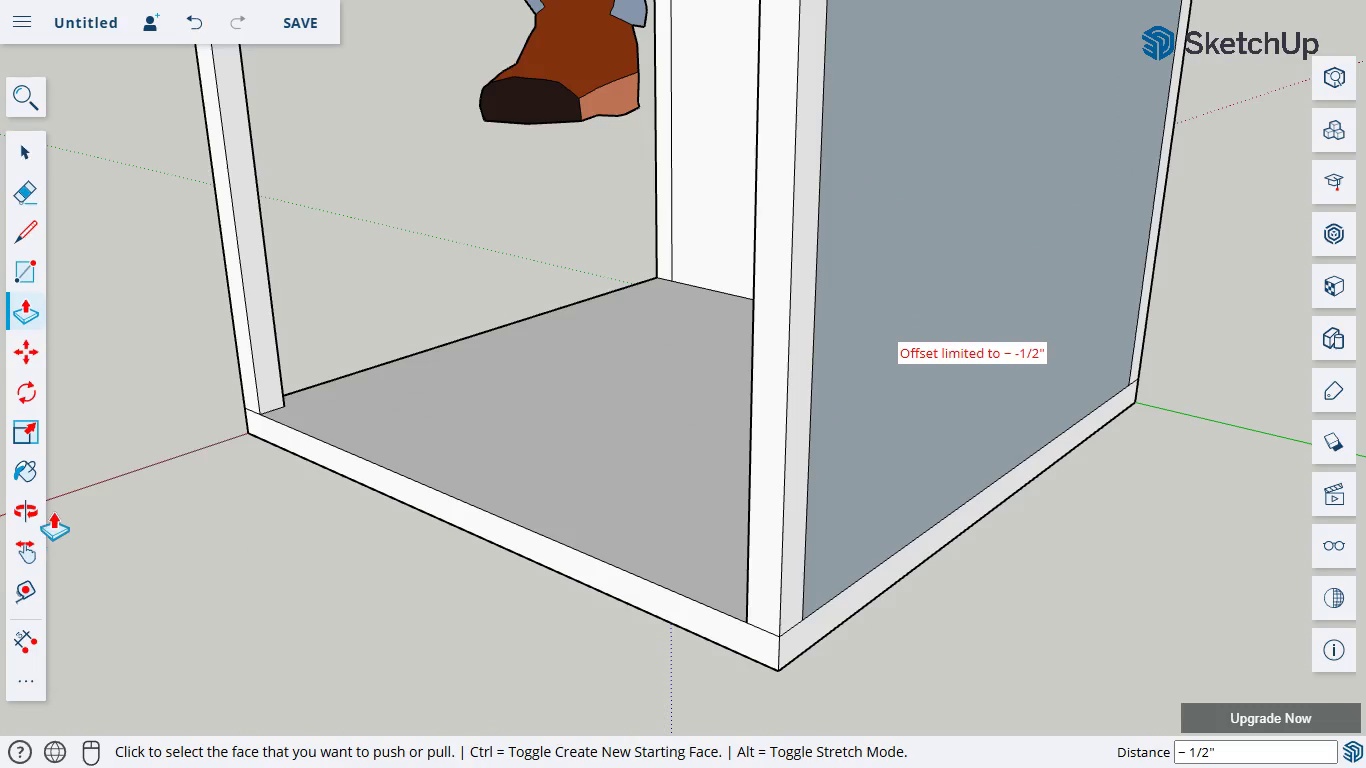 
left_click([35, 501])
 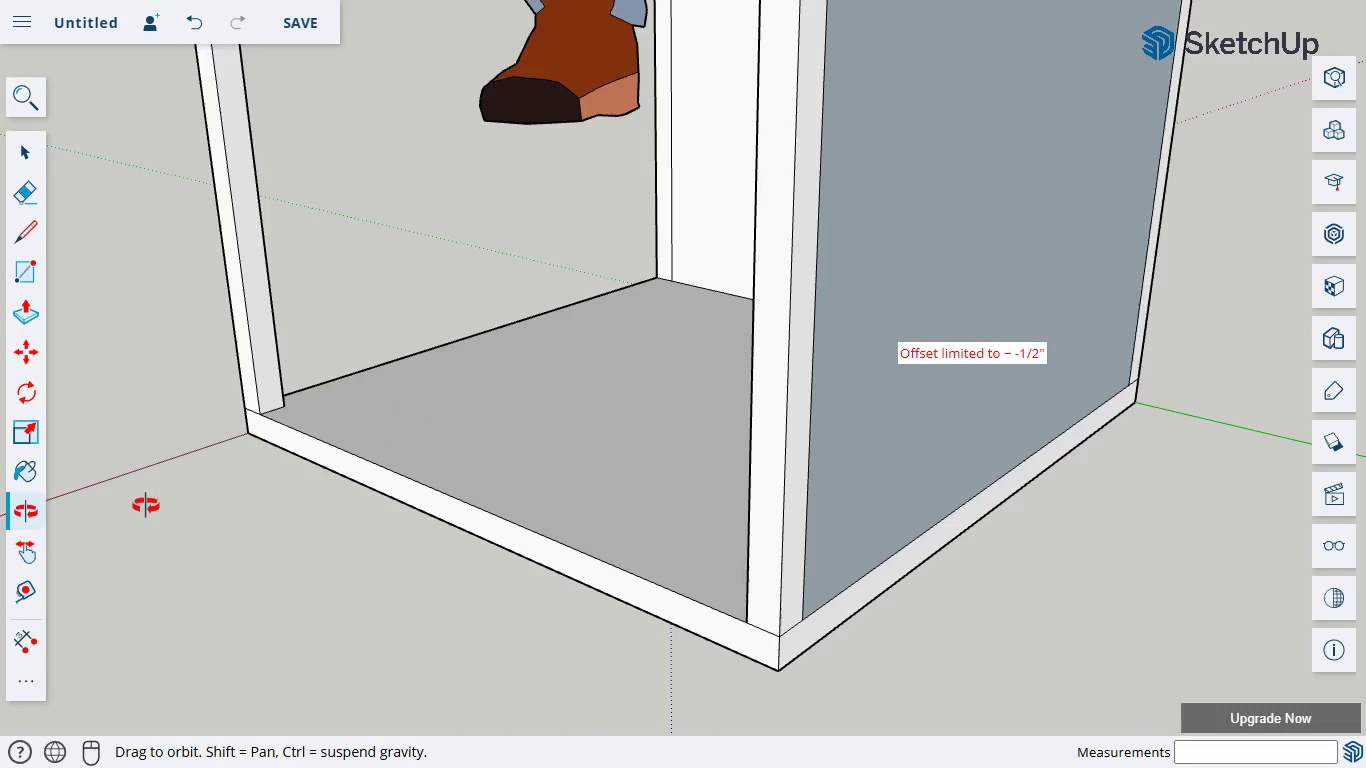 
left_click_drag(start_coordinate=[145, 505], to_coordinate=[575, 551])
 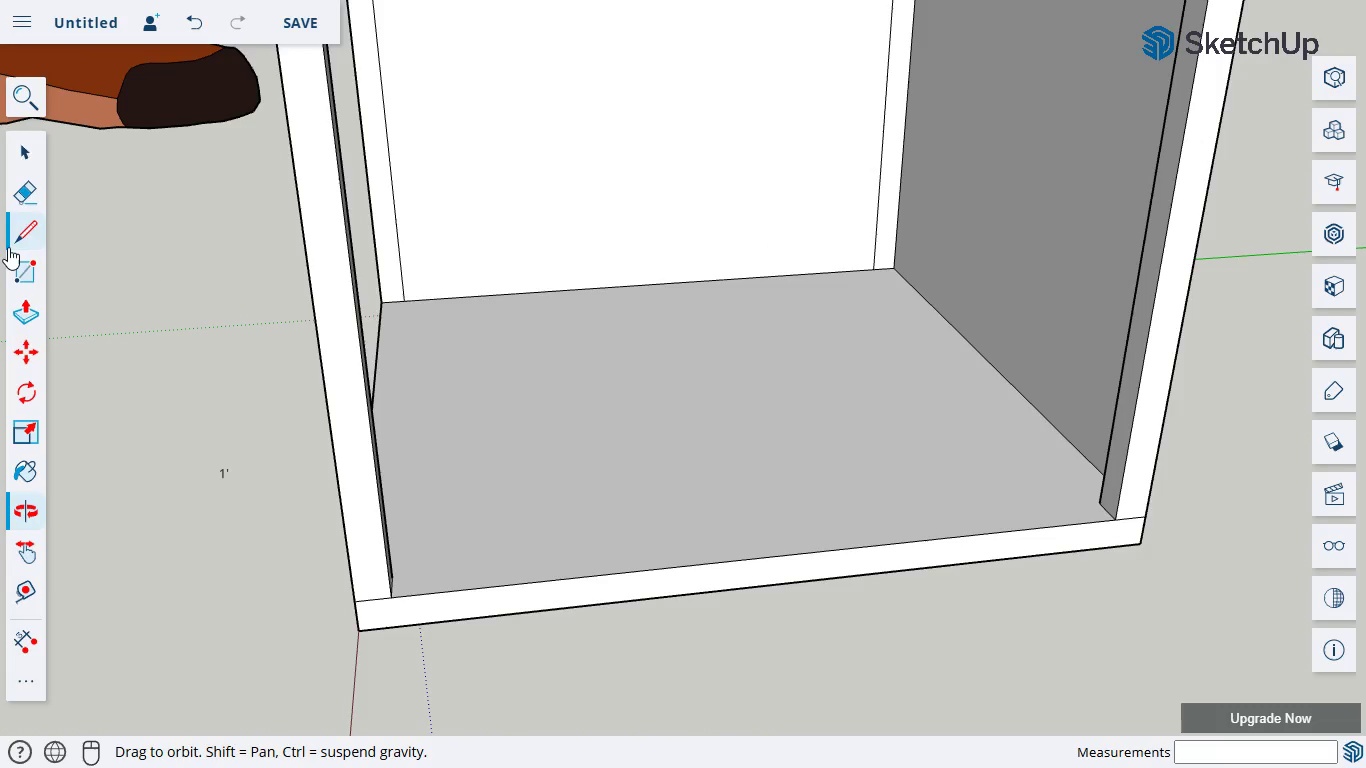 
left_click([9, 247])
 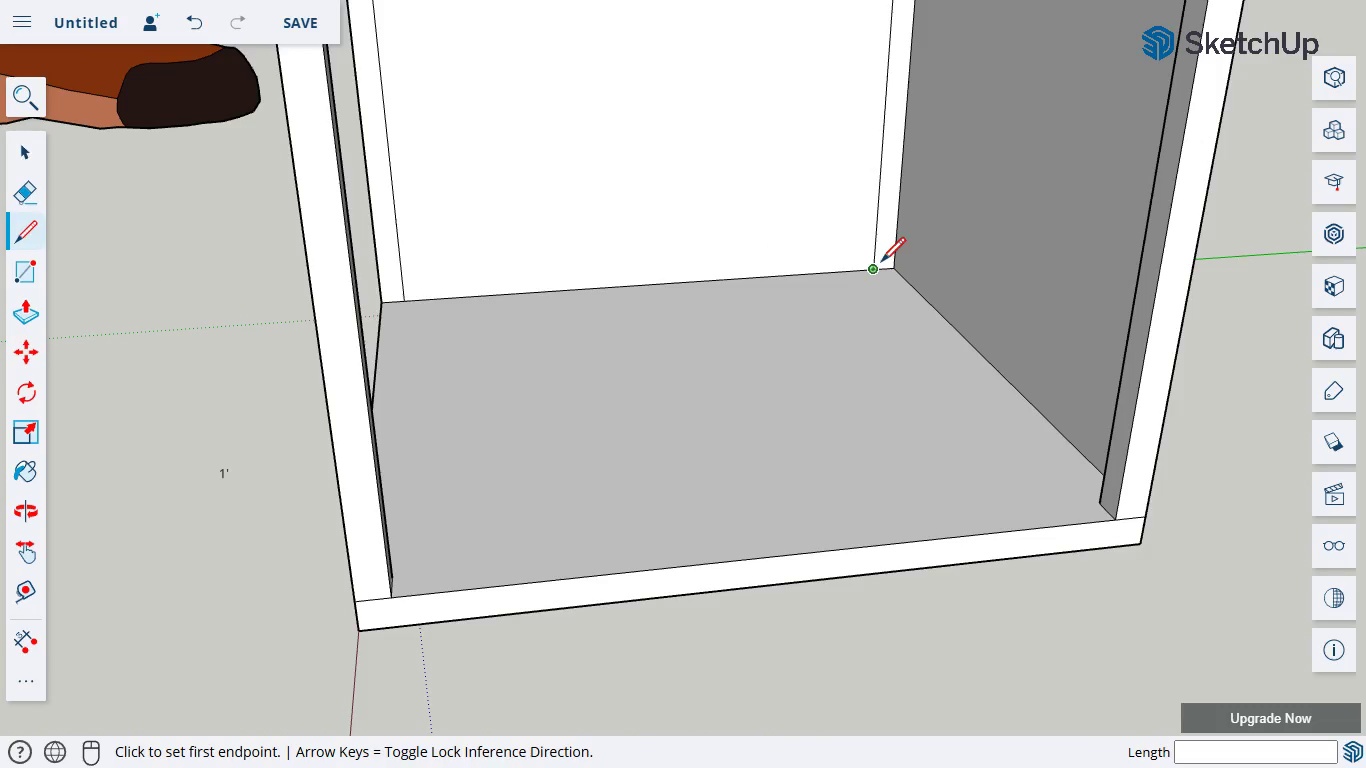 
left_click([871, 270])
 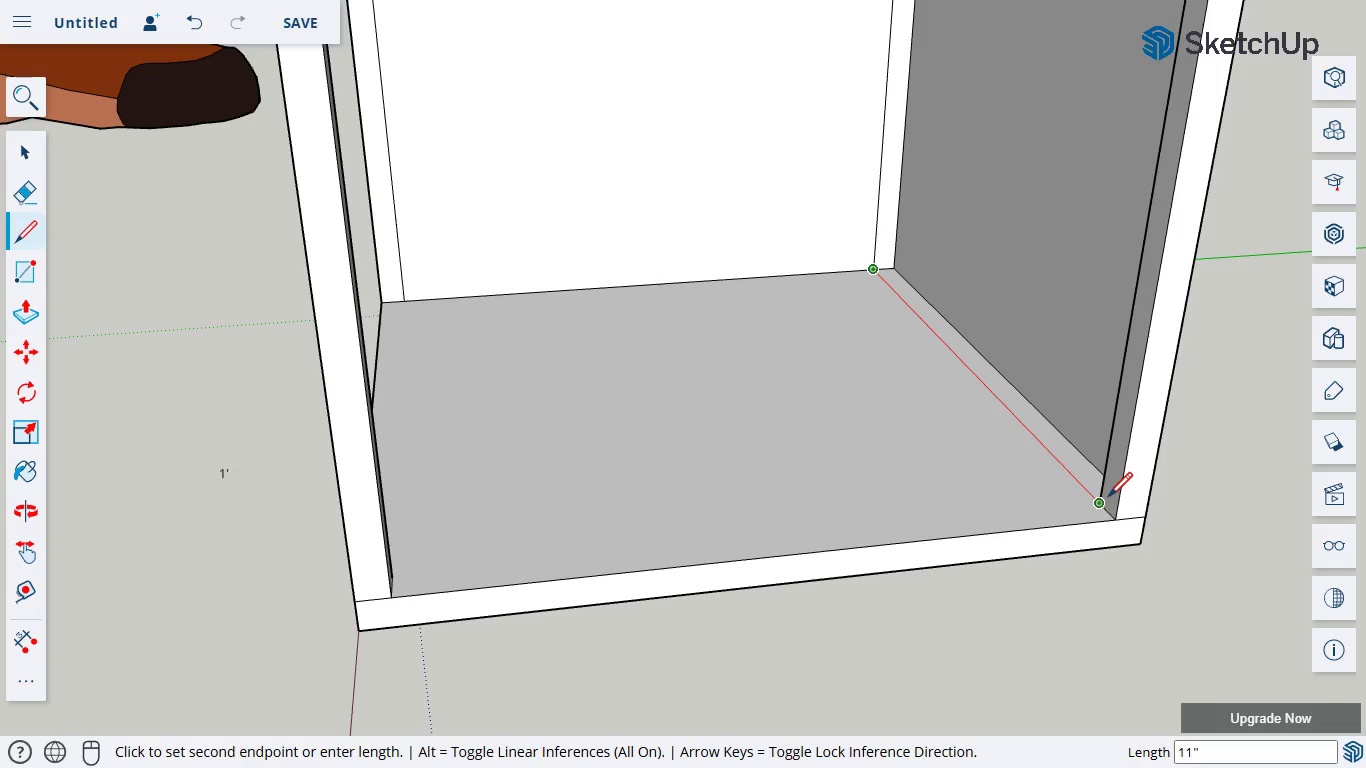 
left_click([1108, 502])
 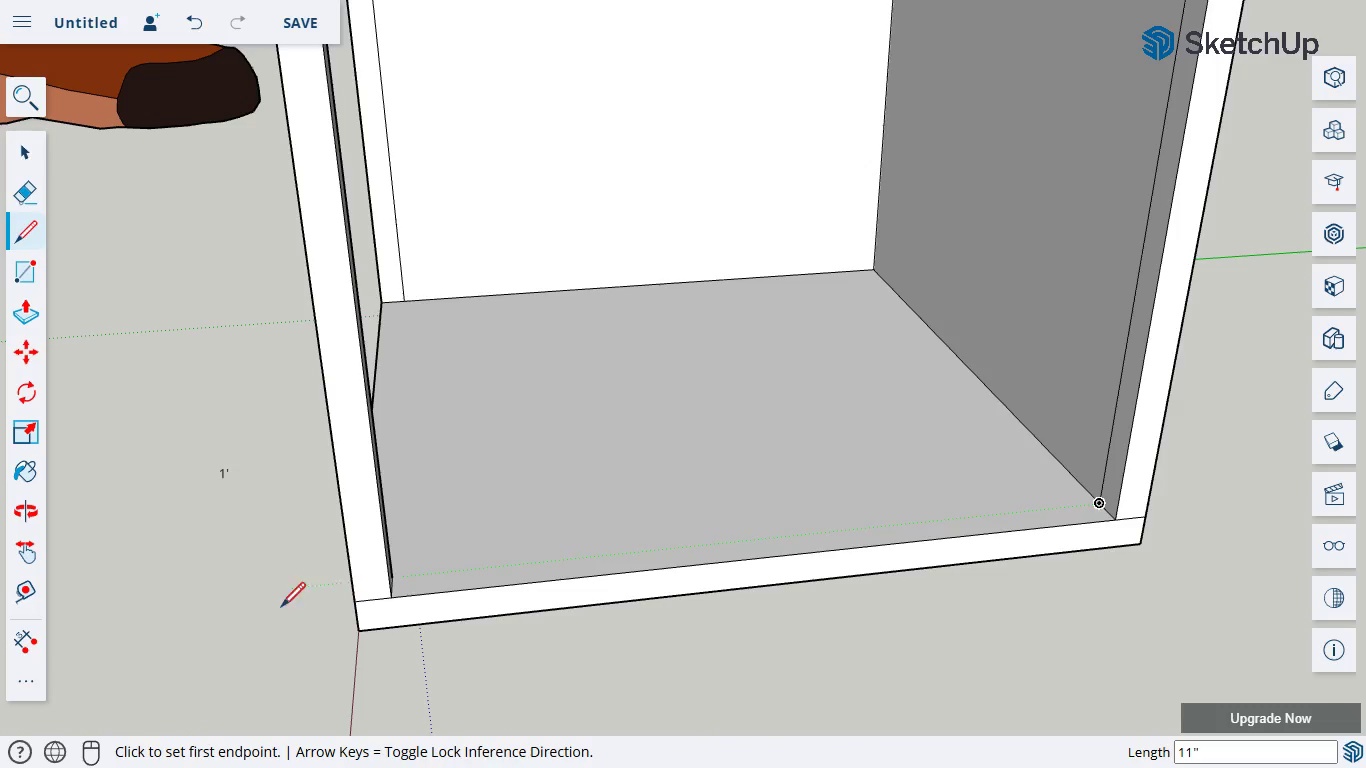 
left_click([22, 521])
 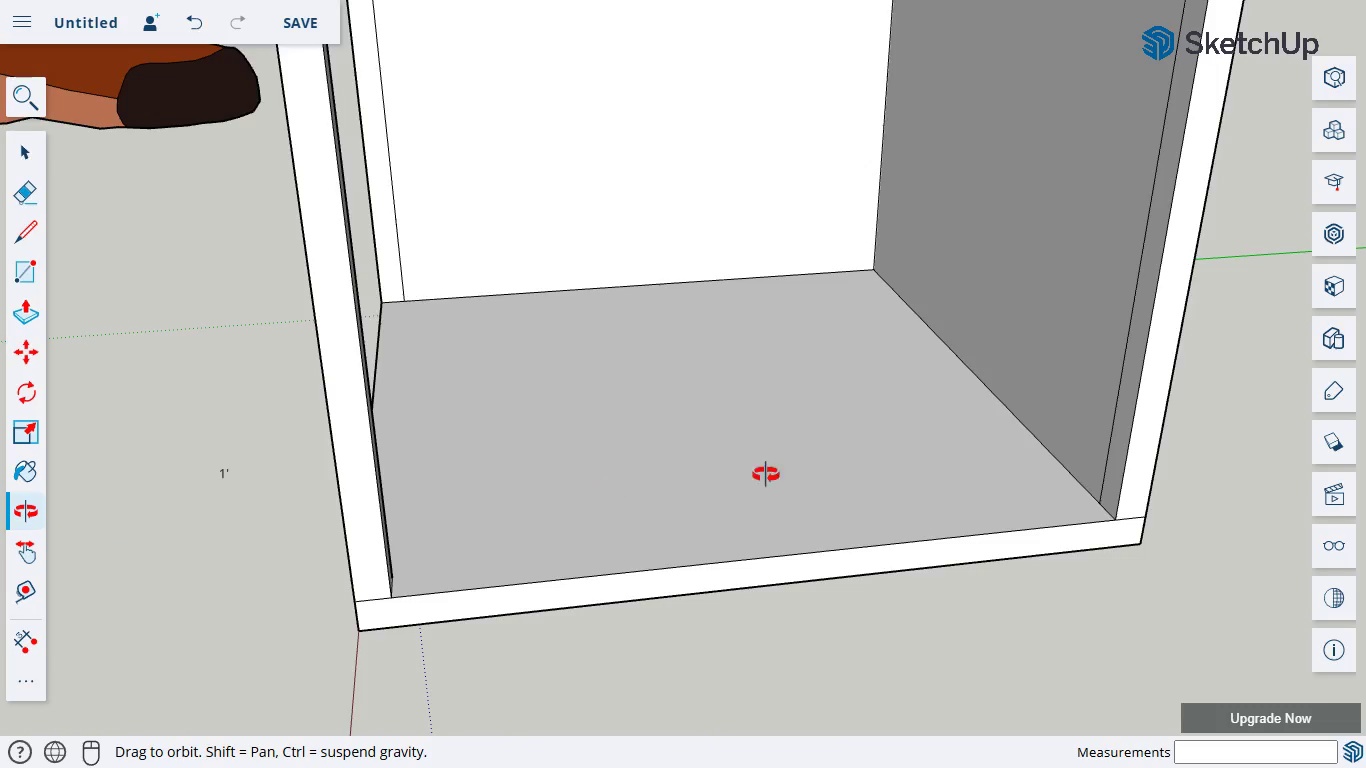 
left_click_drag(start_coordinate=[779, 470], to_coordinate=[855, 210])
 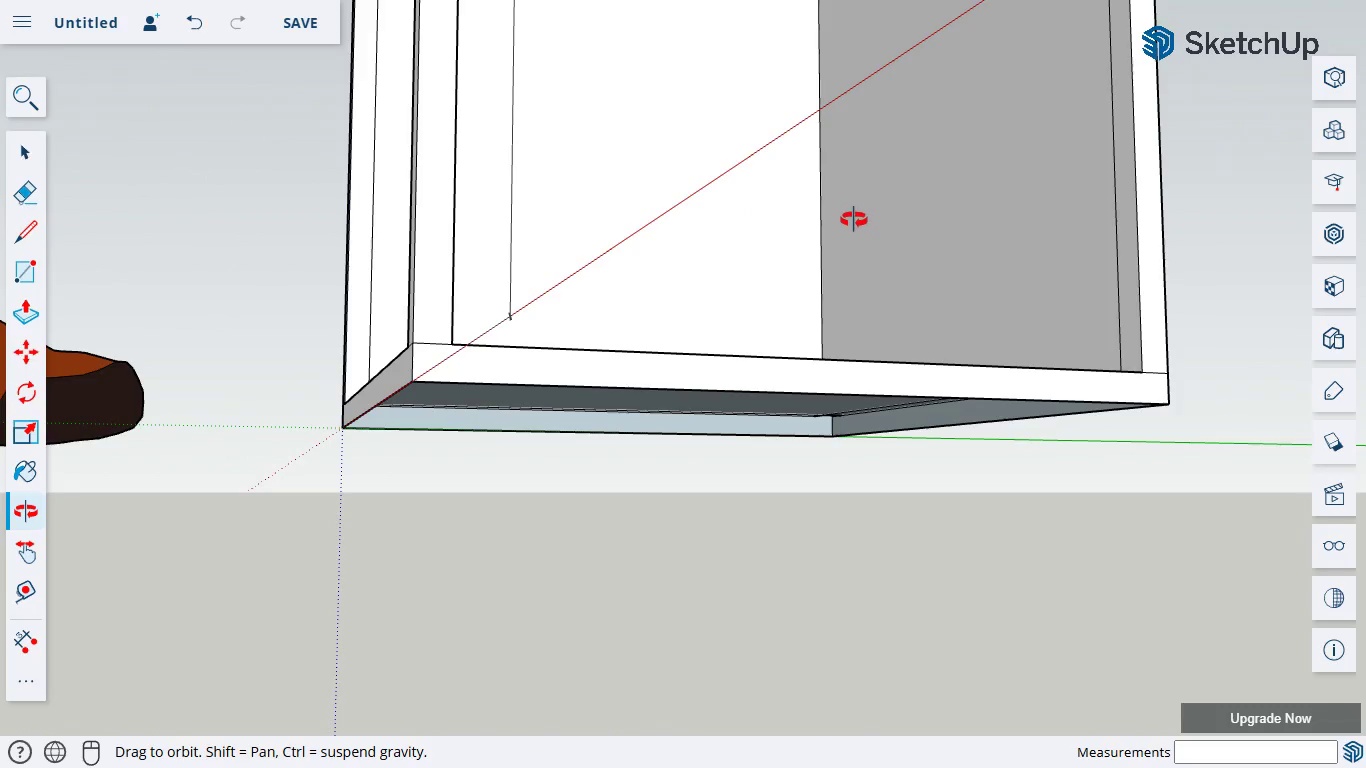 
scroll: coordinate [851, 221], scroll_direction: down, amount: 3.0
 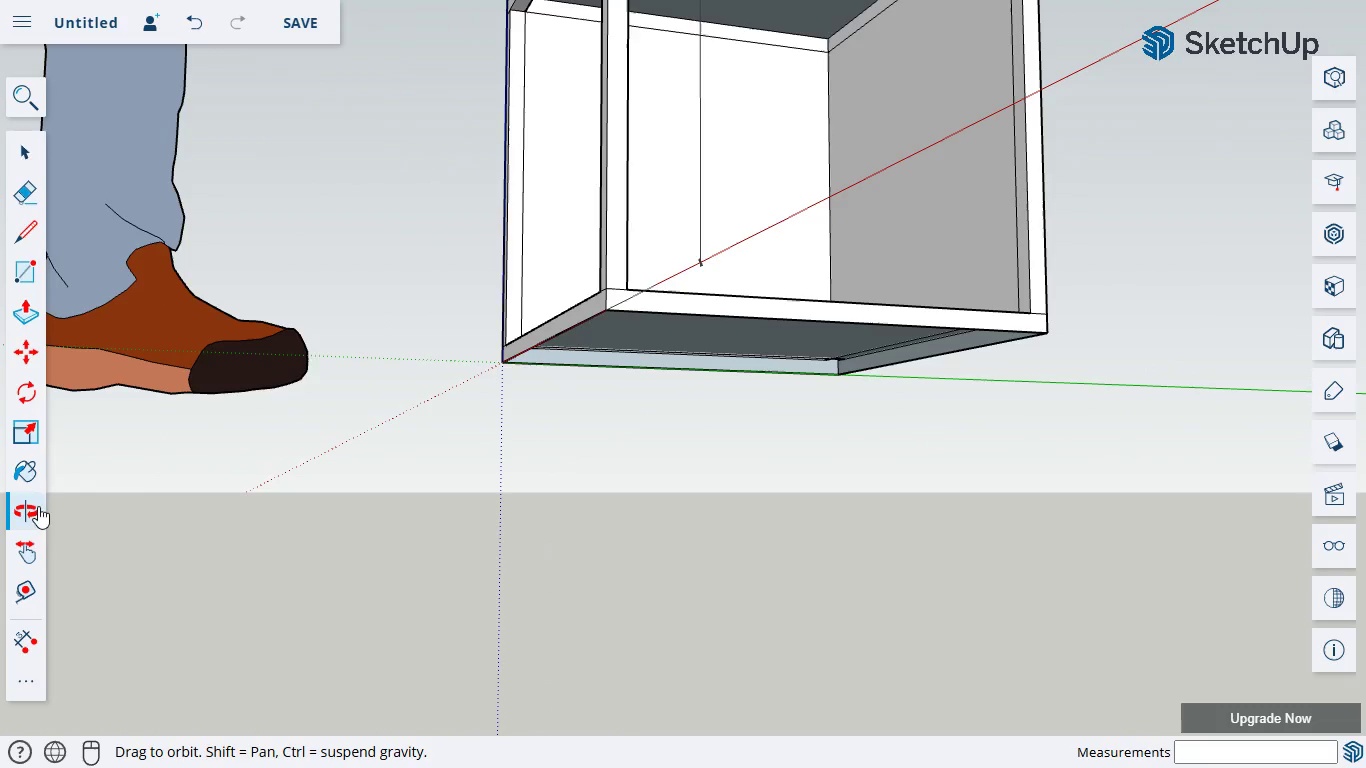 
left_click([31, 542])
 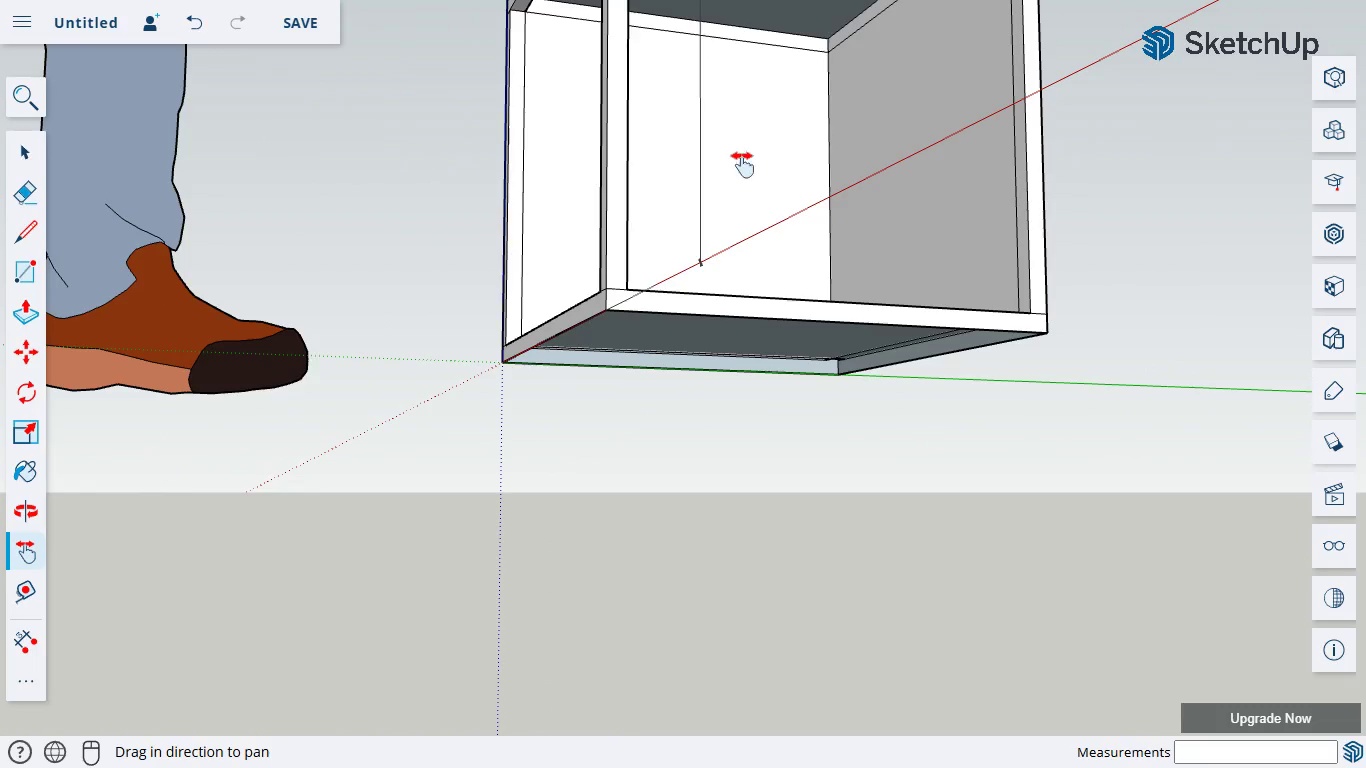 
left_click_drag(start_coordinate=[759, 145], to_coordinate=[653, 380])
 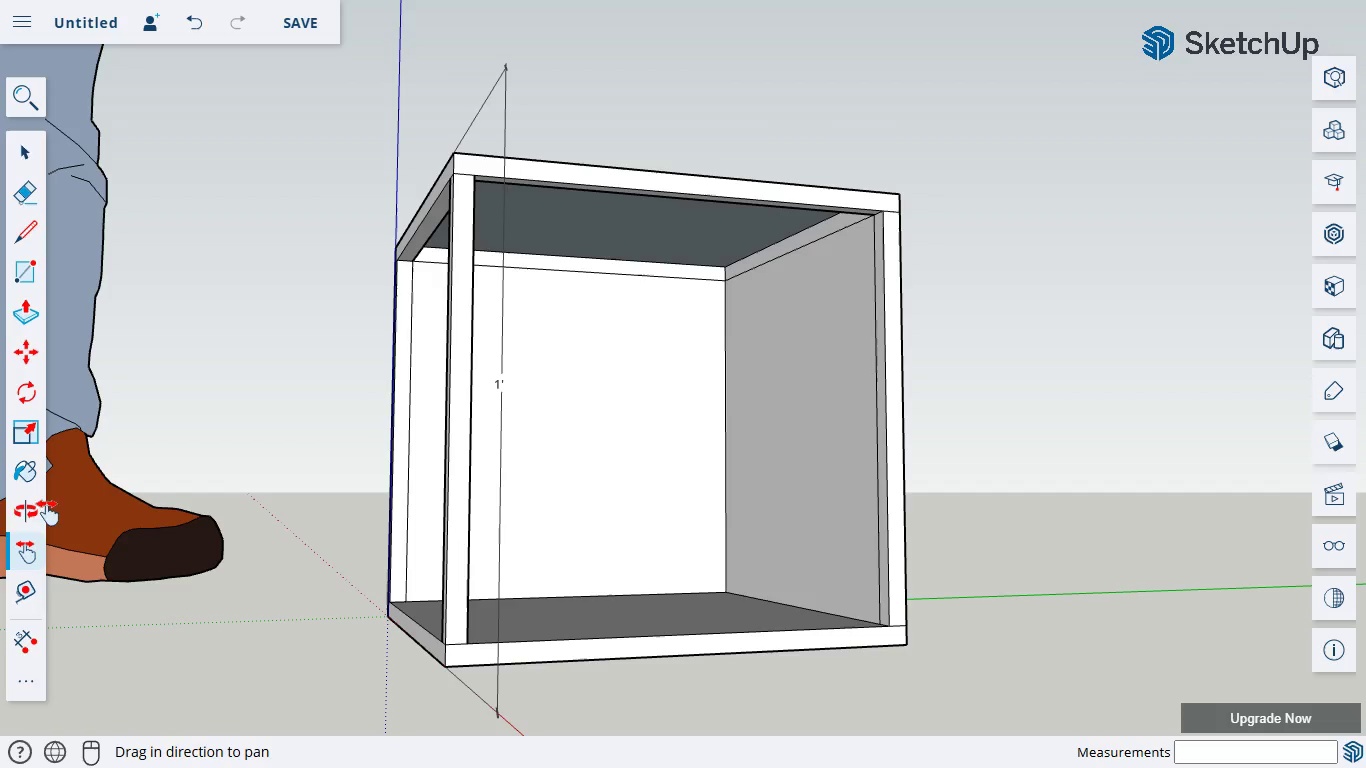 
left_click([35, 506])
 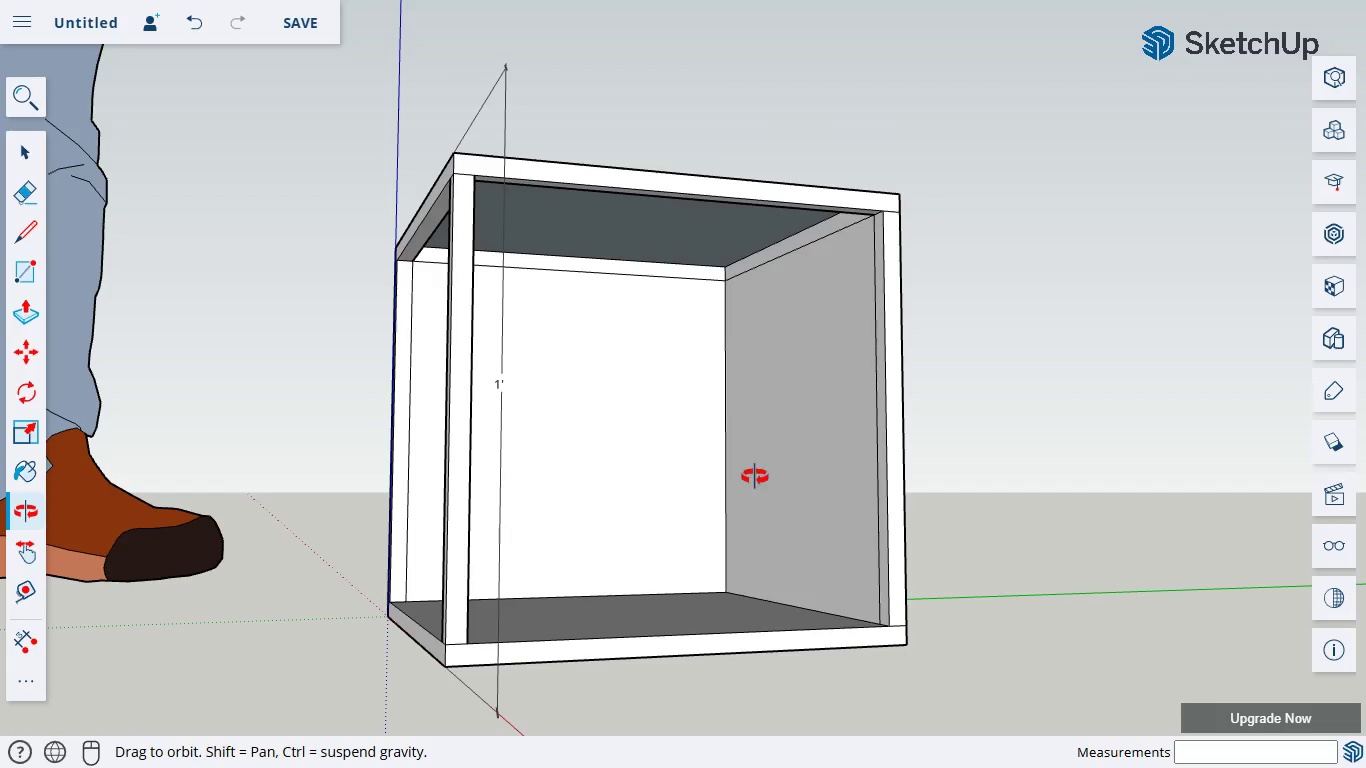 
left_click_drag(start_coordinate=[759, 476], to_coordinate=[423, 349])
 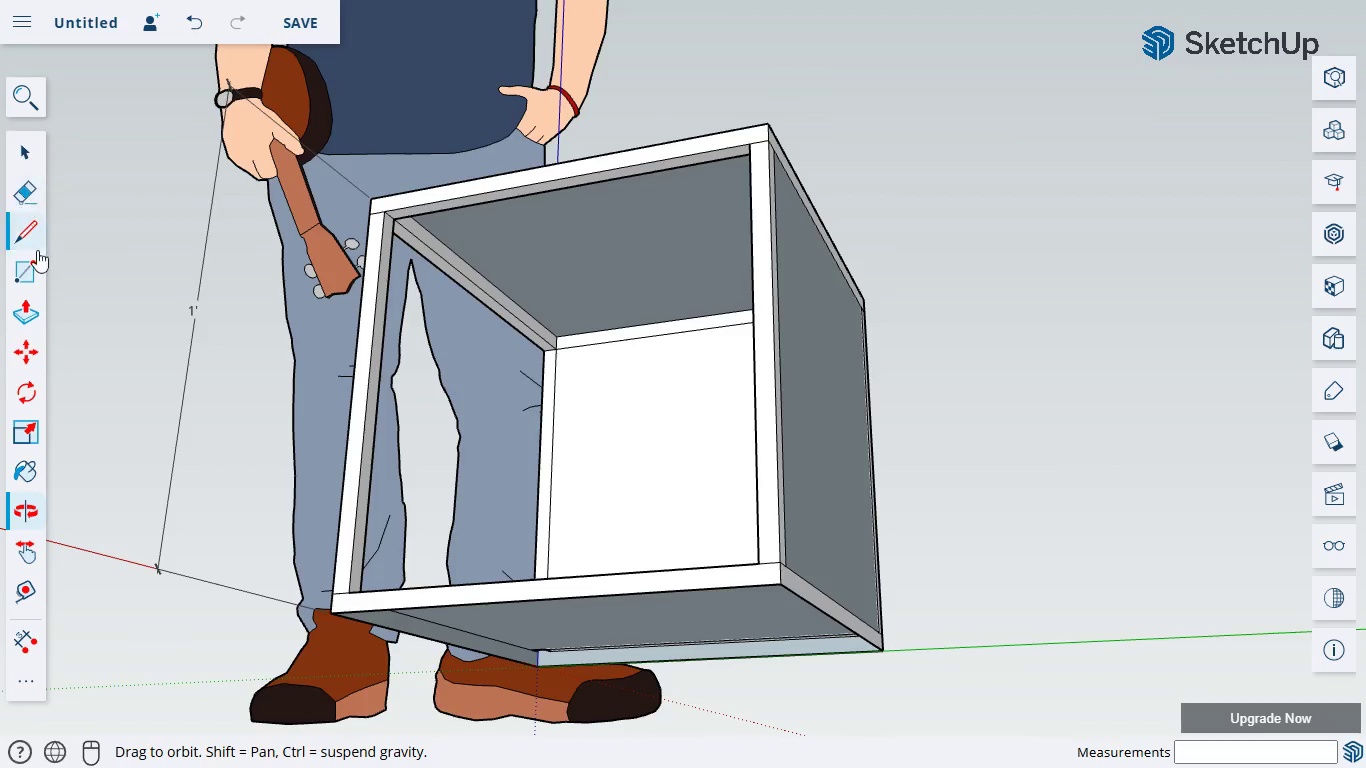 
left_click([35, 317])
 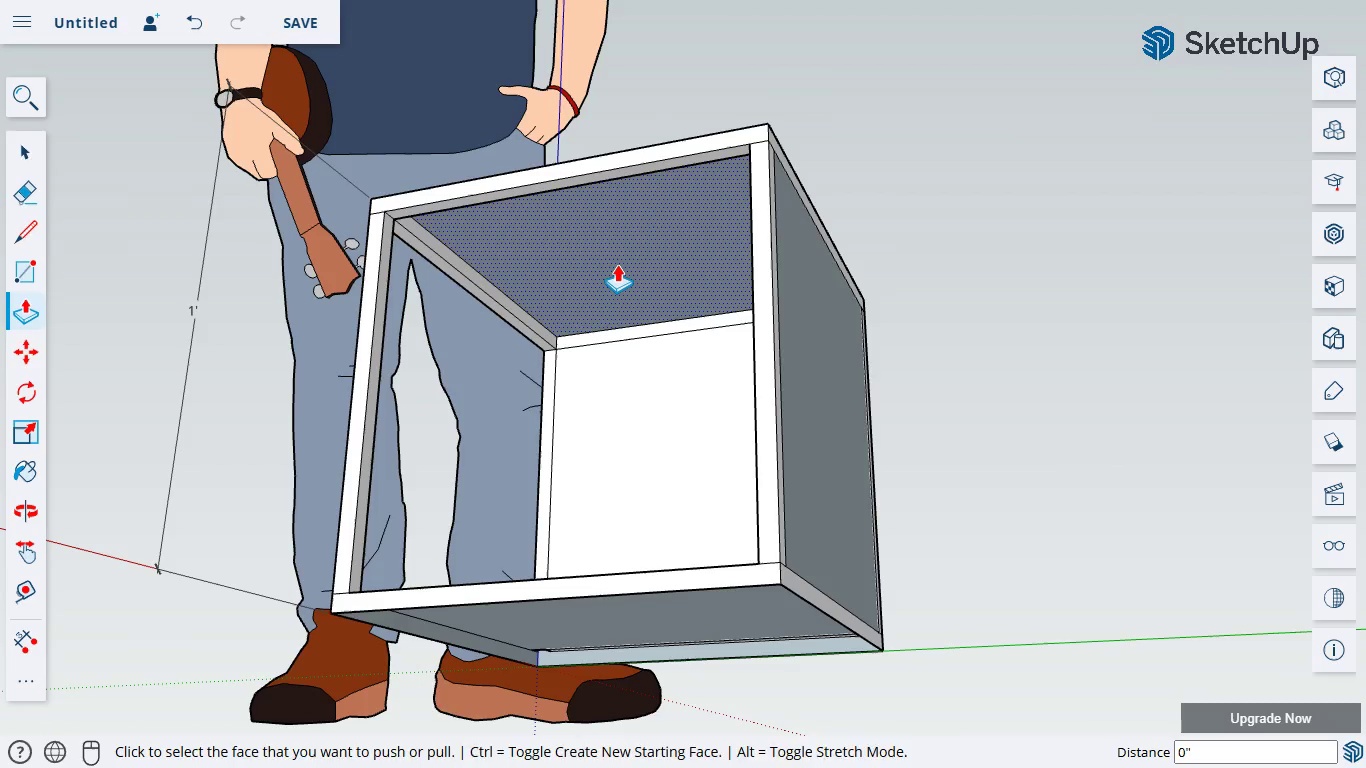 
left_click_drag(start_coordinate=[618, 265], to_coordinate=[613, 277])
 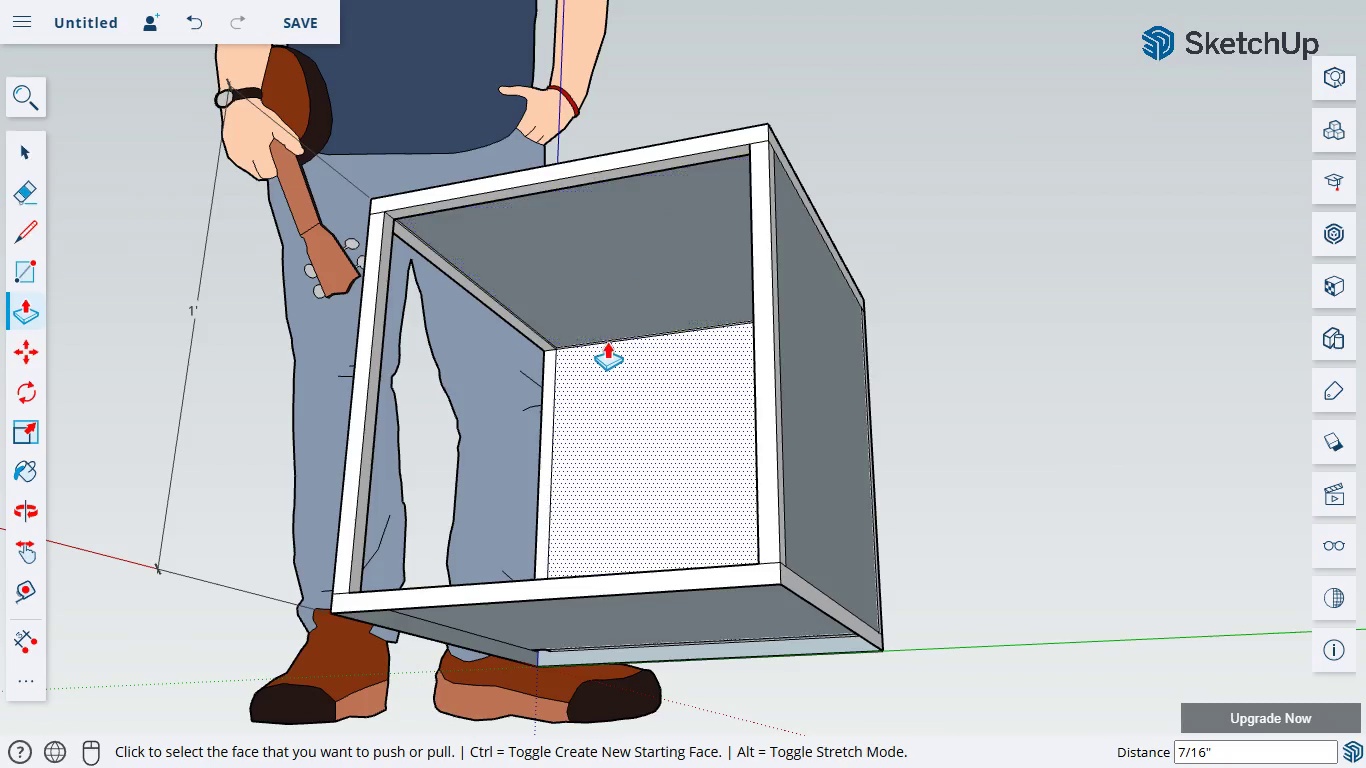 
scroll: coordinate [607, 358], scroll_direction: up, amount: 9.0
 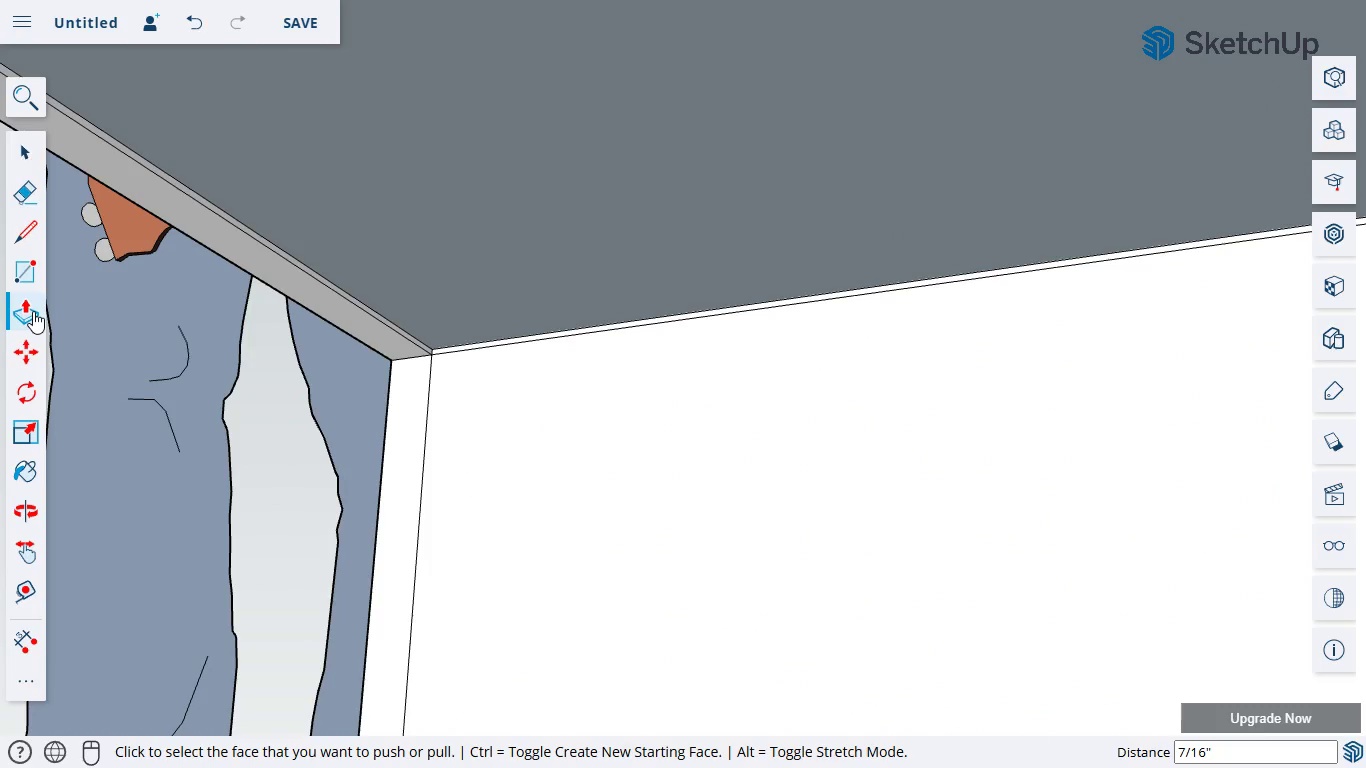 
key(Meta+MetaLeft)
 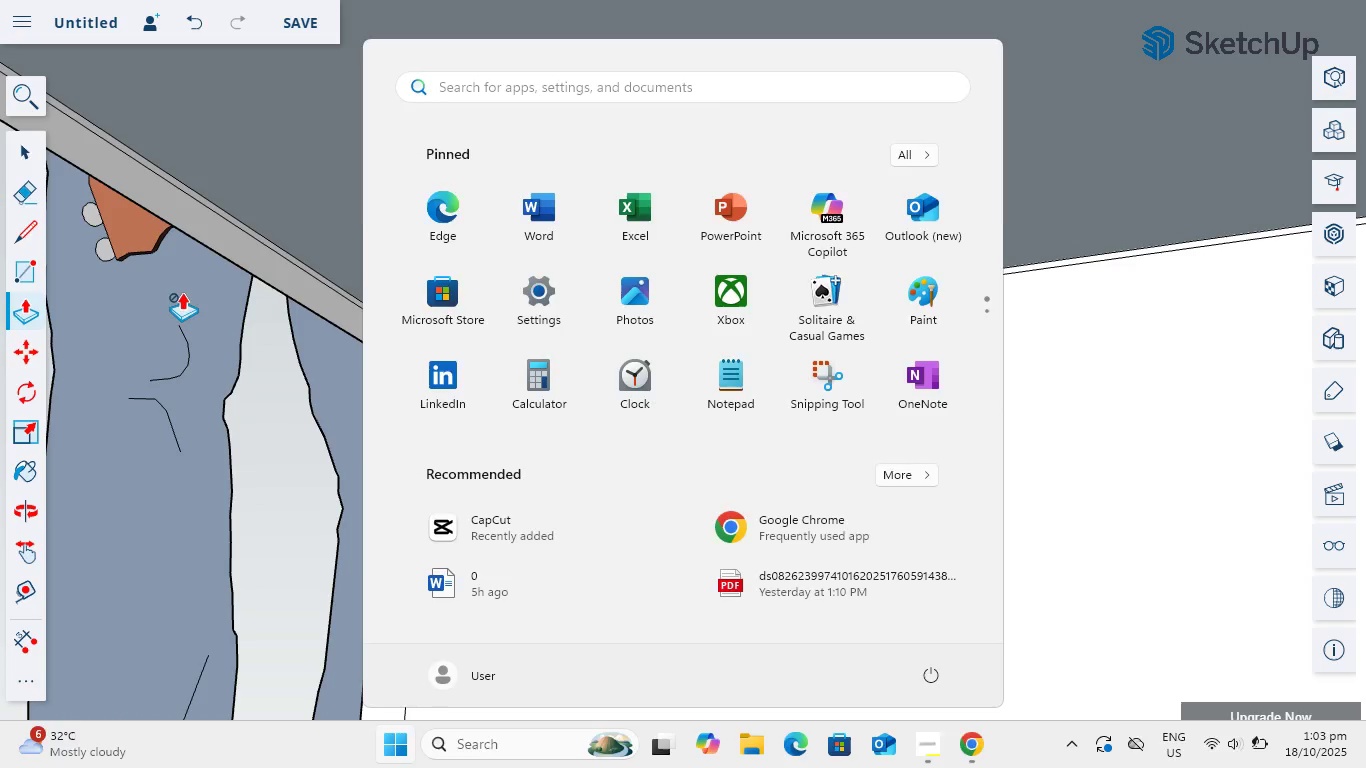 
key(Control+Z)
 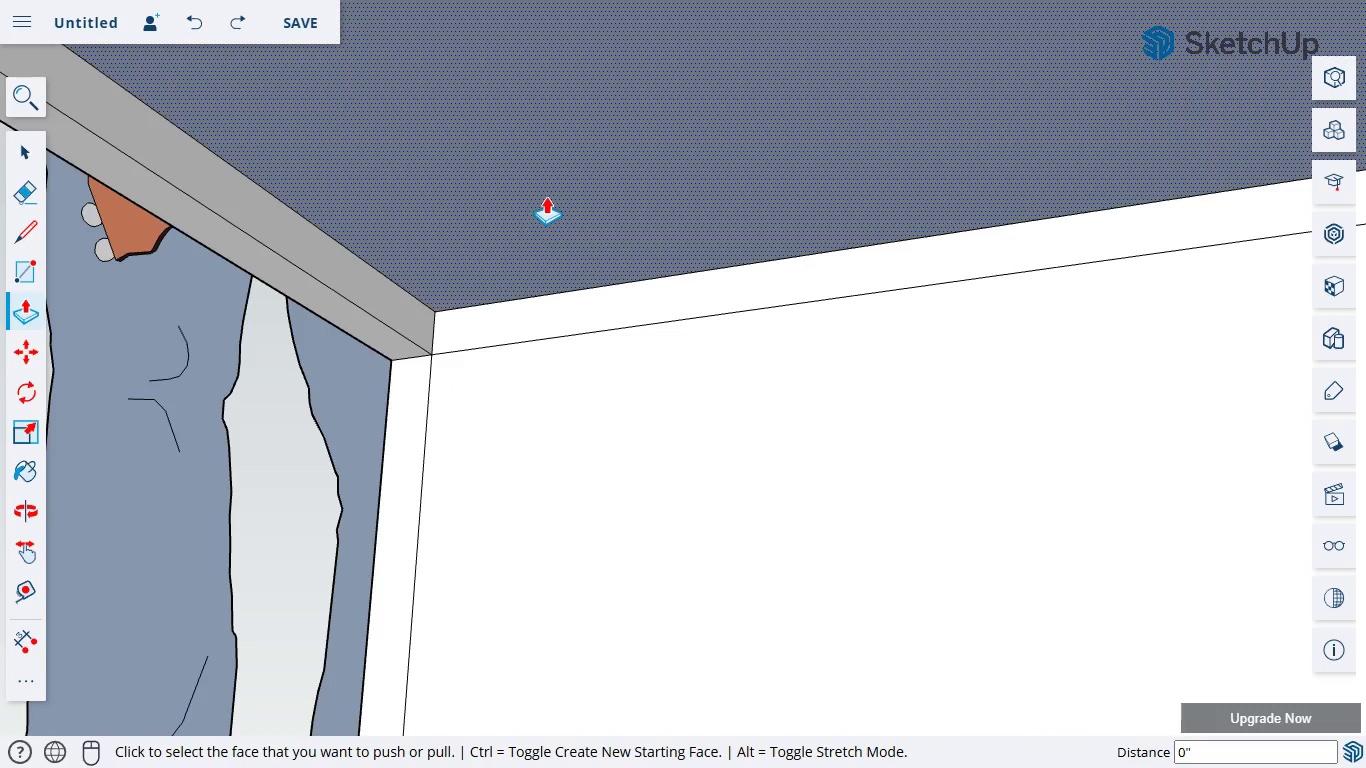 
left_click_drag(start_coordinate=[547, 197], to_coordinate=[523, 247])
 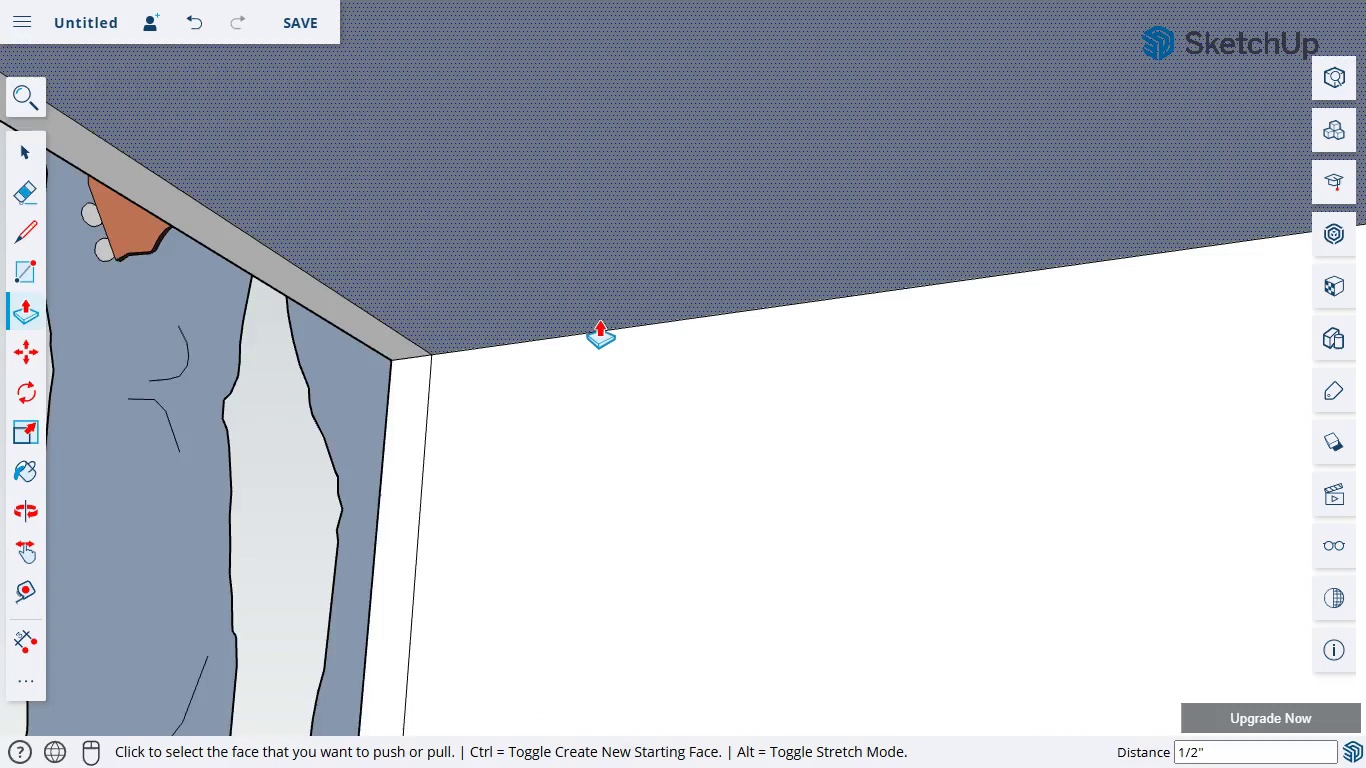 
scroll: coordinate [599, 323], scroll_direction: down, amount: 8.0
 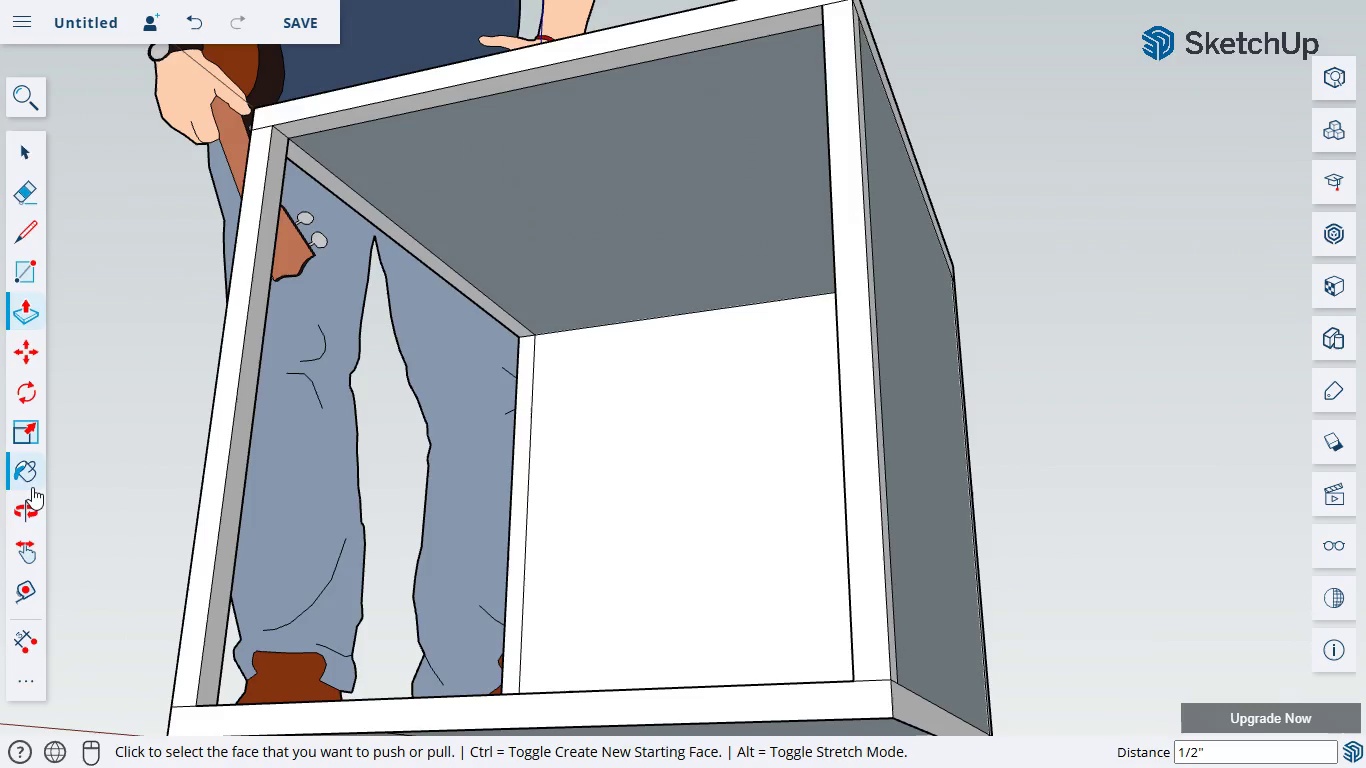 
left_click([33, 521])
 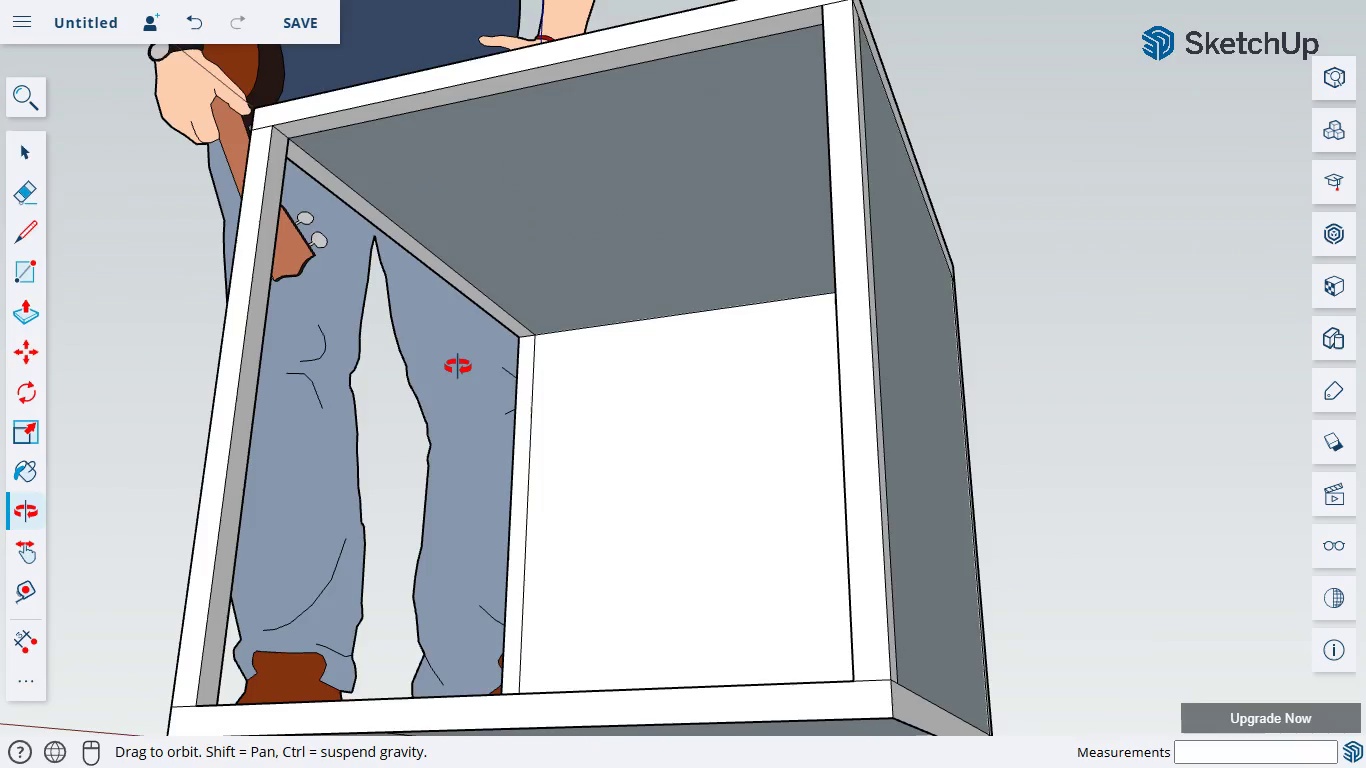 
left_click_drag(start_coordinate=[460, 364], to_coordinate=[462, 665])
 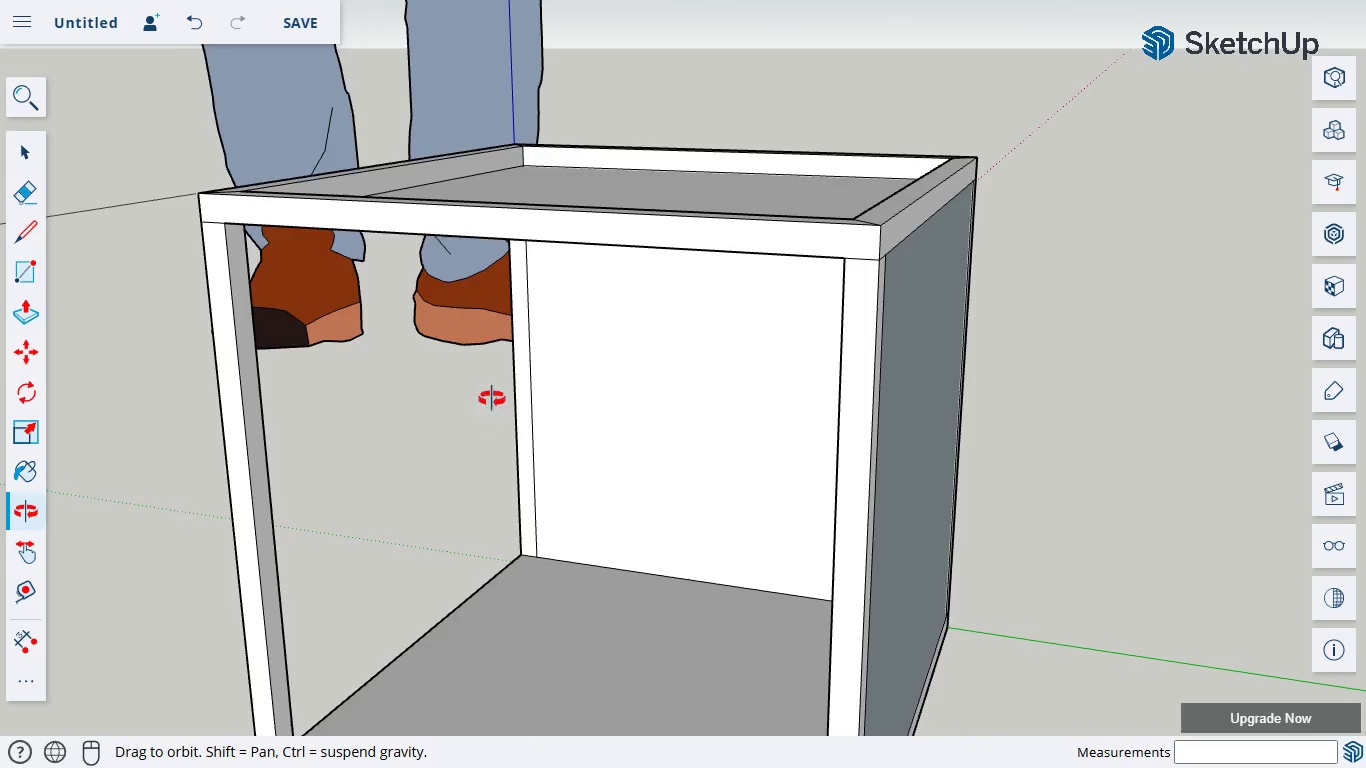 
left_click_drag(start_coordinate=[491, 398], to_coordinate=[389, 558])
 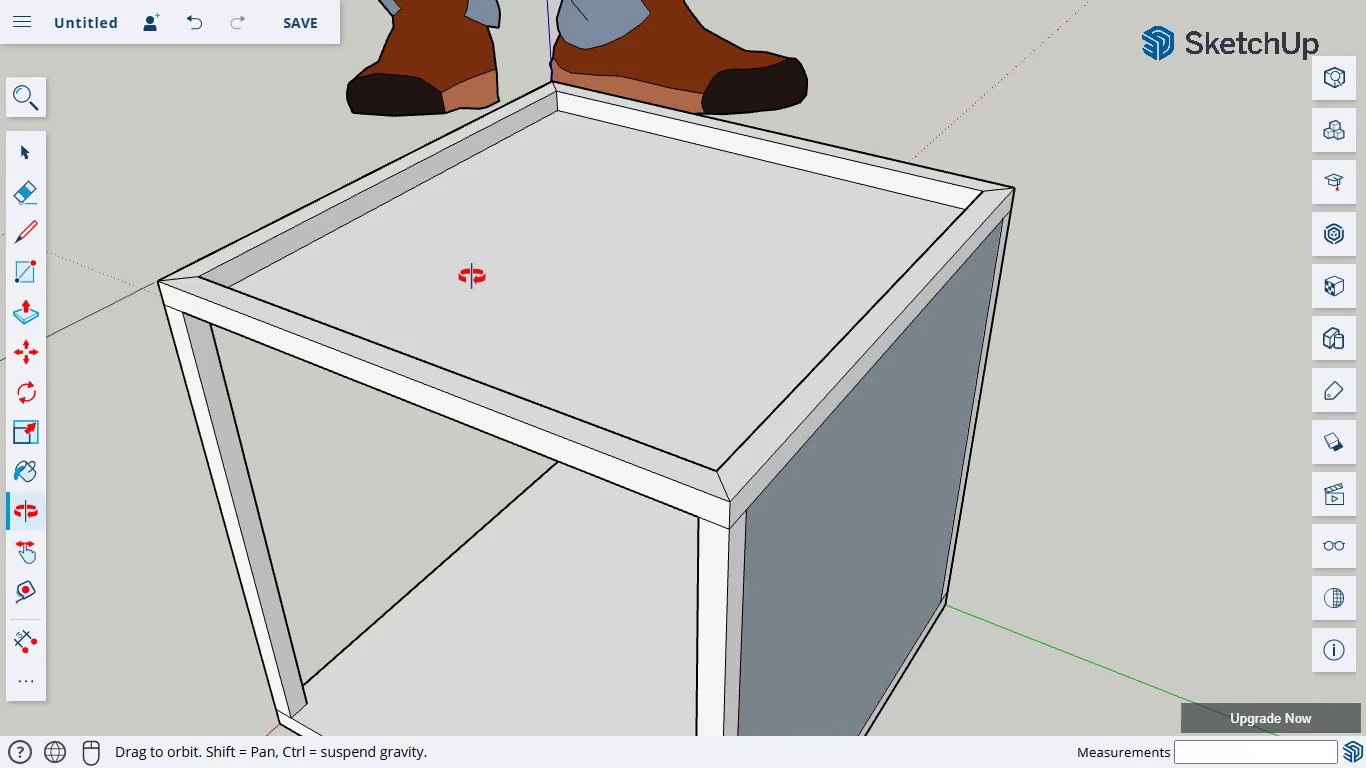 
wait(7.22)
 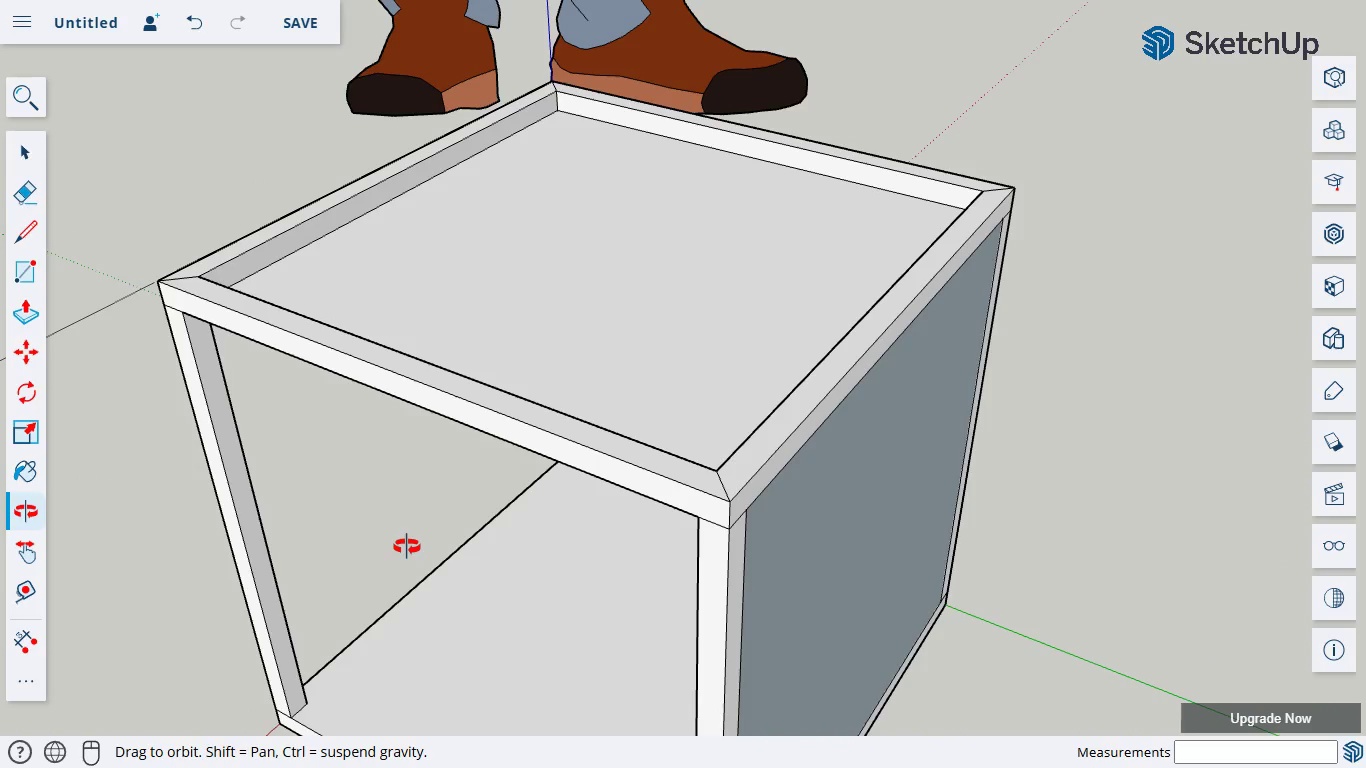 
left_click([28, 267])
 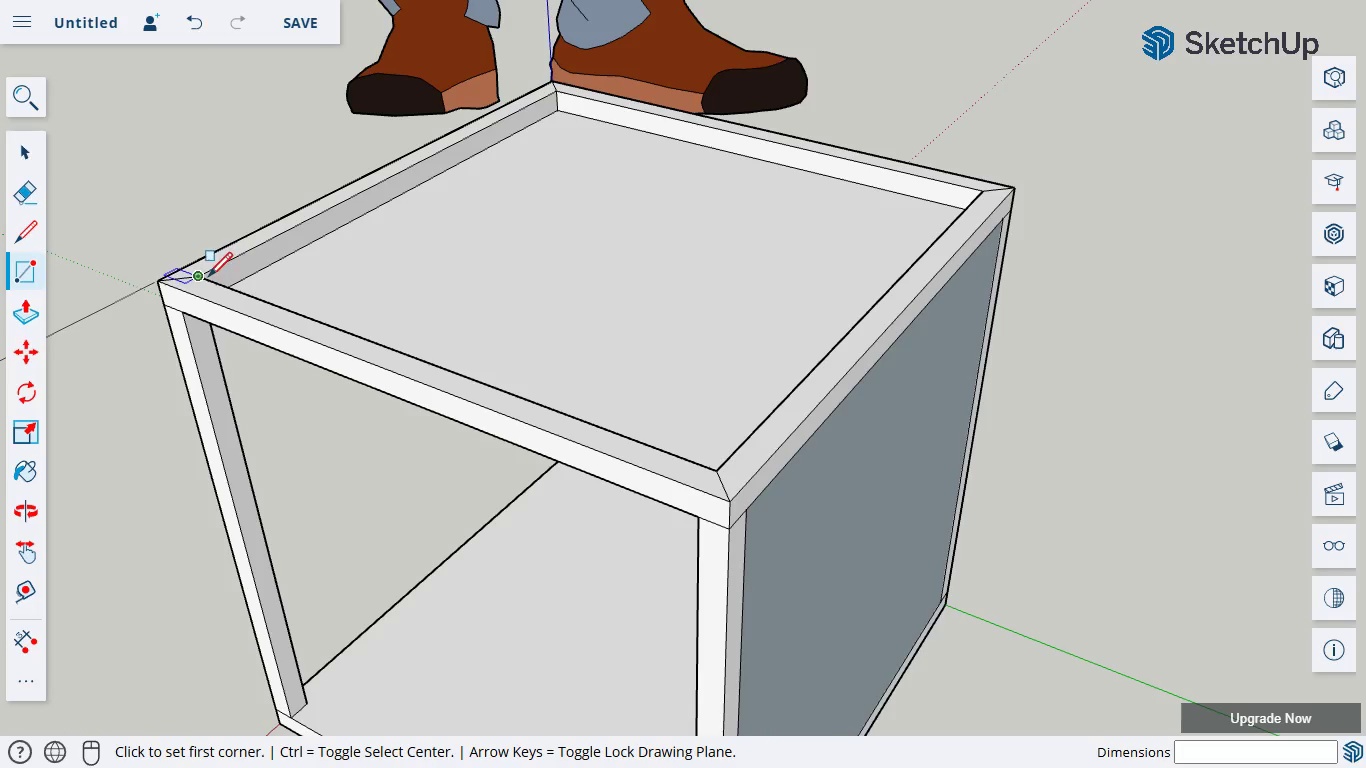 
left_click([201, 279])
 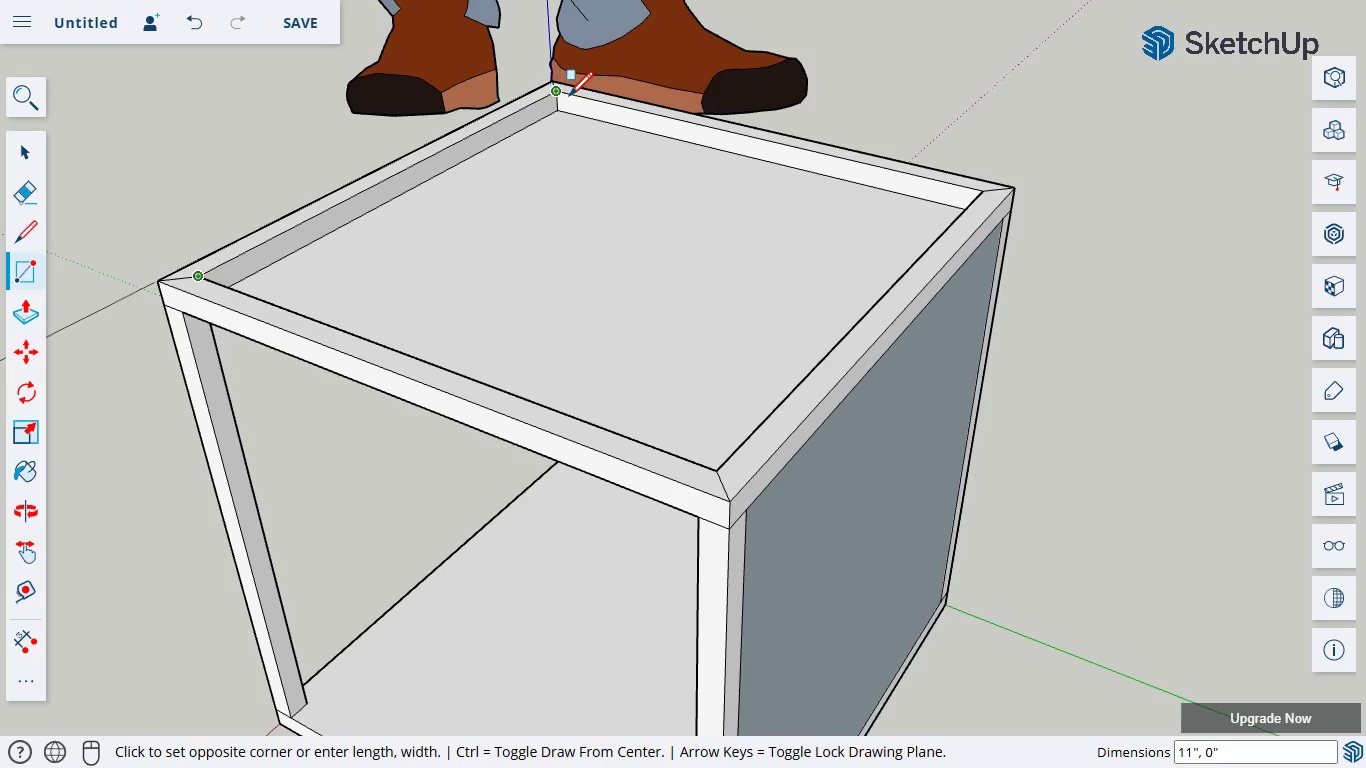 
left_click([567, 97])
 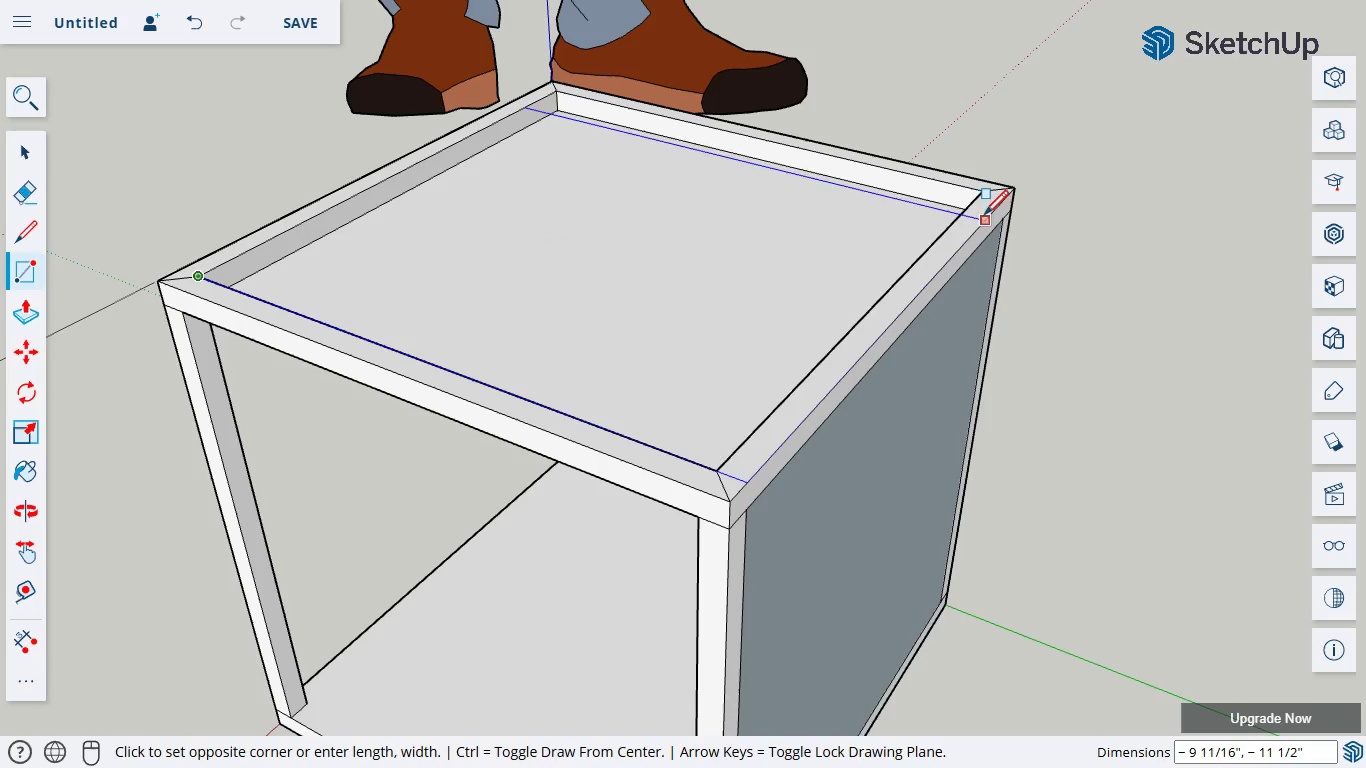 
left_click([978, 195])
 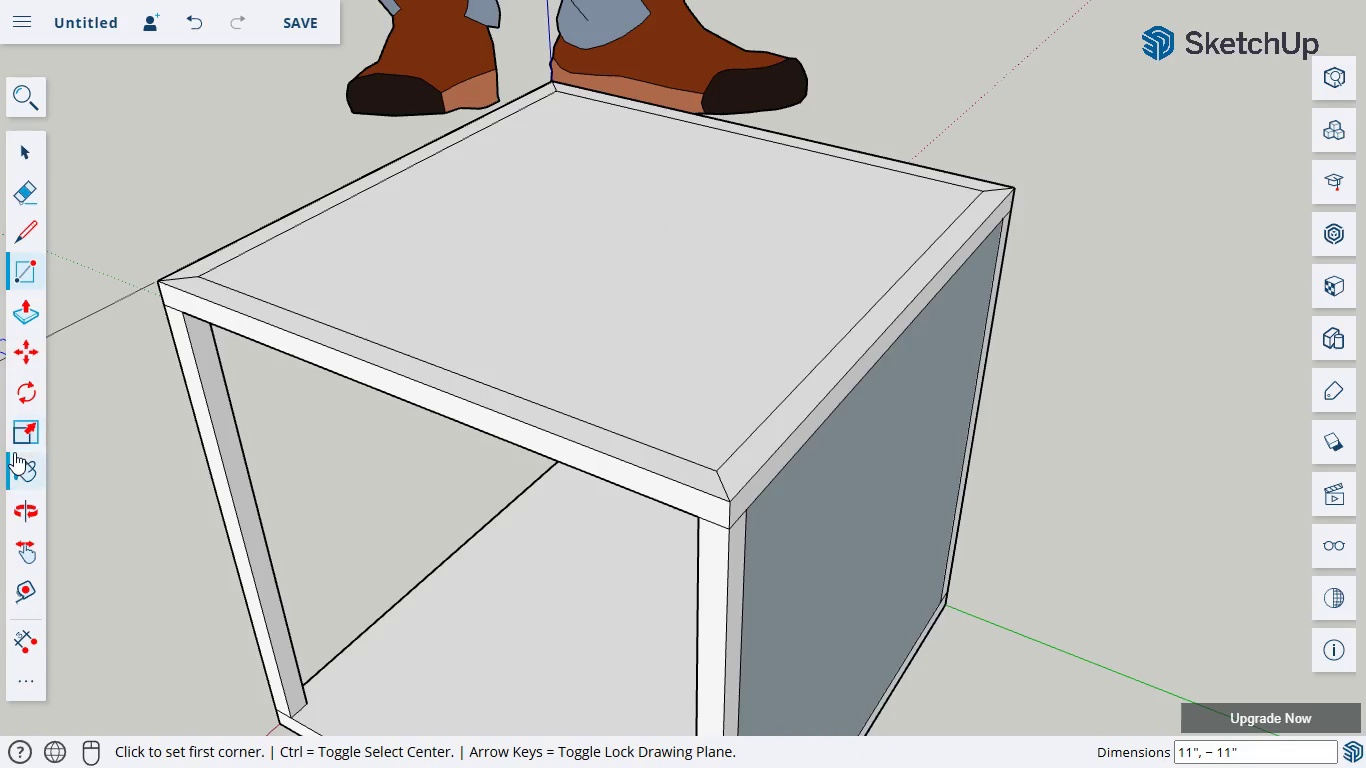 
left_click([31, 513])
 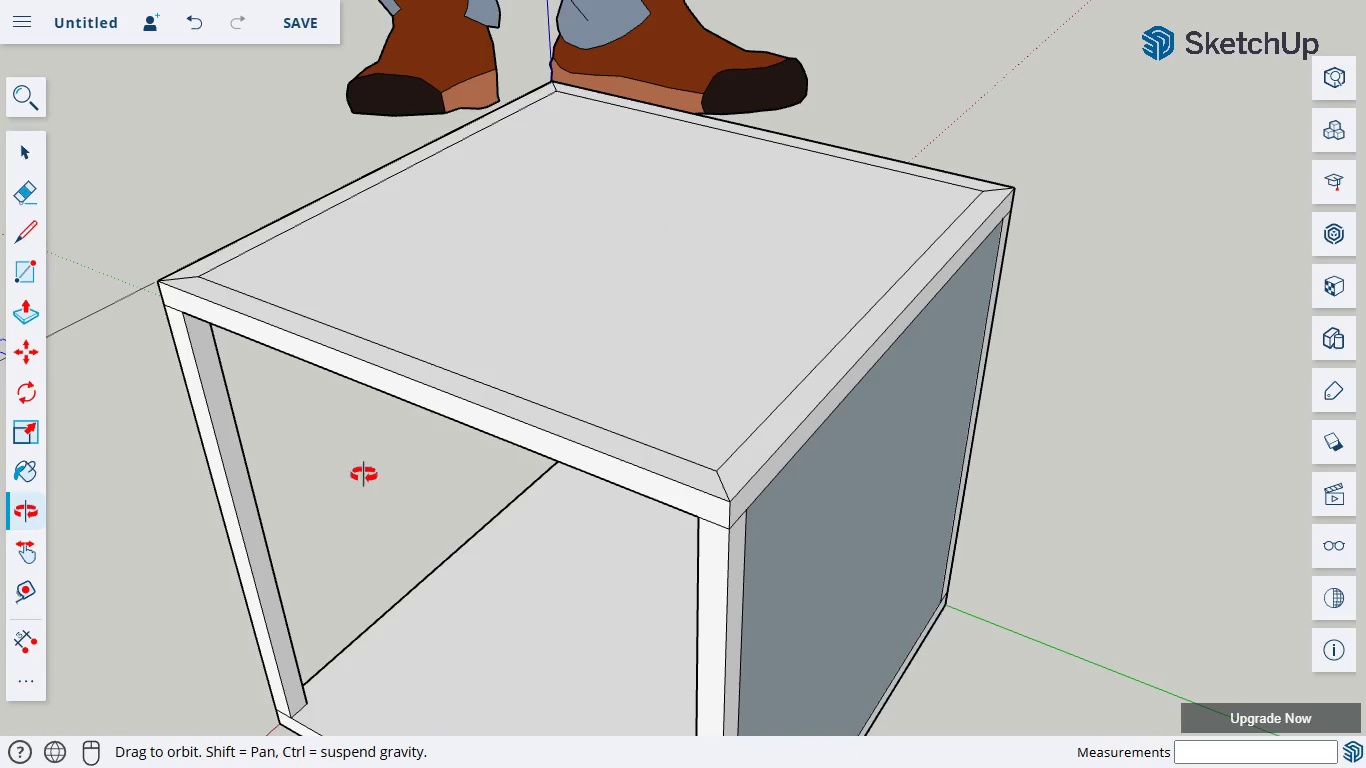 
left_click_drag(start_coordinate=[363, 474], to_coordinate=[235, 172])
 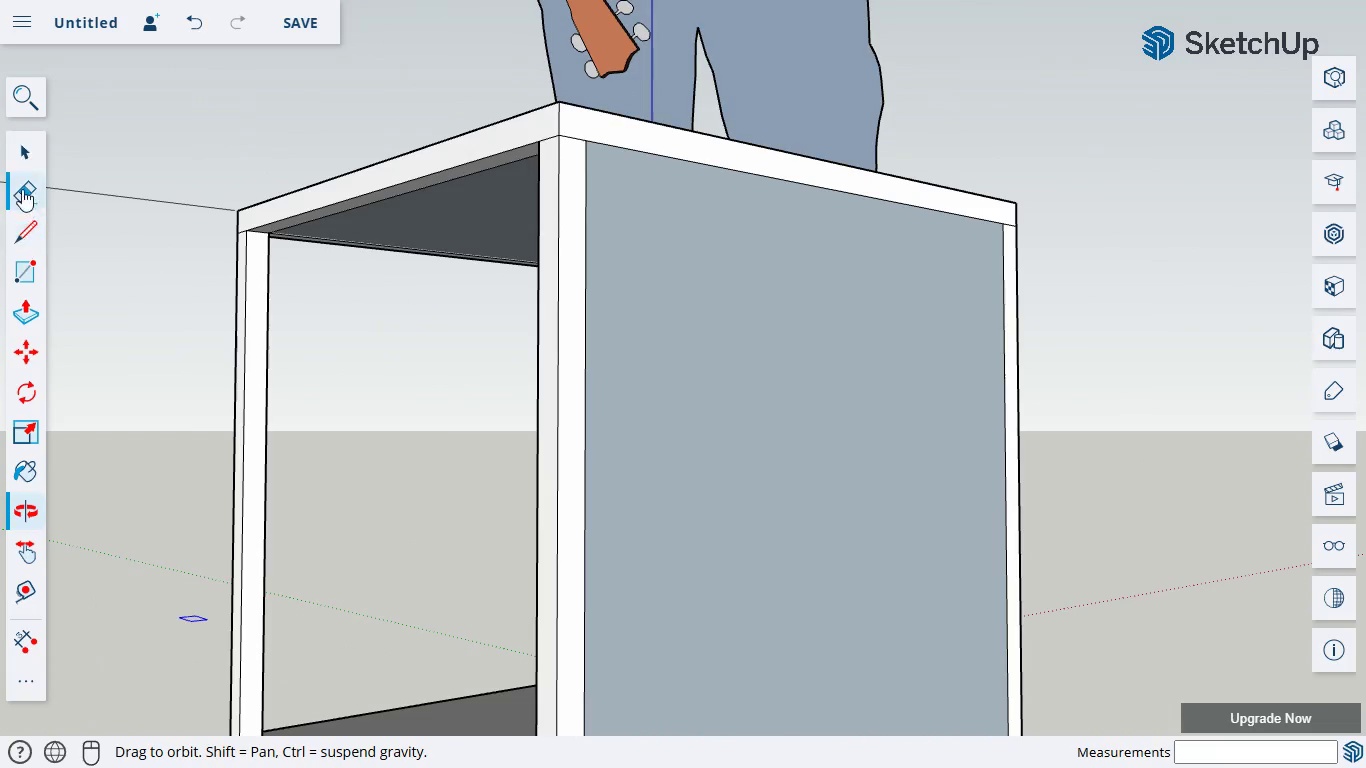 
left_click([21, 186])
 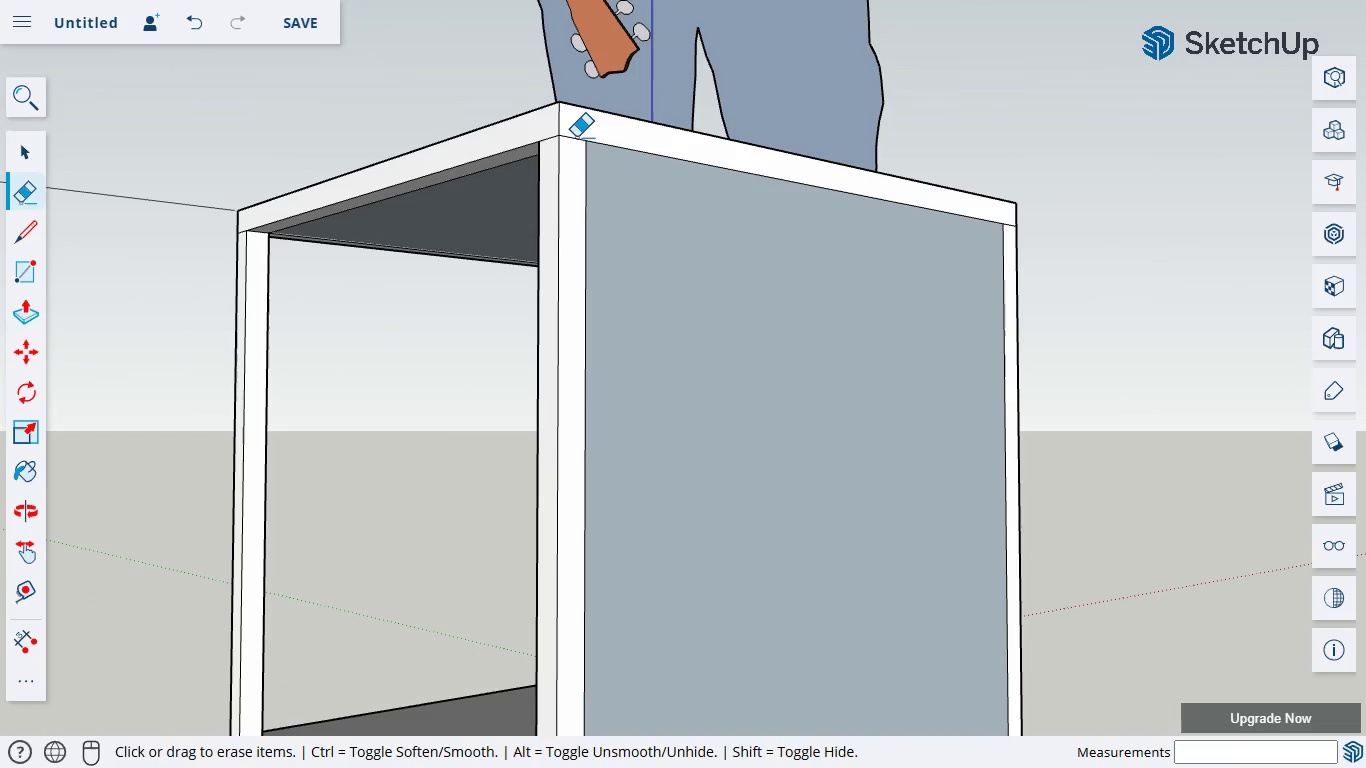 
left_click_drag(start_coordinate=[575, 134], to_coordinate=[569, 149])
 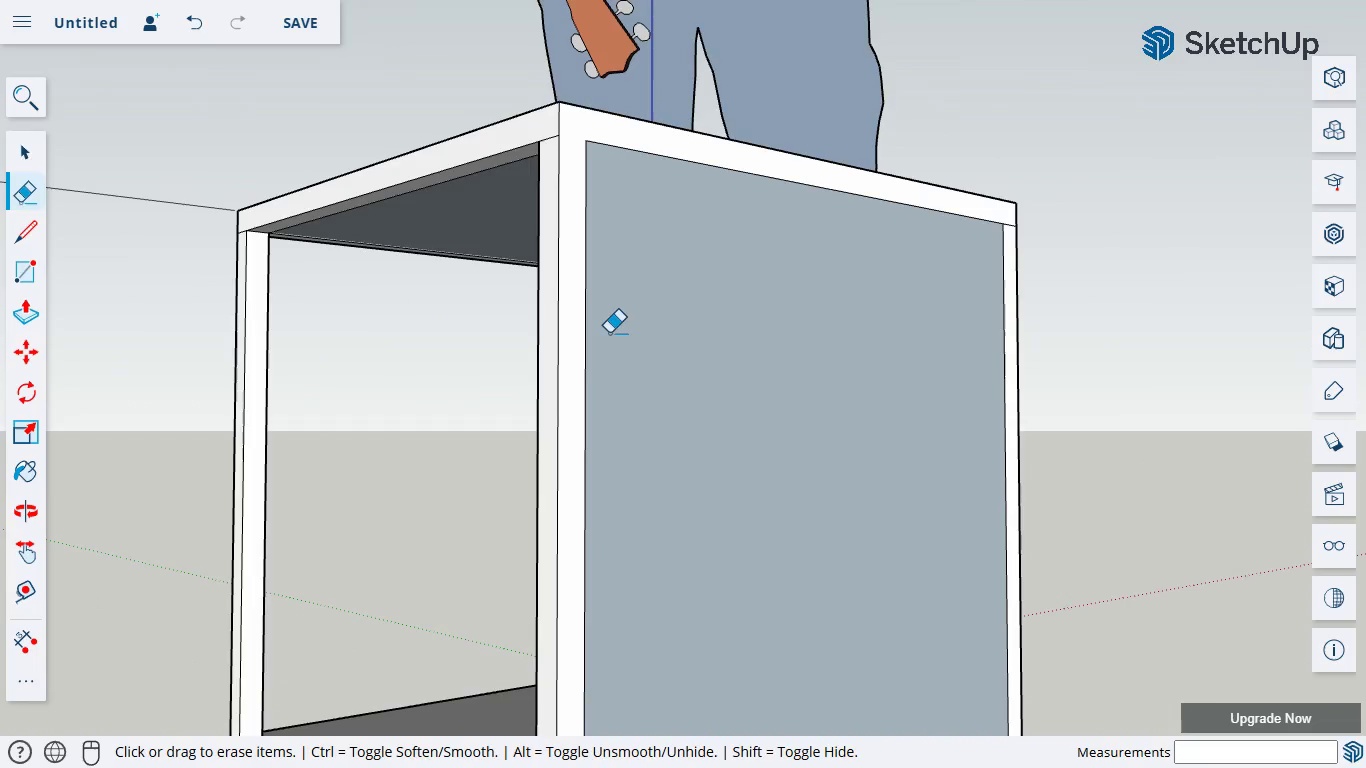 
scroll: coordinate [611, 344], scroll_direction: up, amount: 6.0
 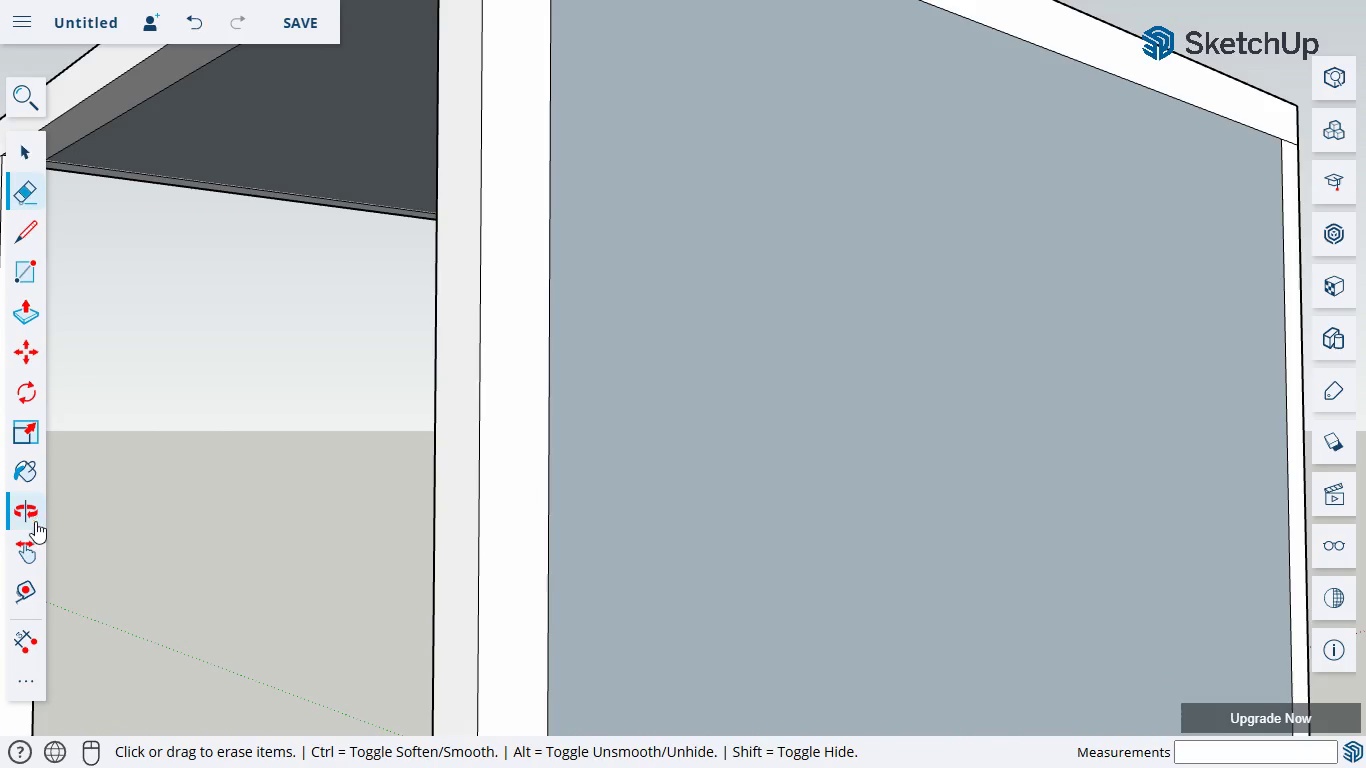 
left_click([30, 568])
 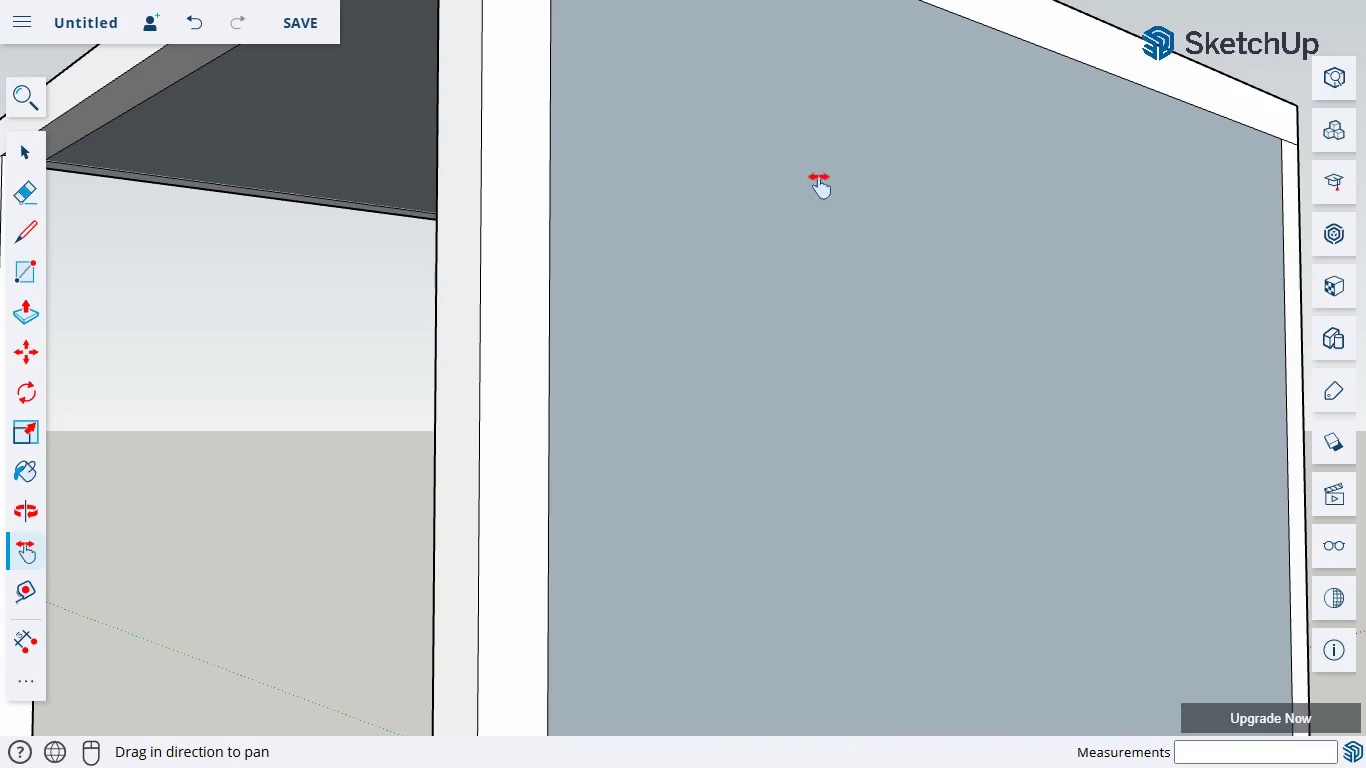 
left_click_drag(start_coordinate=[818, 177], to_coordinate=[607, 664])
 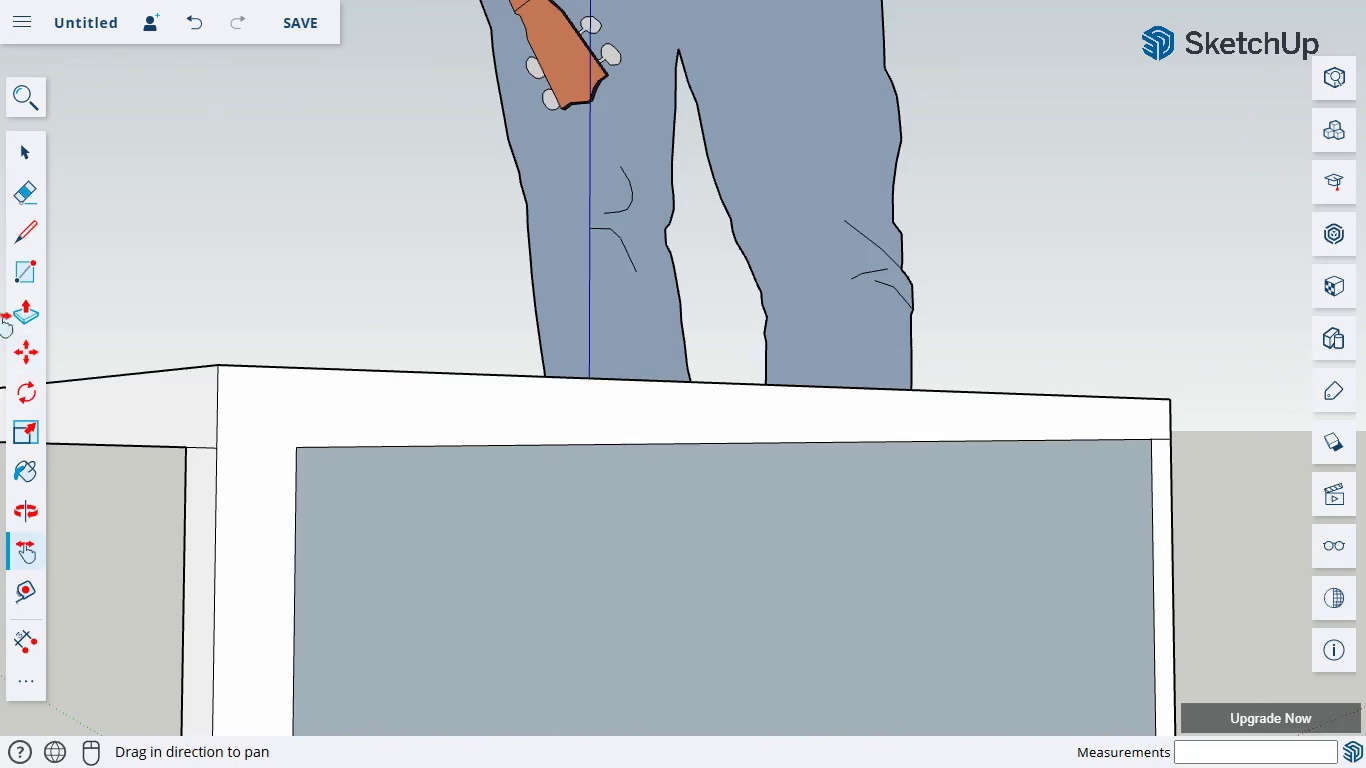 
left_click([20, 229])
 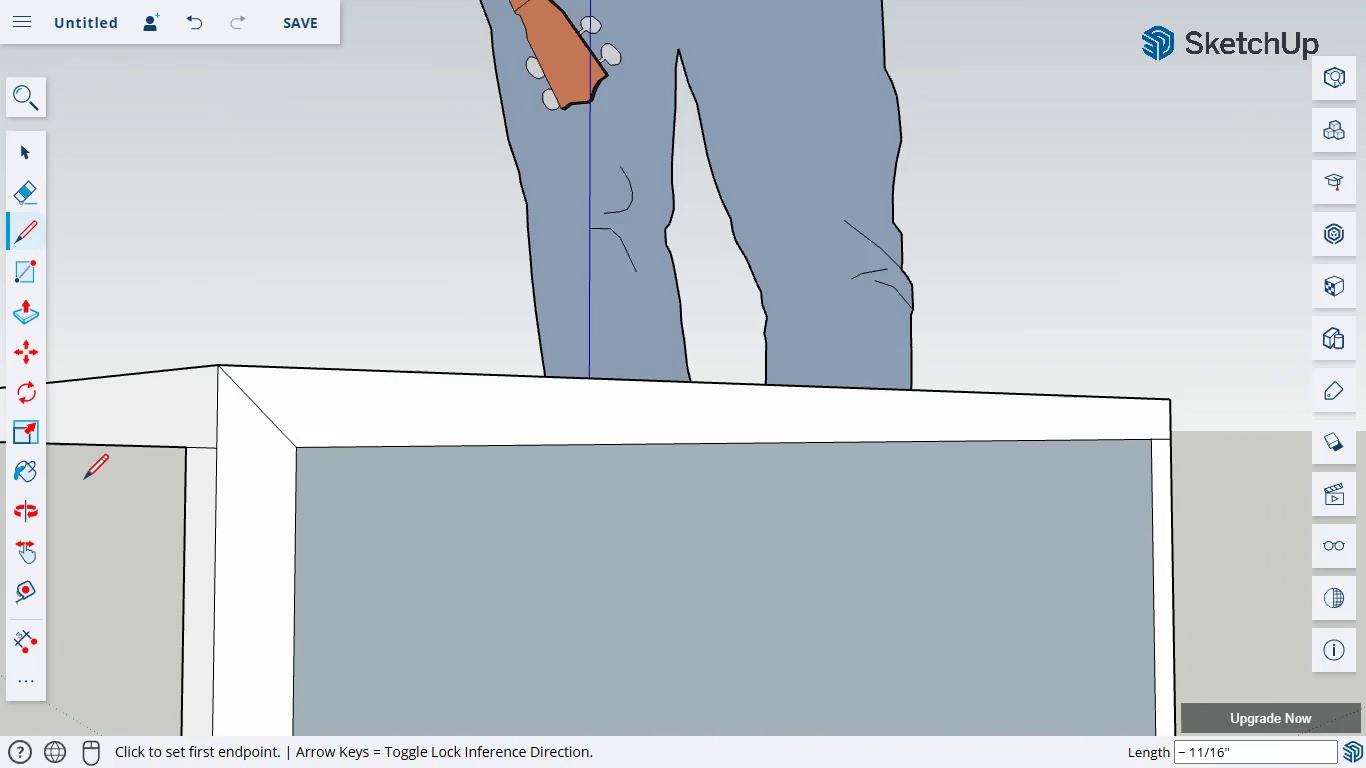 
left_click_drag(start_coordinate=[1000, 555], to_coordinate=[242, 596])
 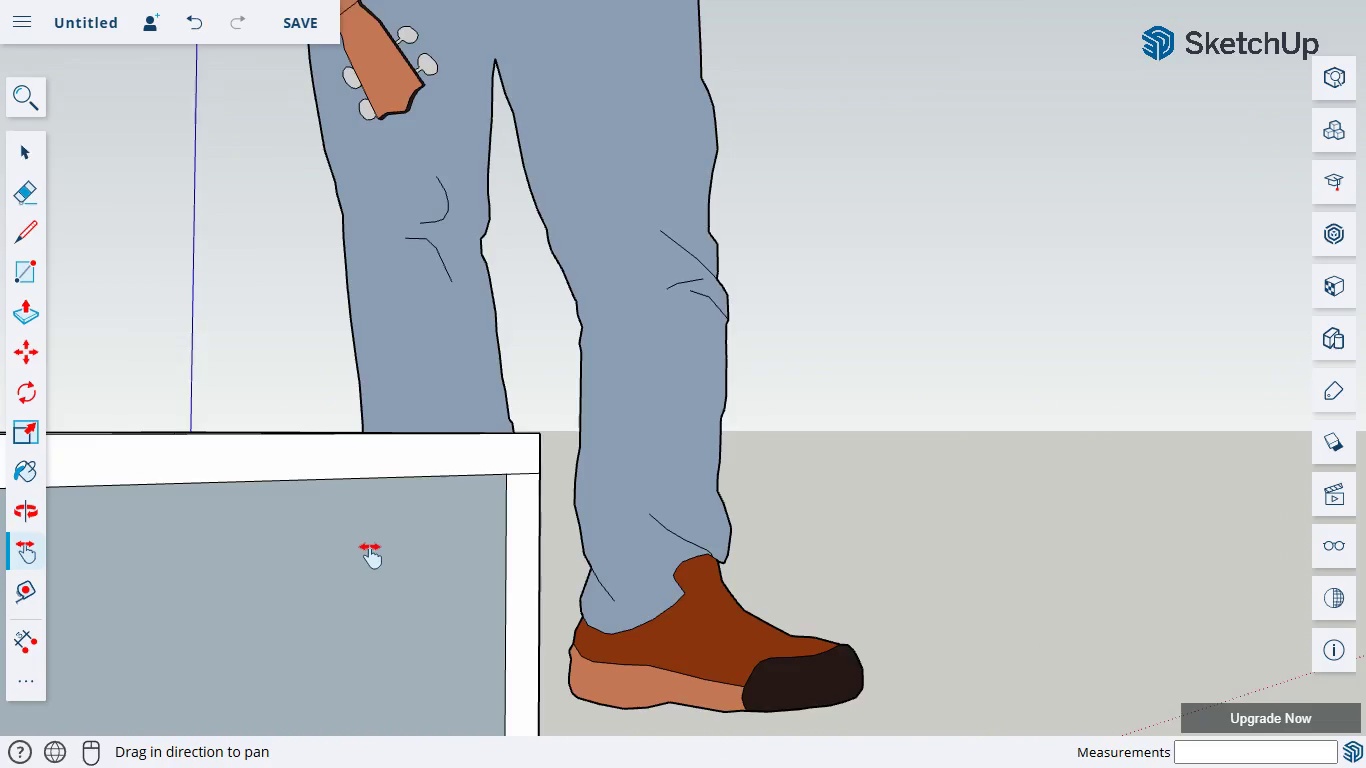 
scroll: coordinate [369, 547], scroll_direction: up, amount: 4.0
 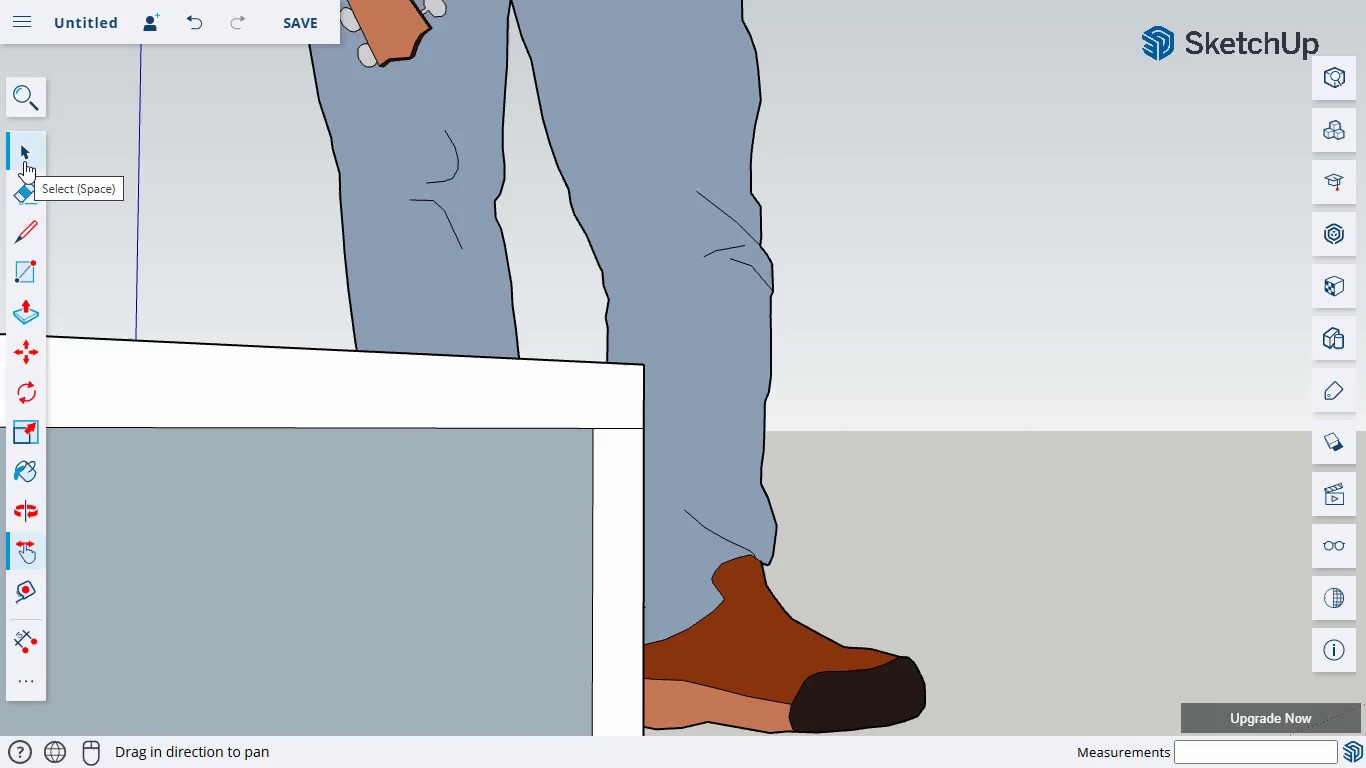 
left_click([27, 198])
 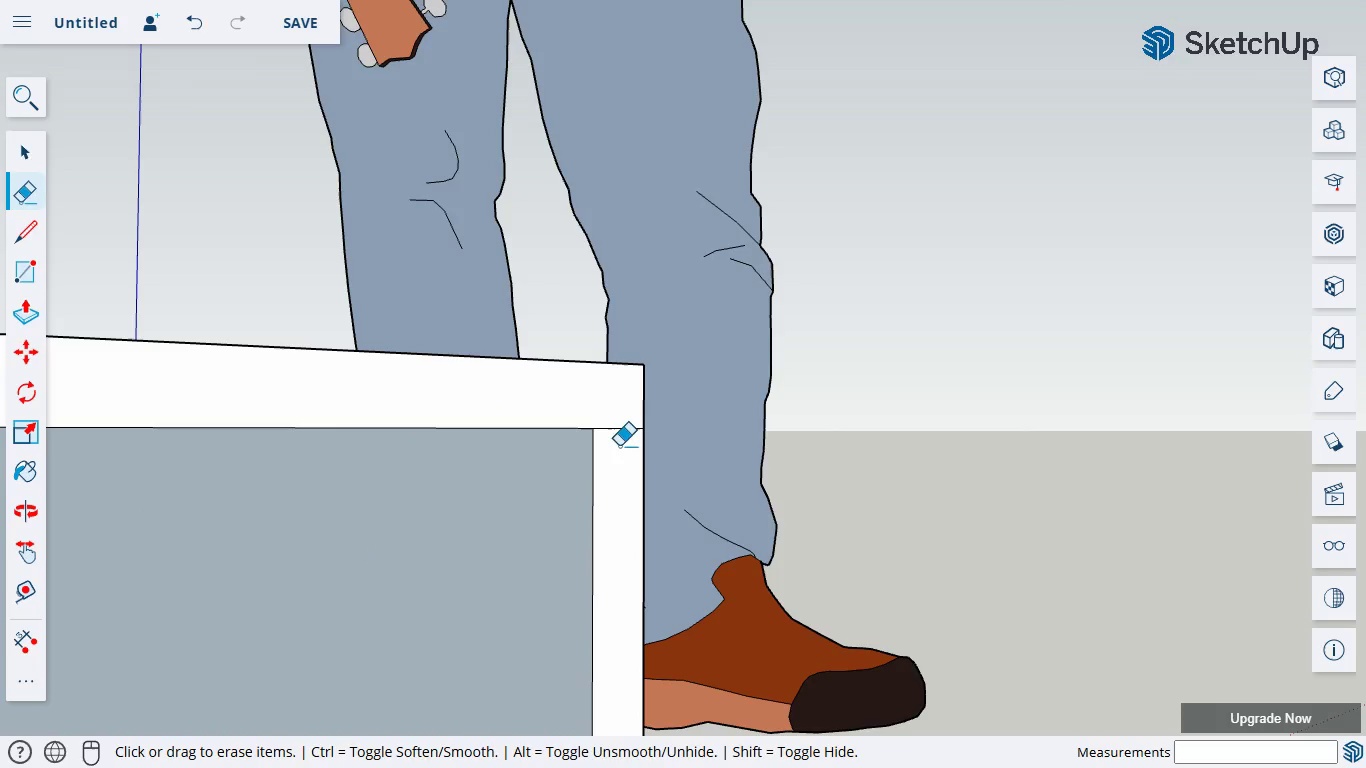 
left_click_drag(start_coordinate=[620, 419], to_coordinate=[629, 467])
 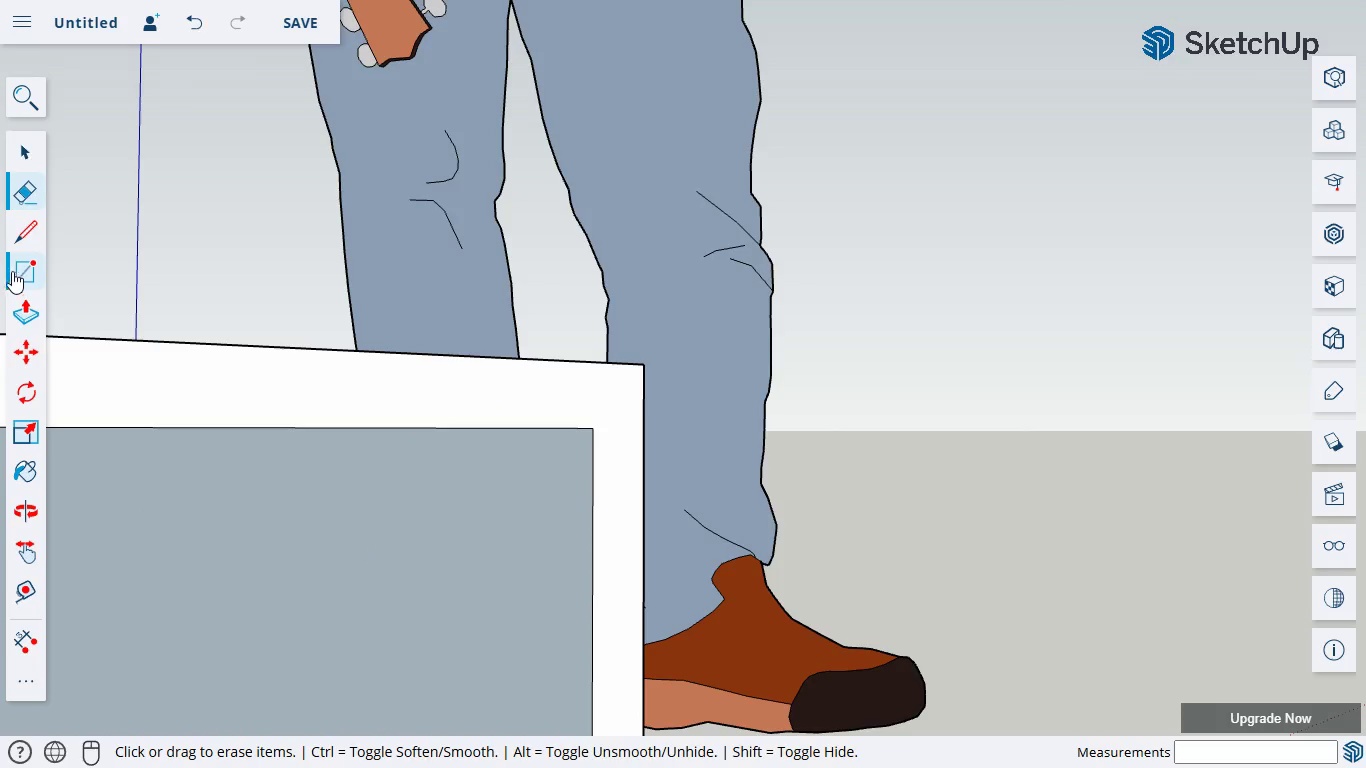 
left_click([18, 226])
 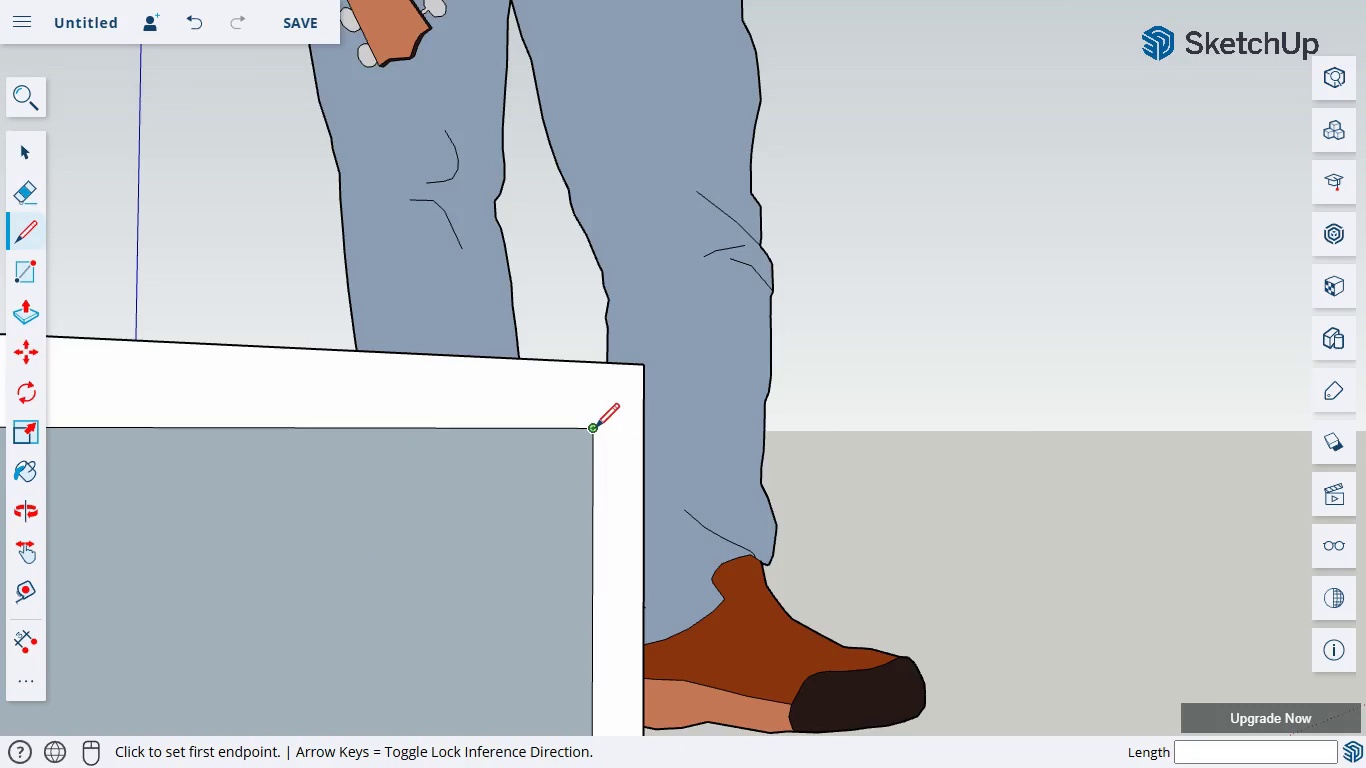 
left_click([591, 429])
 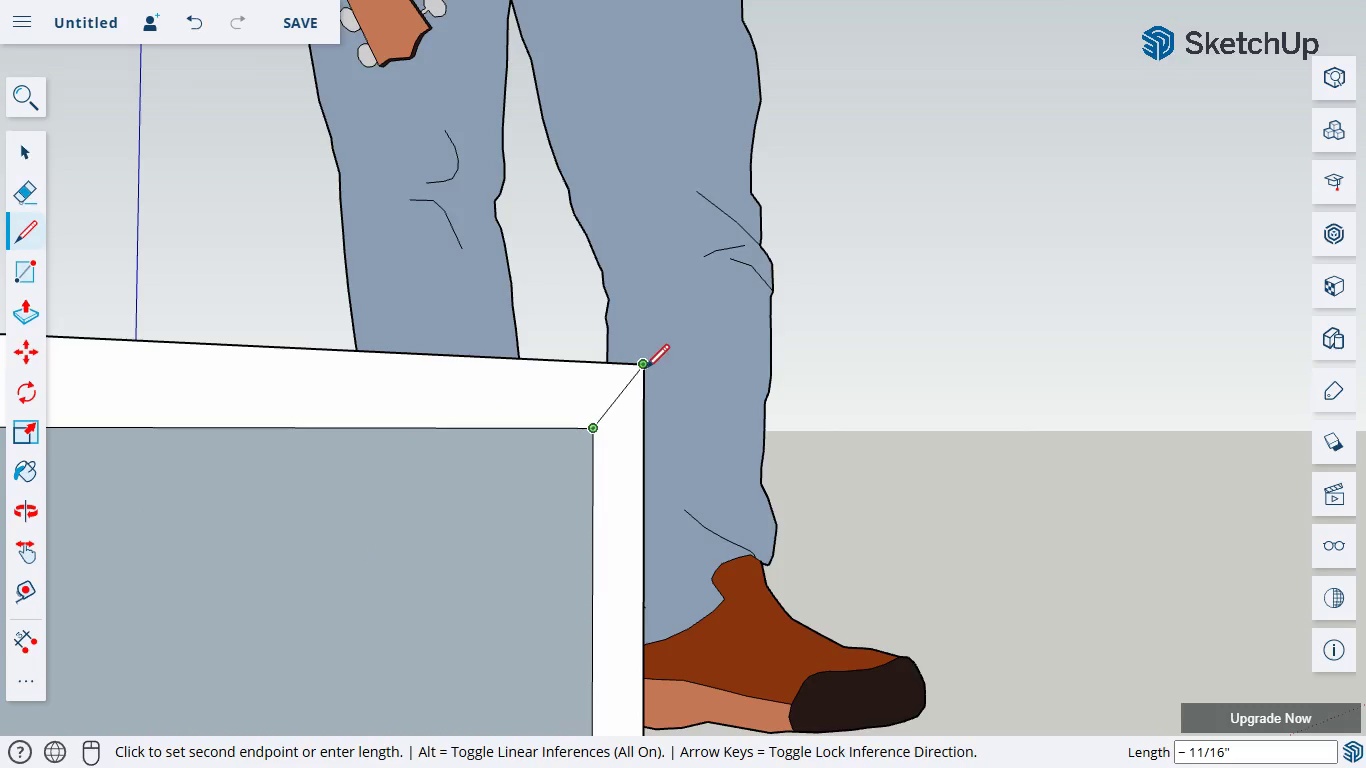 
left_click([642, 369])
 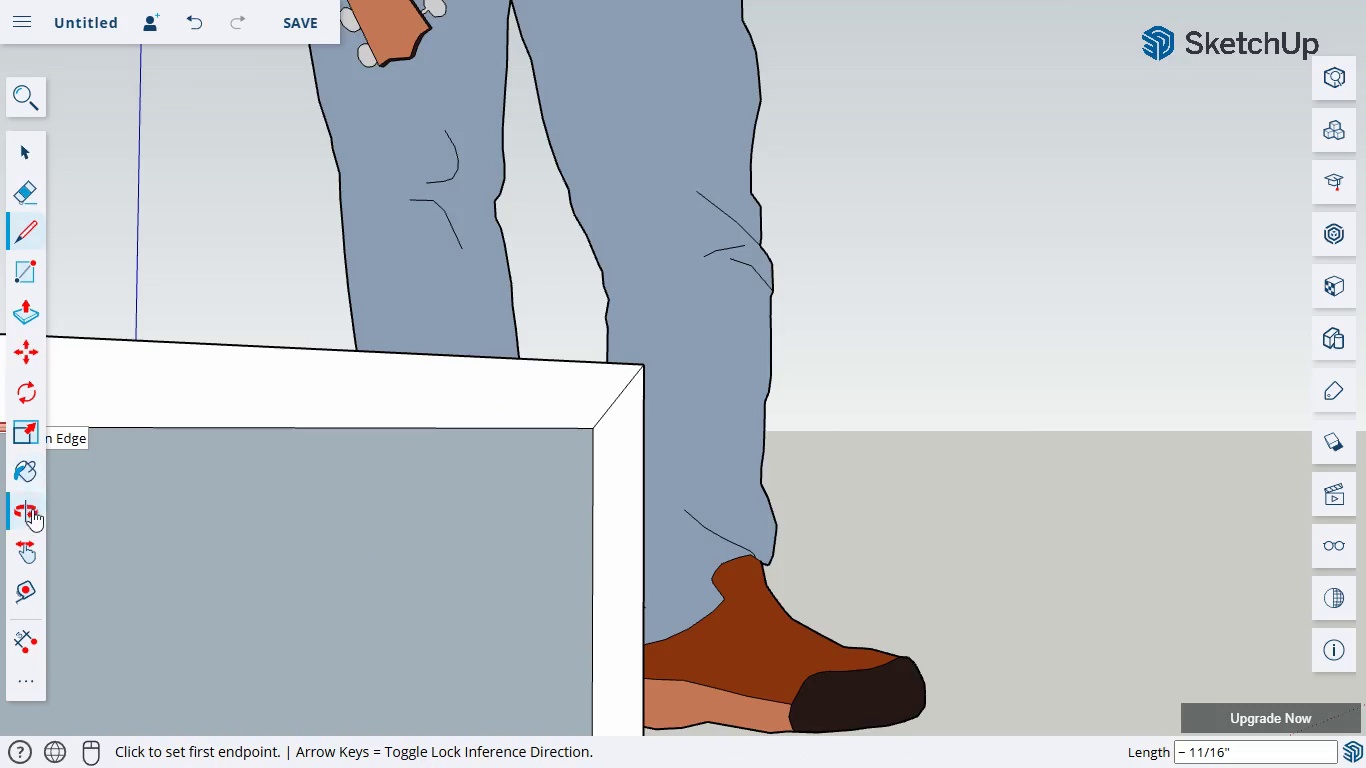 
left_click([35, 554])
 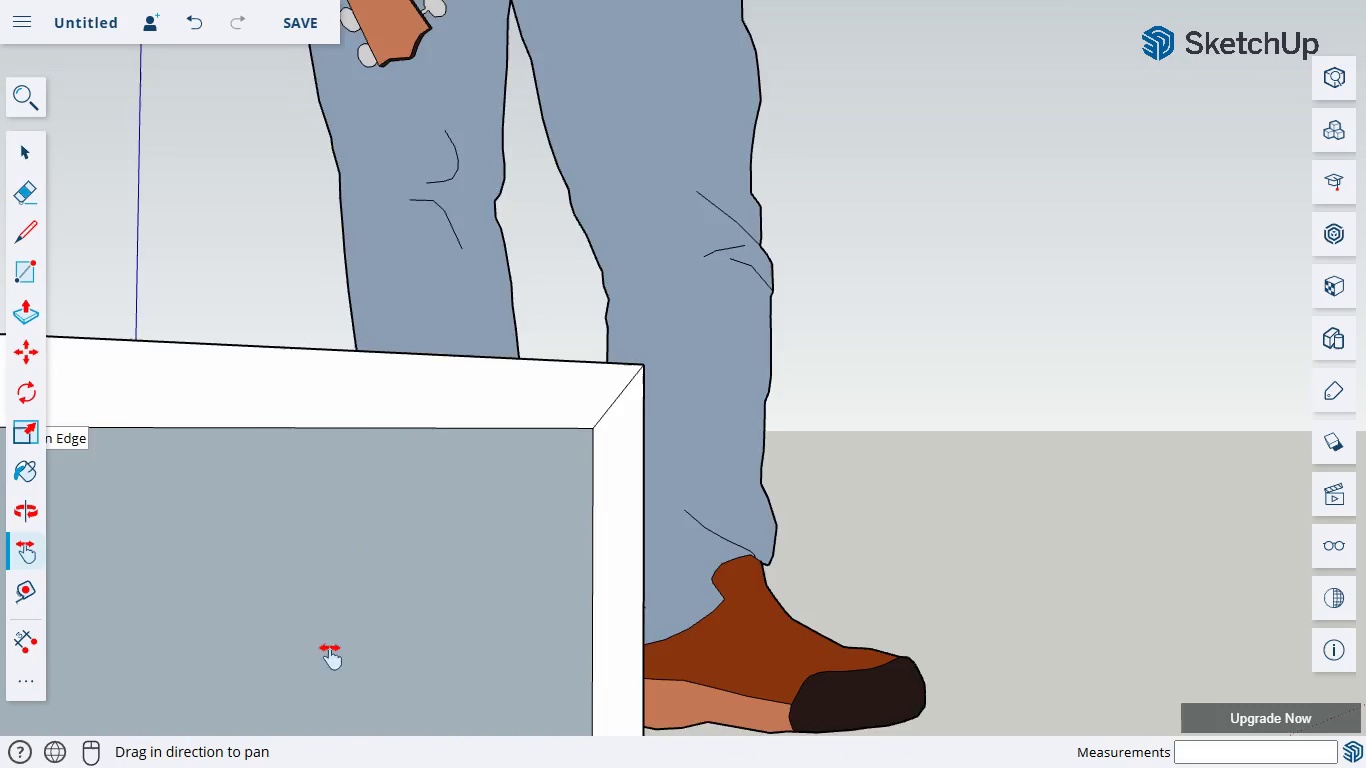 
left_click_drag(start_coordinate=[325, 652], to_coordinate=[408, 196])
 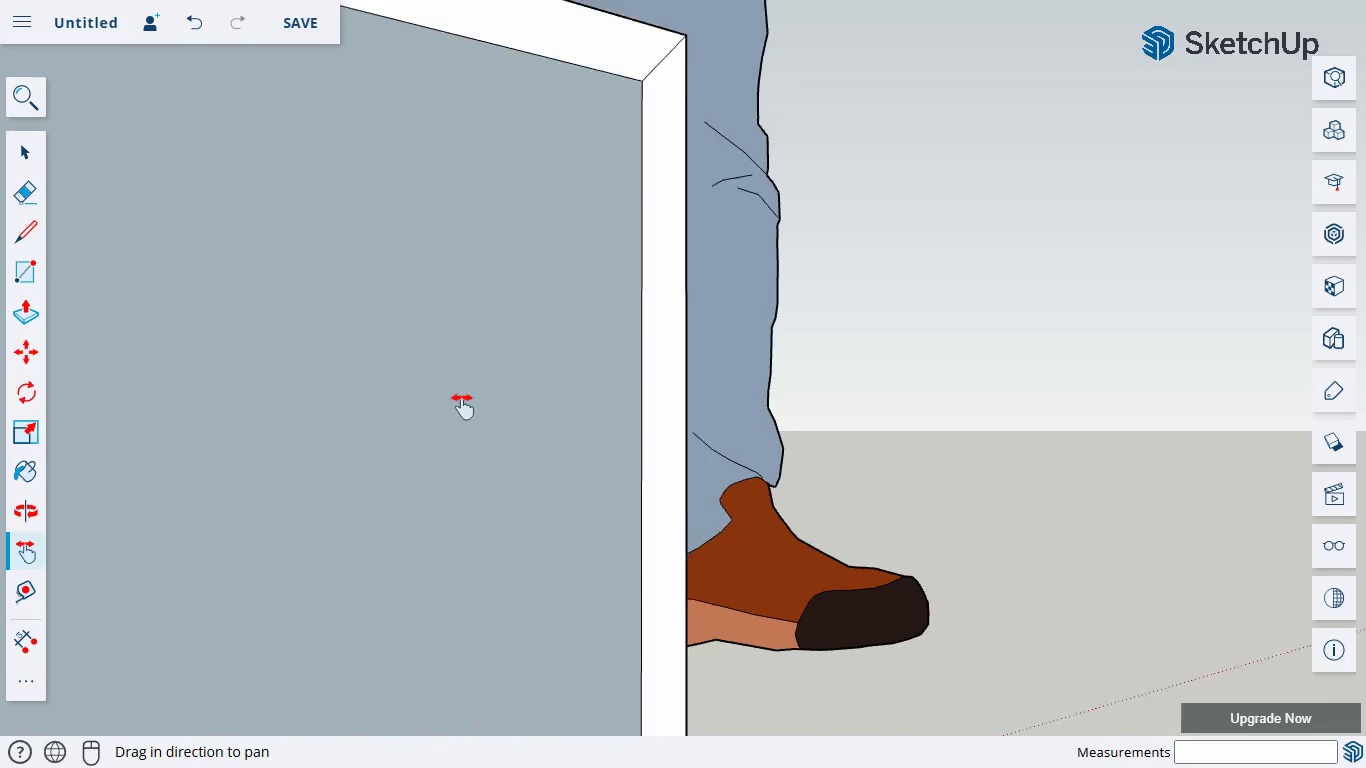 
scroll: coordinate [461, 399], scroll_direction: down, amount: 5.0
 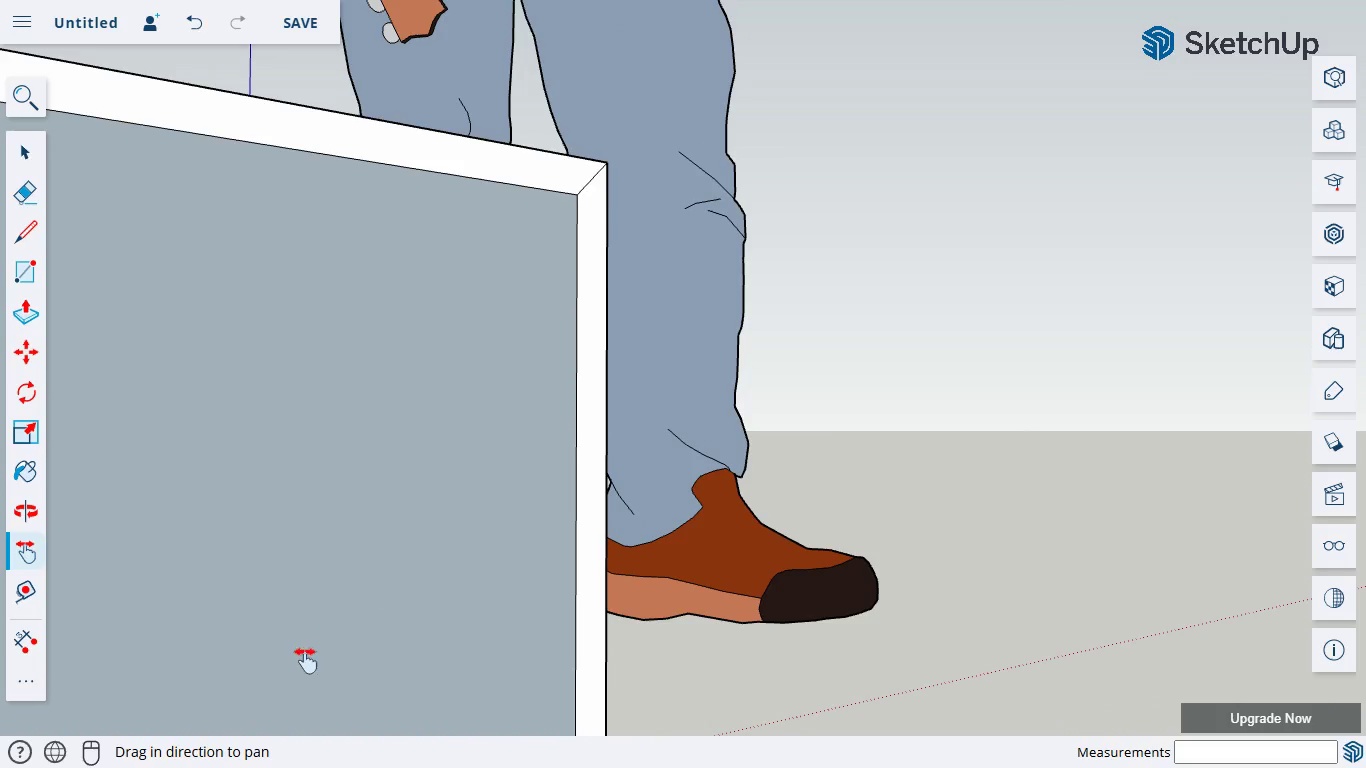 
left_click_drag(start_coordinate=[304, 652], to_coordinate=[582, 143])
 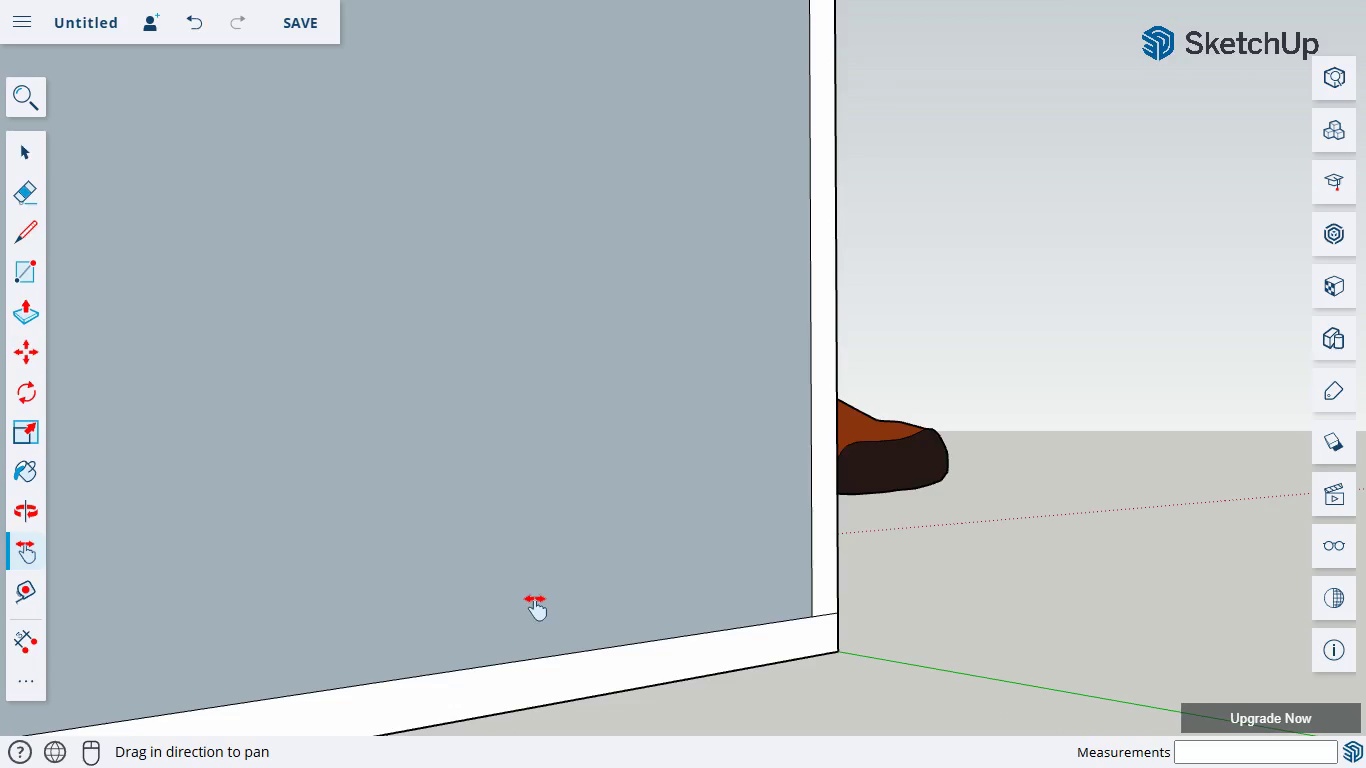 
scroll: coordinate [652, 585], scroll_direction: up, amount: 4.0
 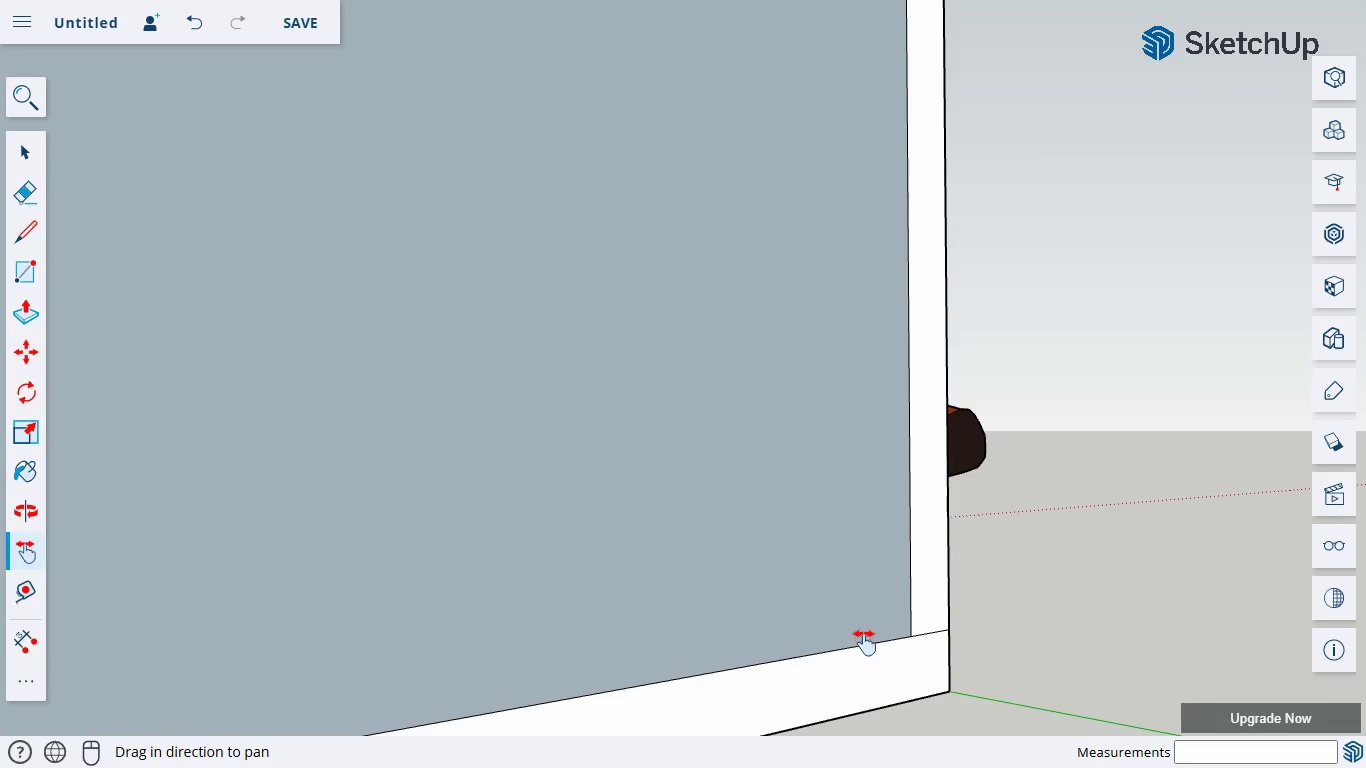 
left_click_drag(start_coordinate=[857, 631], to_coordinate=[480, 555])
 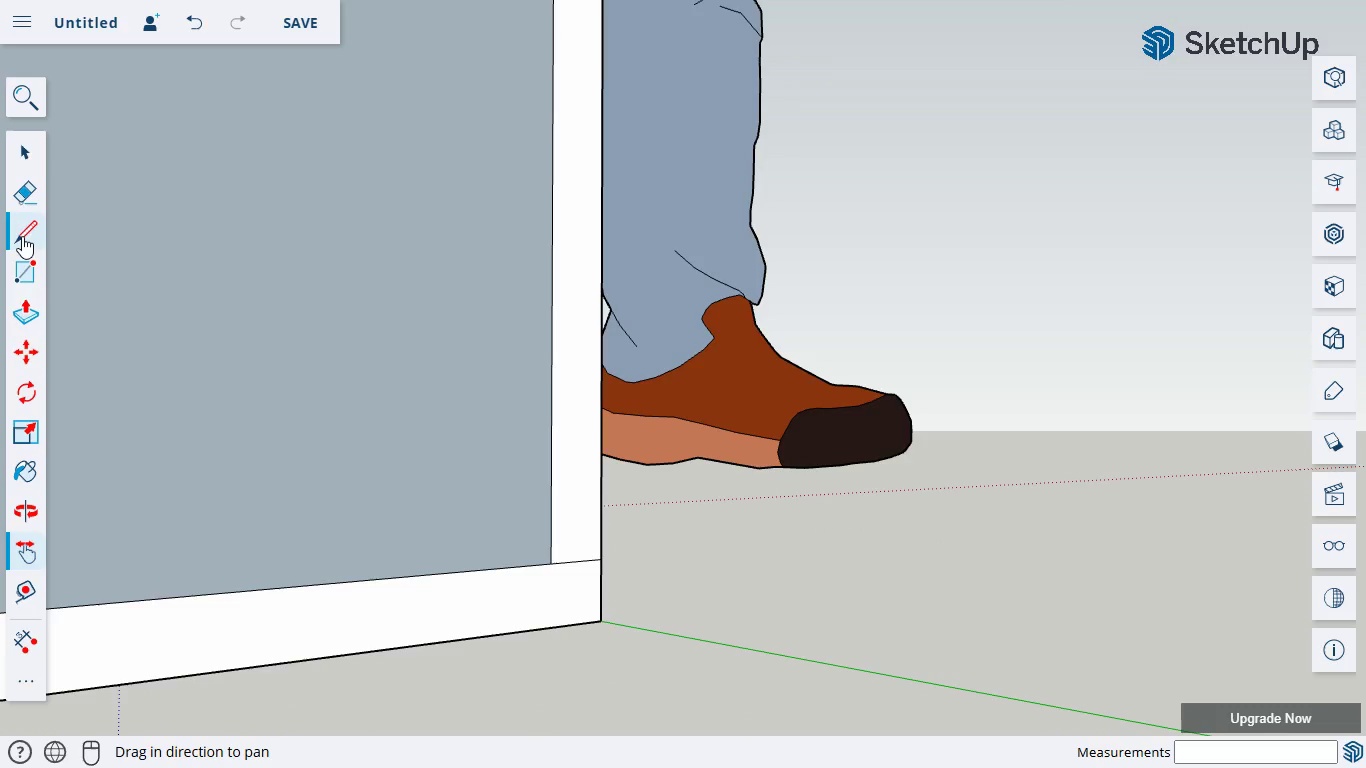 
left_click([22, 235])
 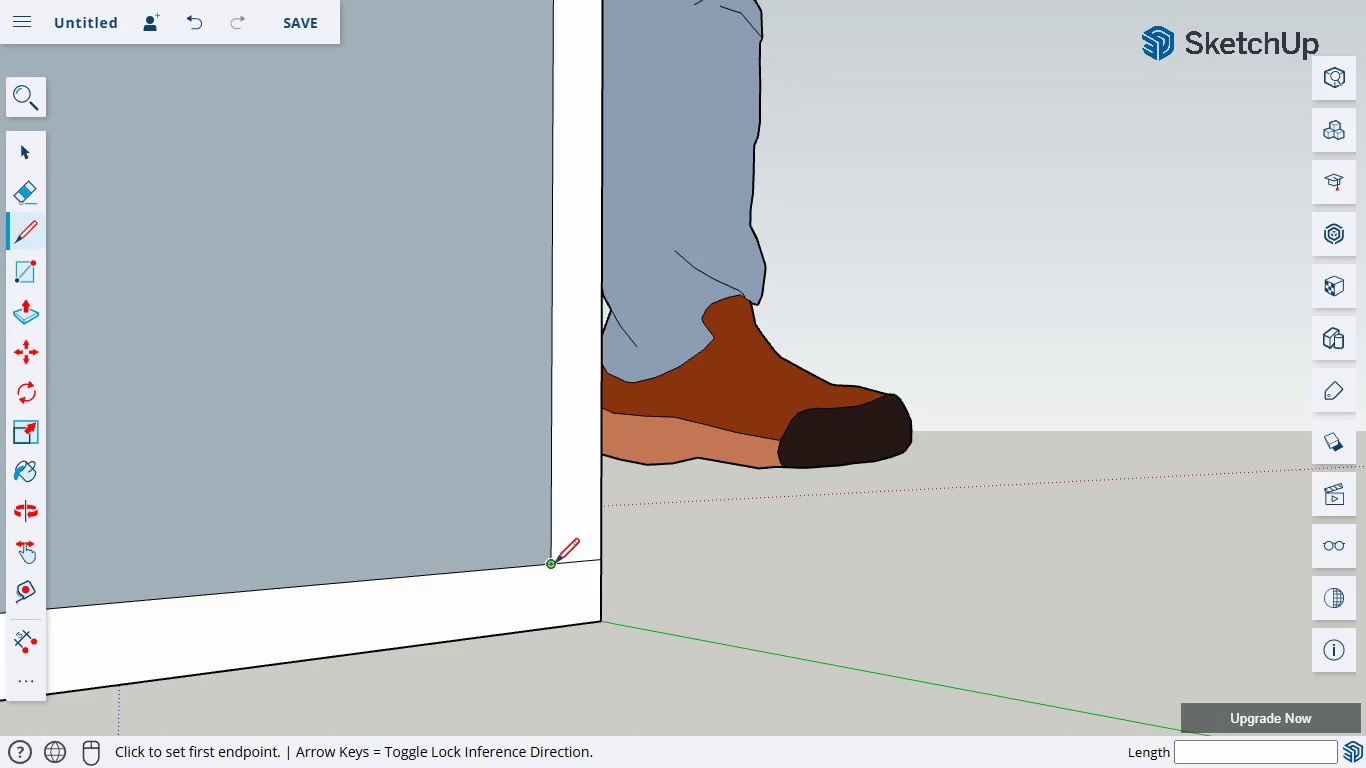 
left_click([552, 562])
 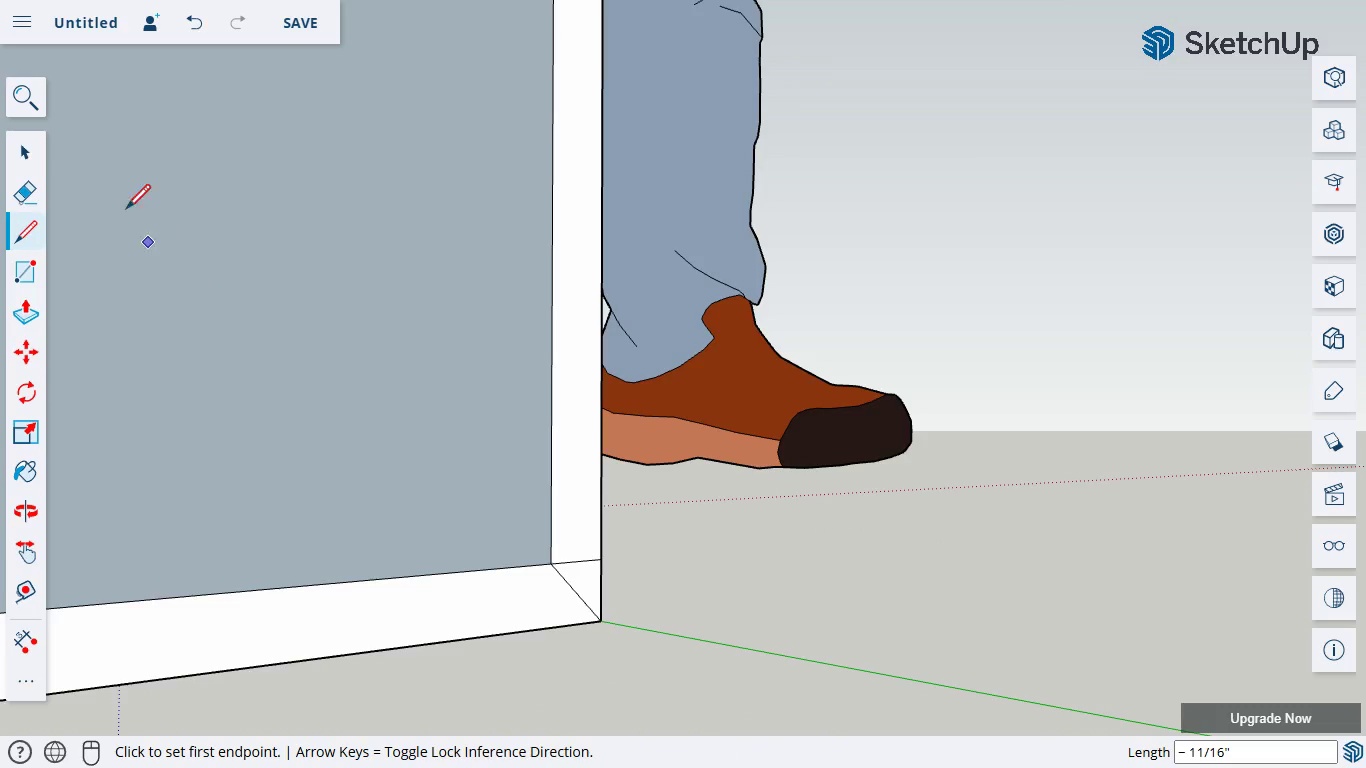 
left_click([24, 195])
 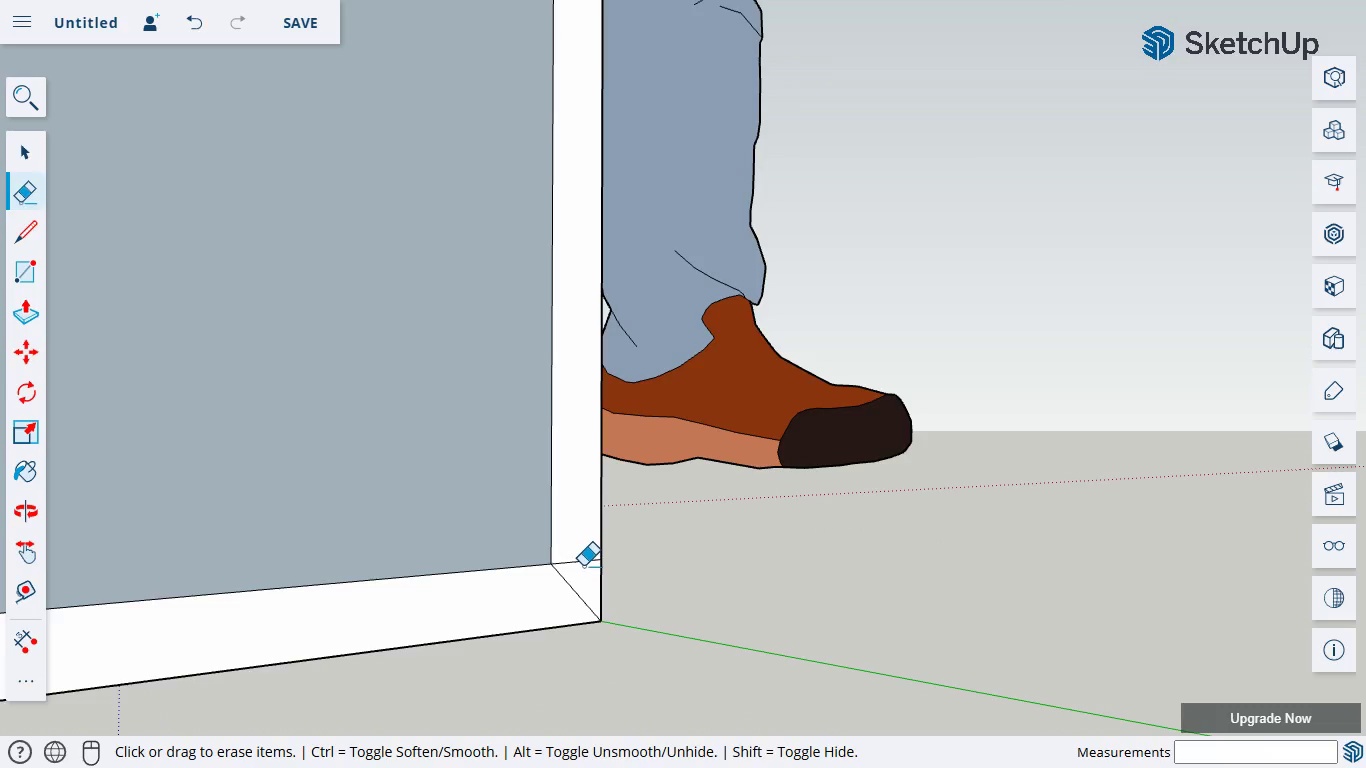 
left_click_drag(start_coordinate=[582, 561], to_coordinate=[581, 571])
 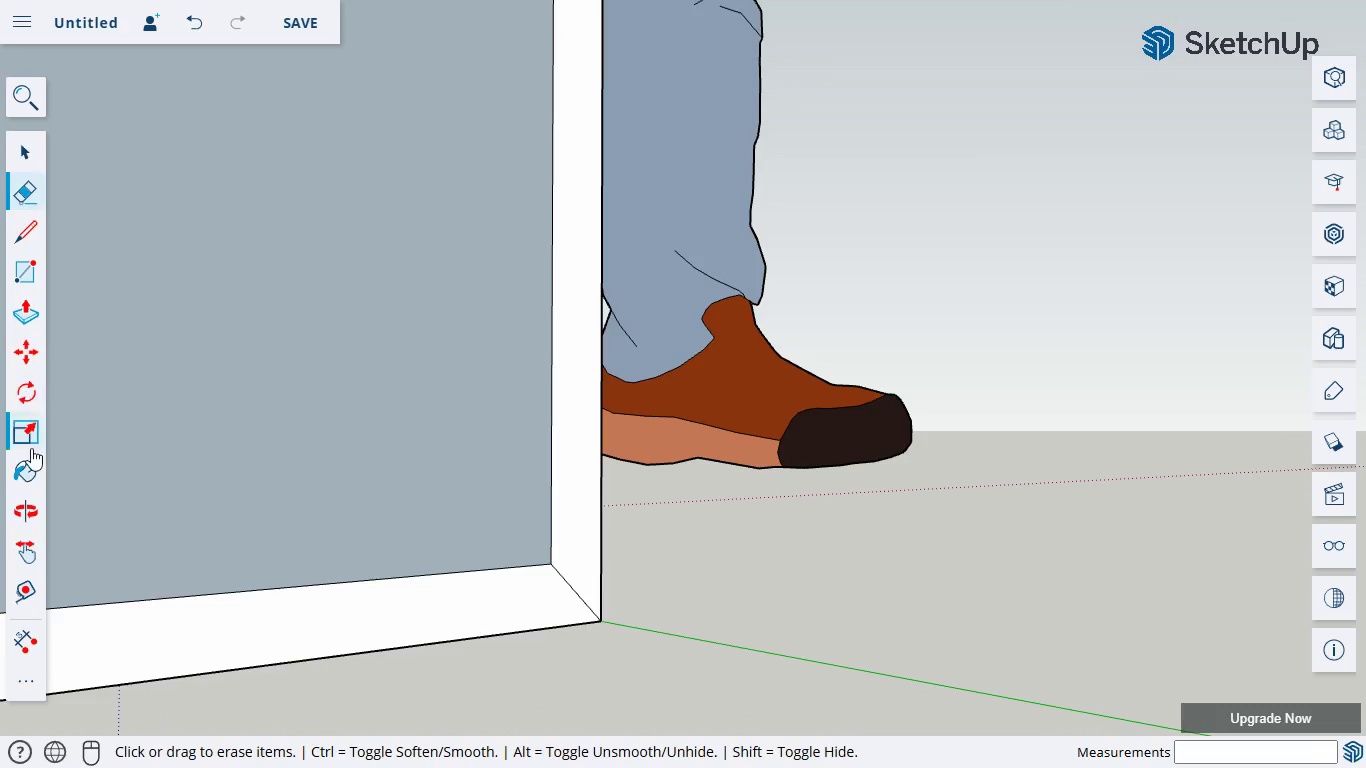 
left_click([24, 537])
 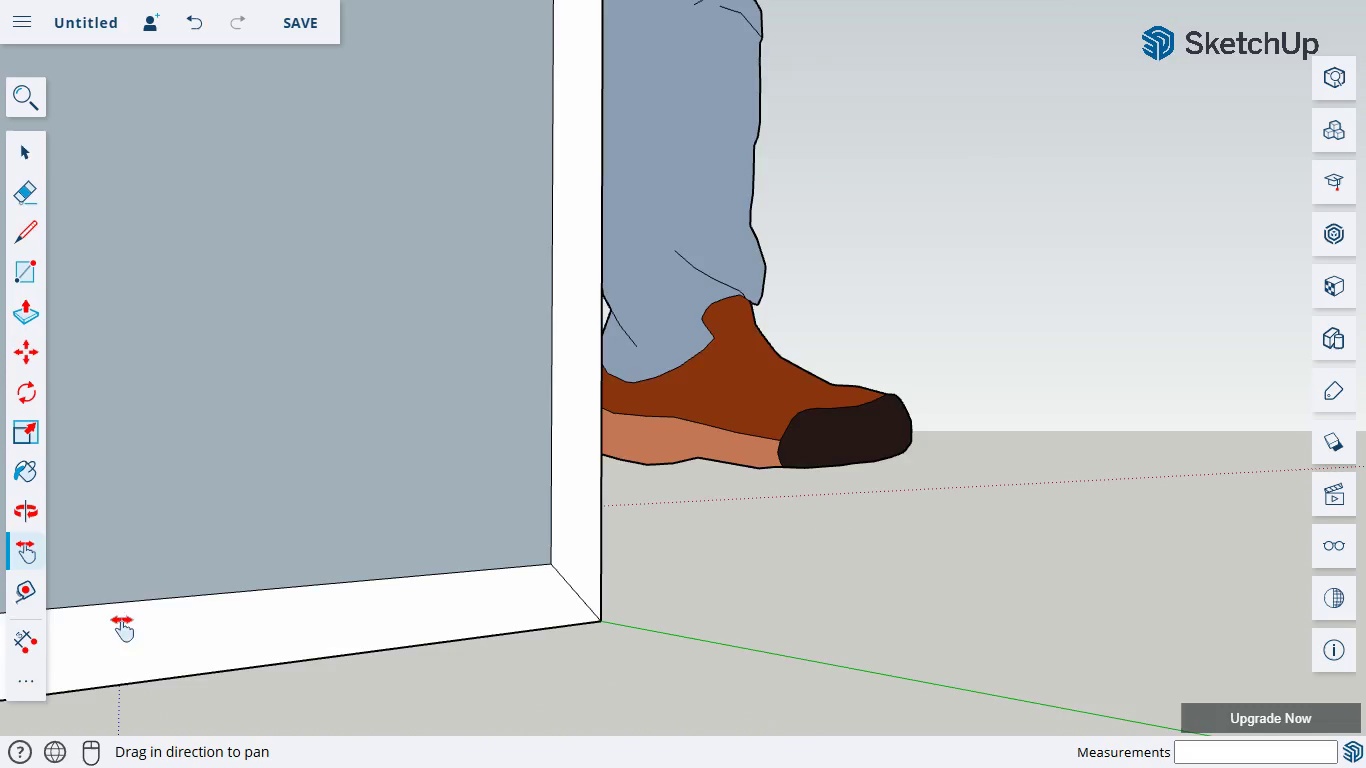 
left_click_drag(start_coordinate=[138, 614], to_coordinate=[774, 424])
 